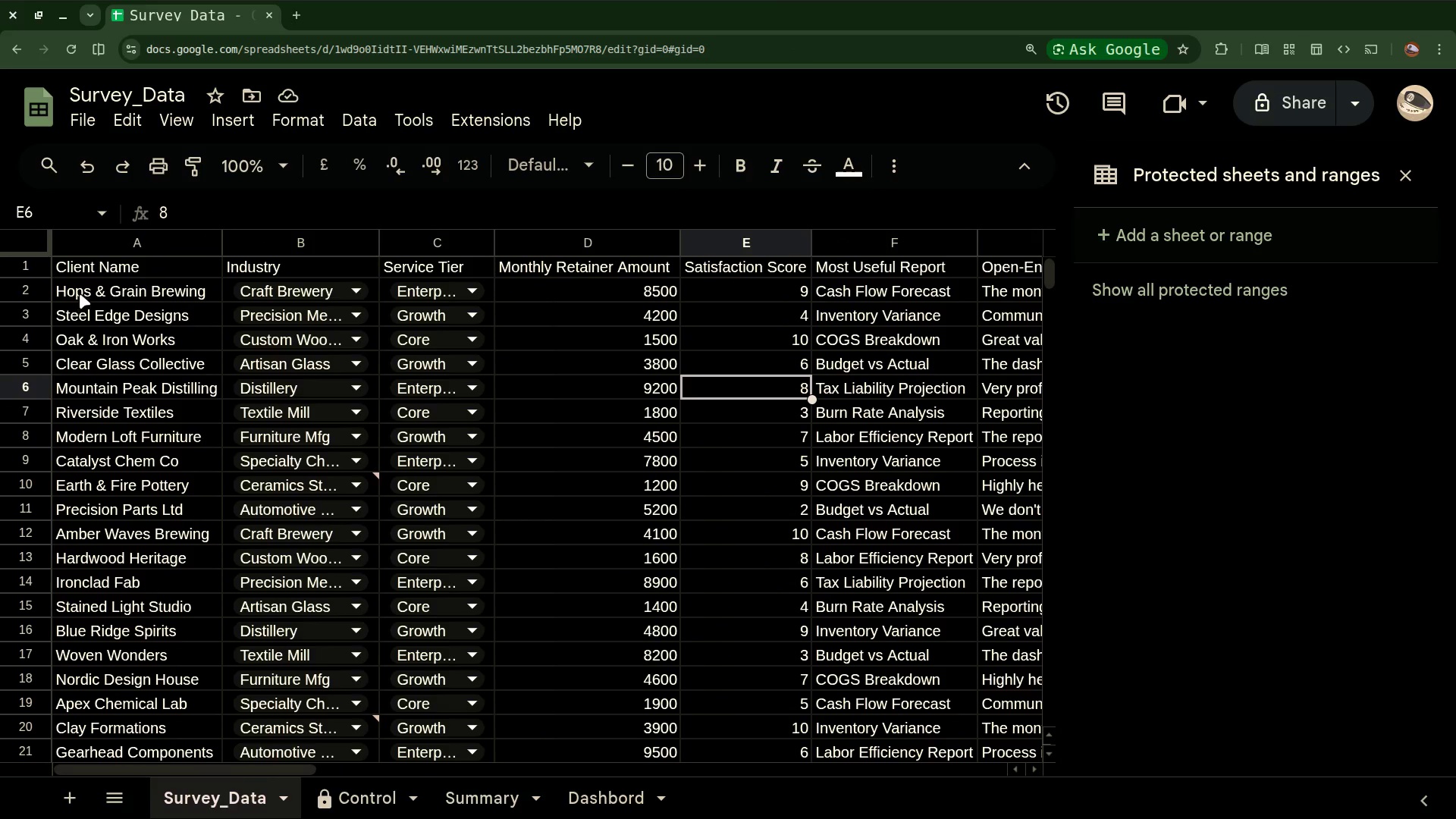 
left_click([80, 293])
 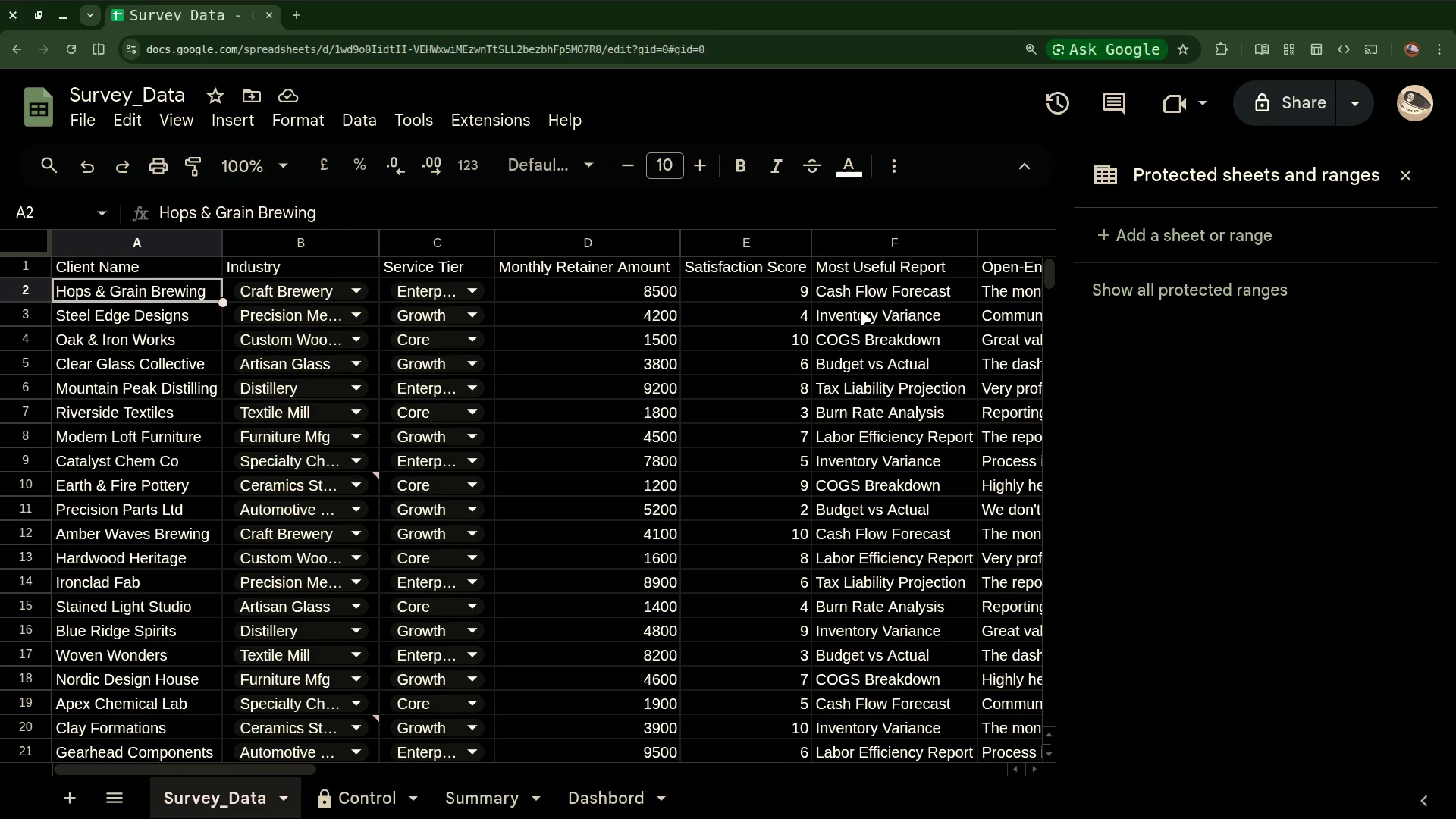 
scroll: coordinate [908, 302], scroll_direction: down, amount: 5.0
 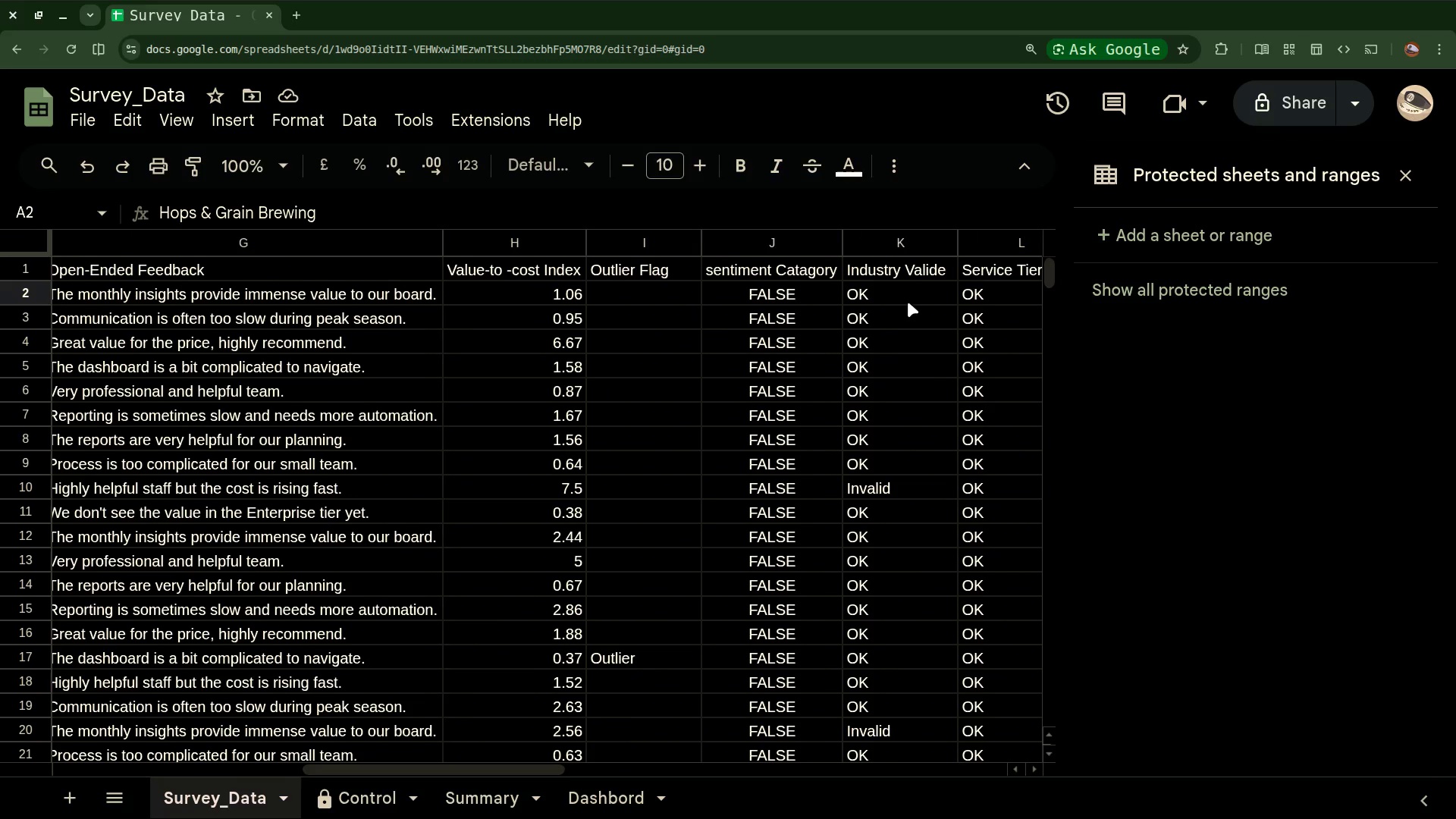 
scroll: coordinate [908, 302], scroll_direction: up, amount: 3.0
 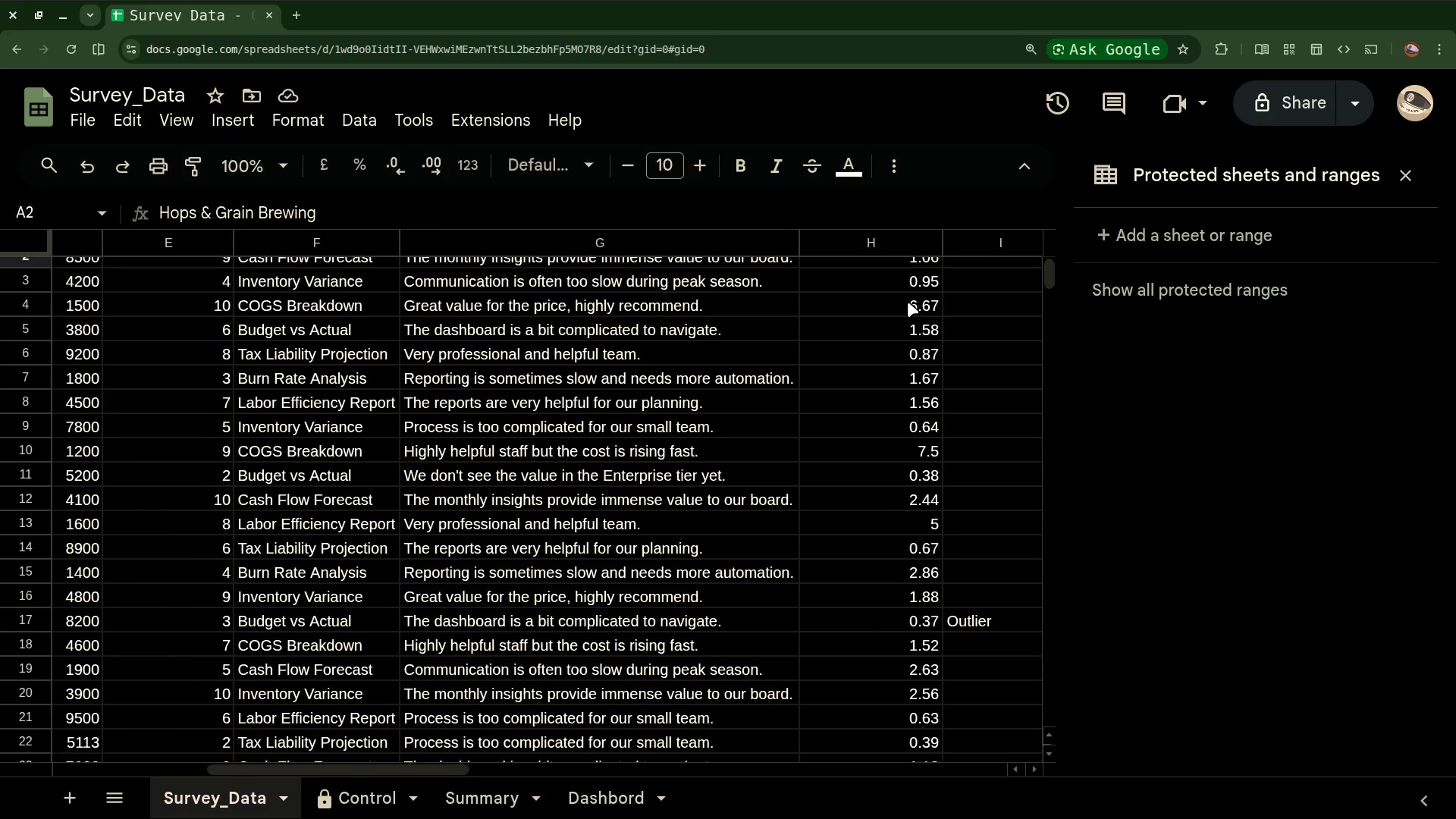 
scroll: coordinate [908, 302], scroll_direction: down, amount: 2.0
 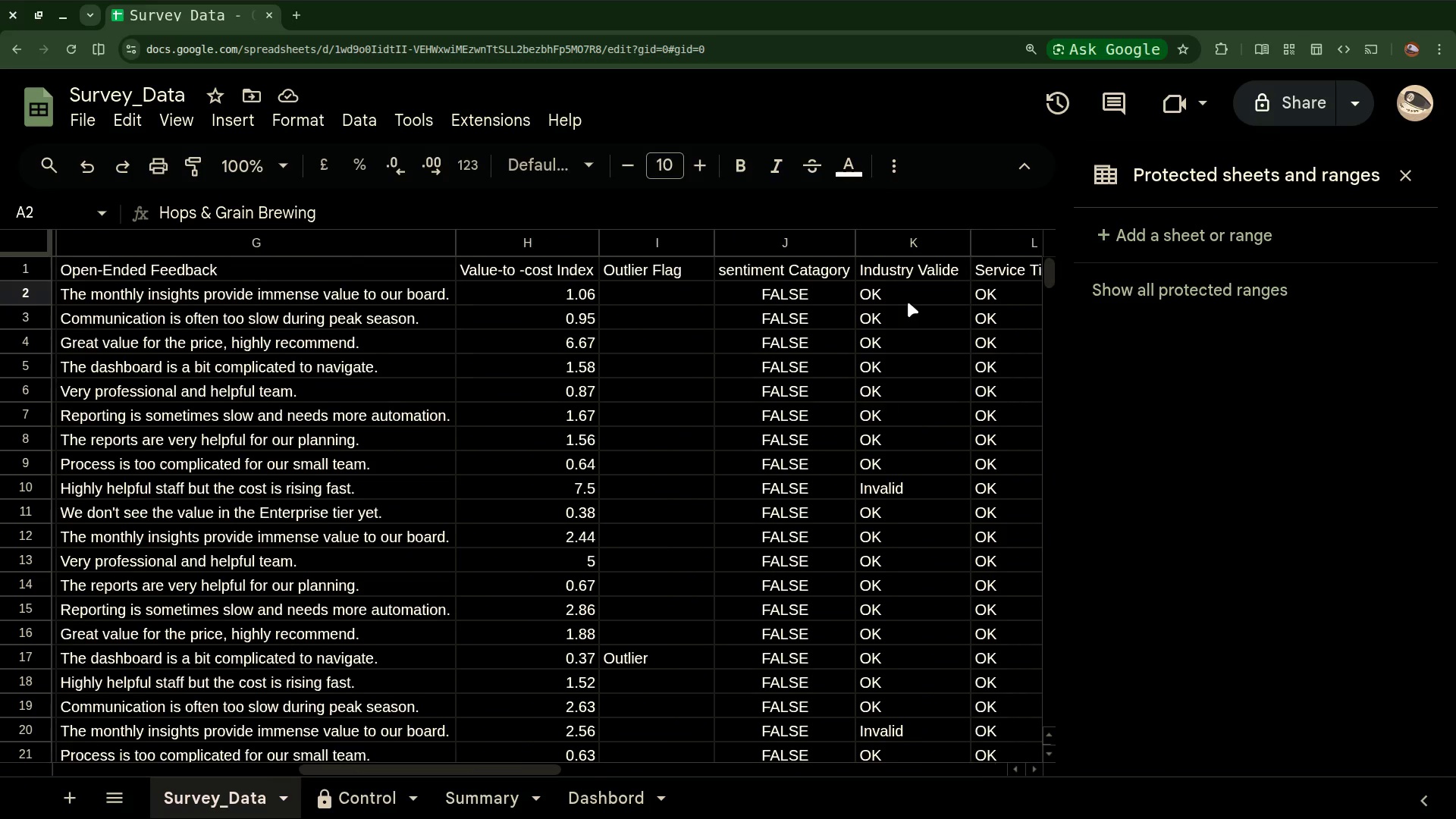 
scroll: coordinate [908, 302], scroll_direction: none, amount: 0.0
 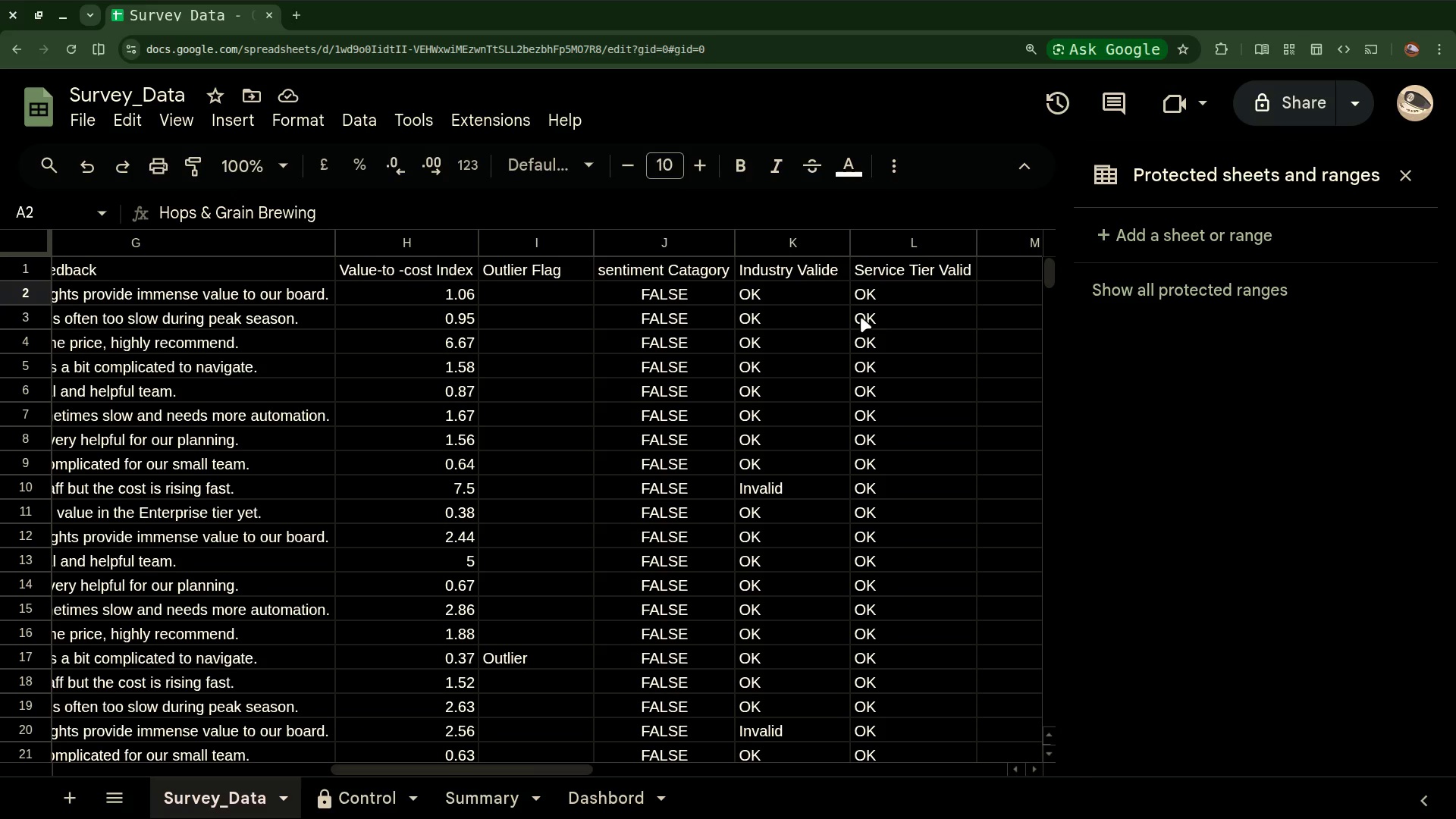 
hold_key(key=ShiftLeft, duration=1.15)
left_click([861, 317])
 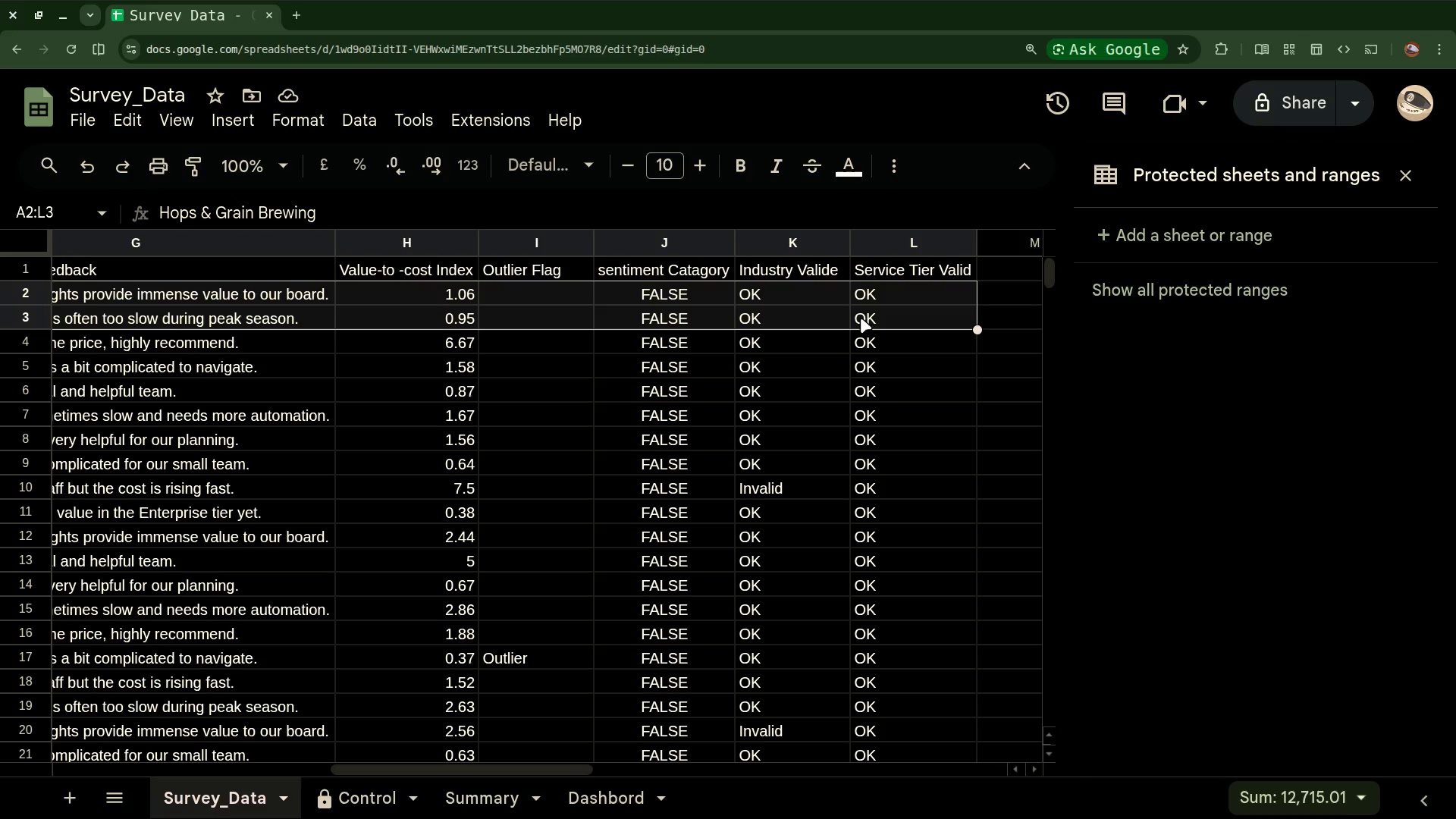 
left_click([861, 318])
 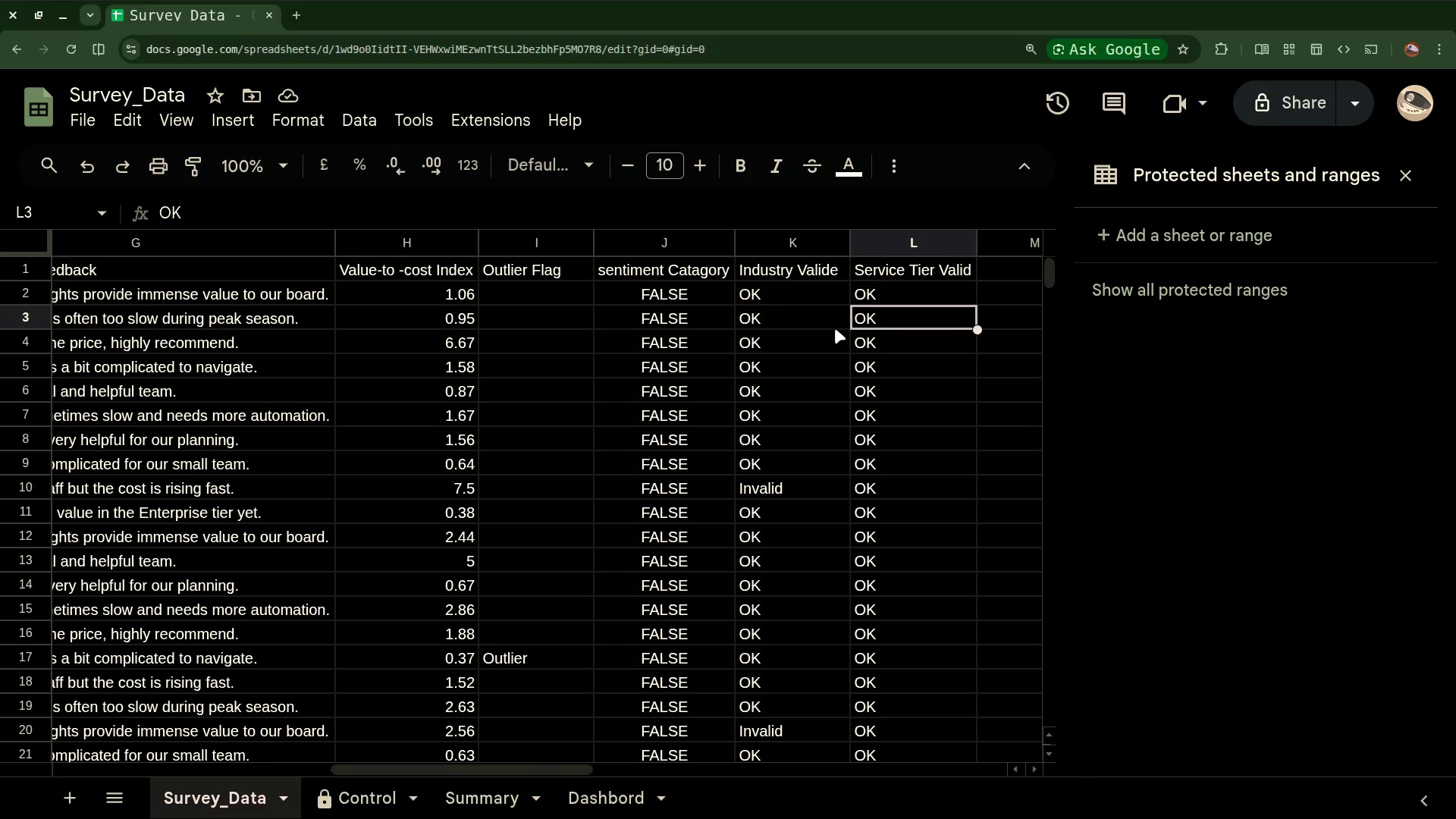 
scroll: coordinate [835, 328], scroll_direction: up, amount: 15.0
 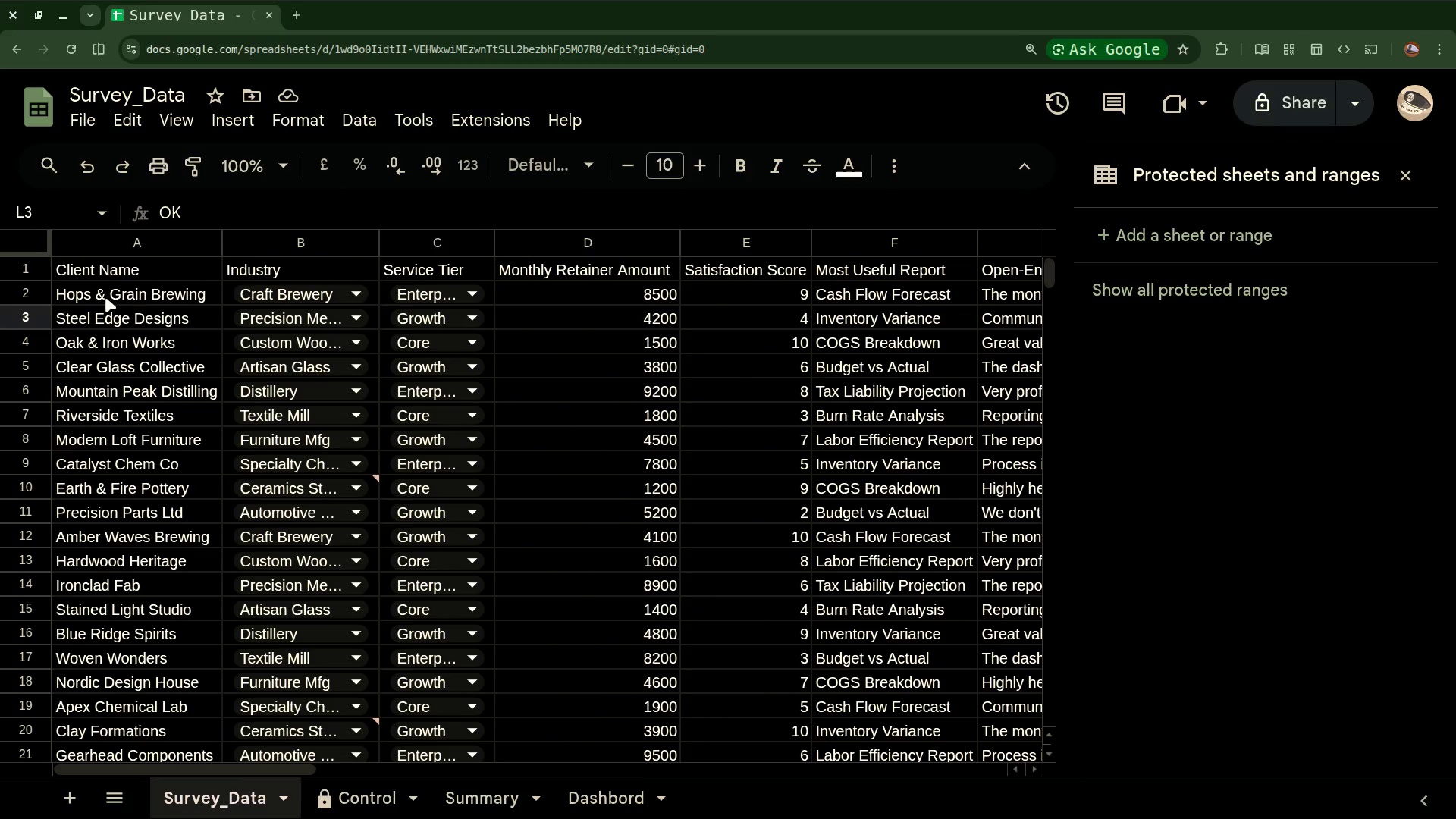 
left_click([104, 297])
 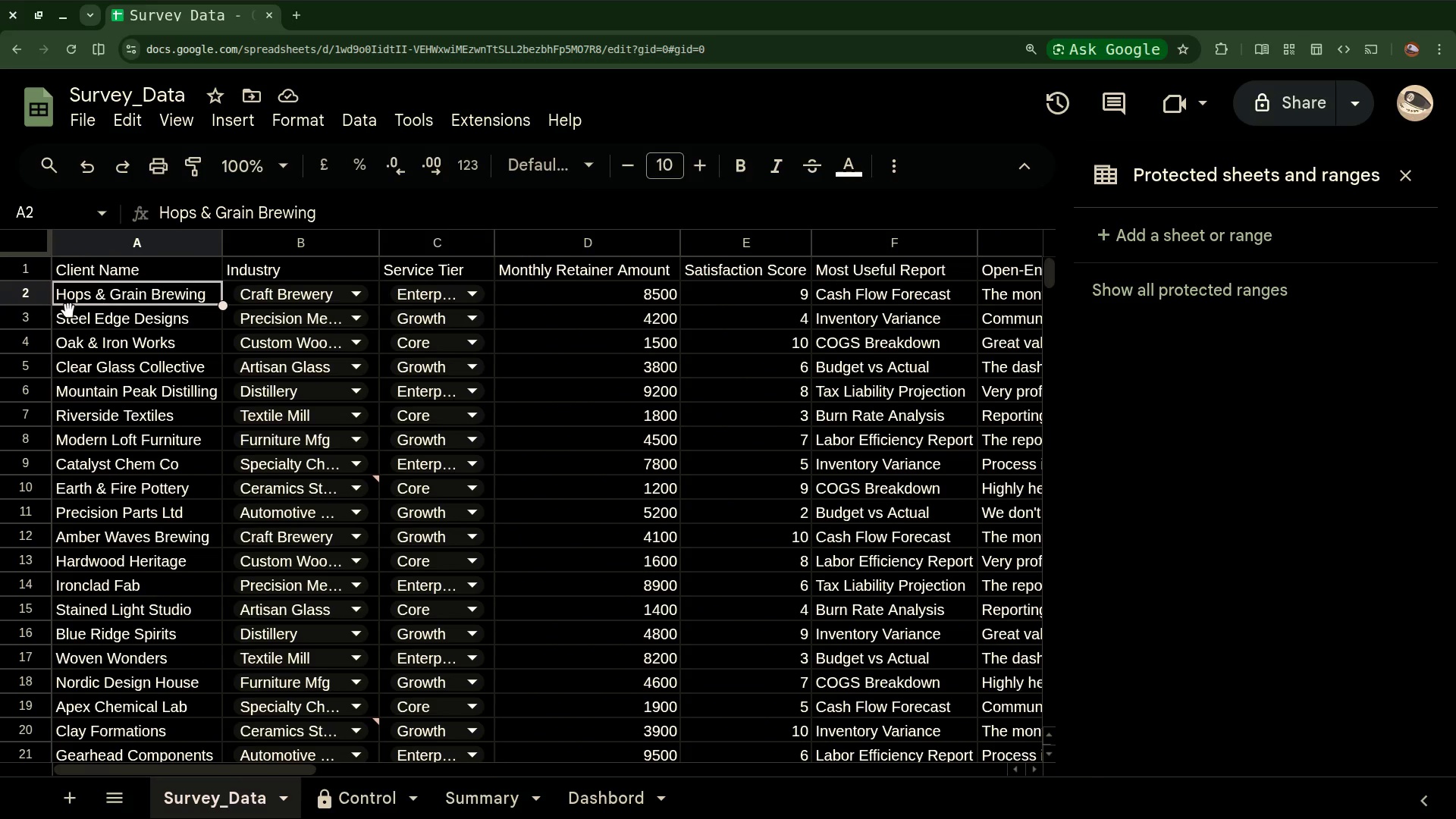 
scroll: coordinate [65, 304], scroll_direction: down, amount: 17.0
 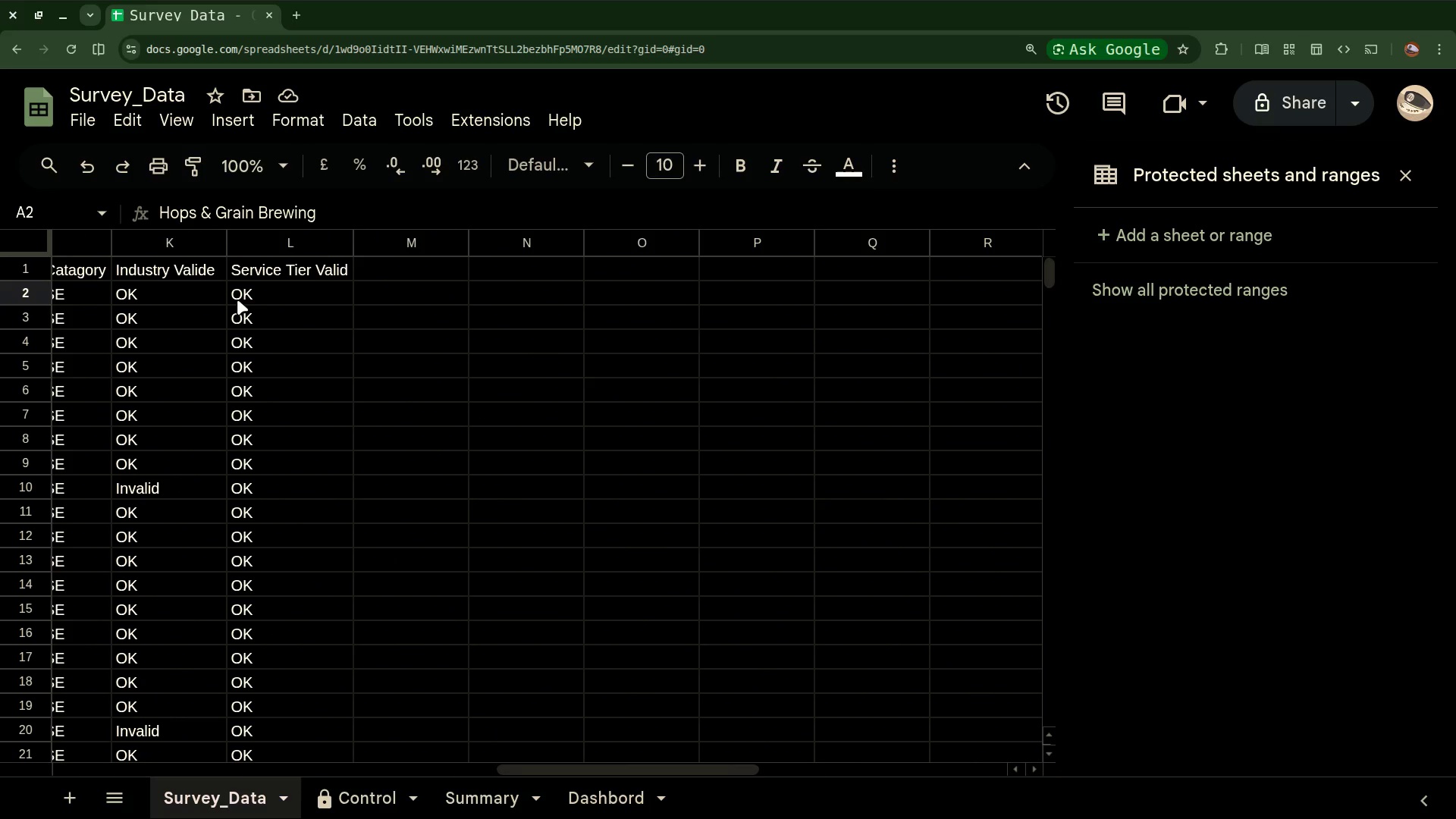 
hold_key(key=ShiftLeft, duration=1.37)
left_click([237, 300])
 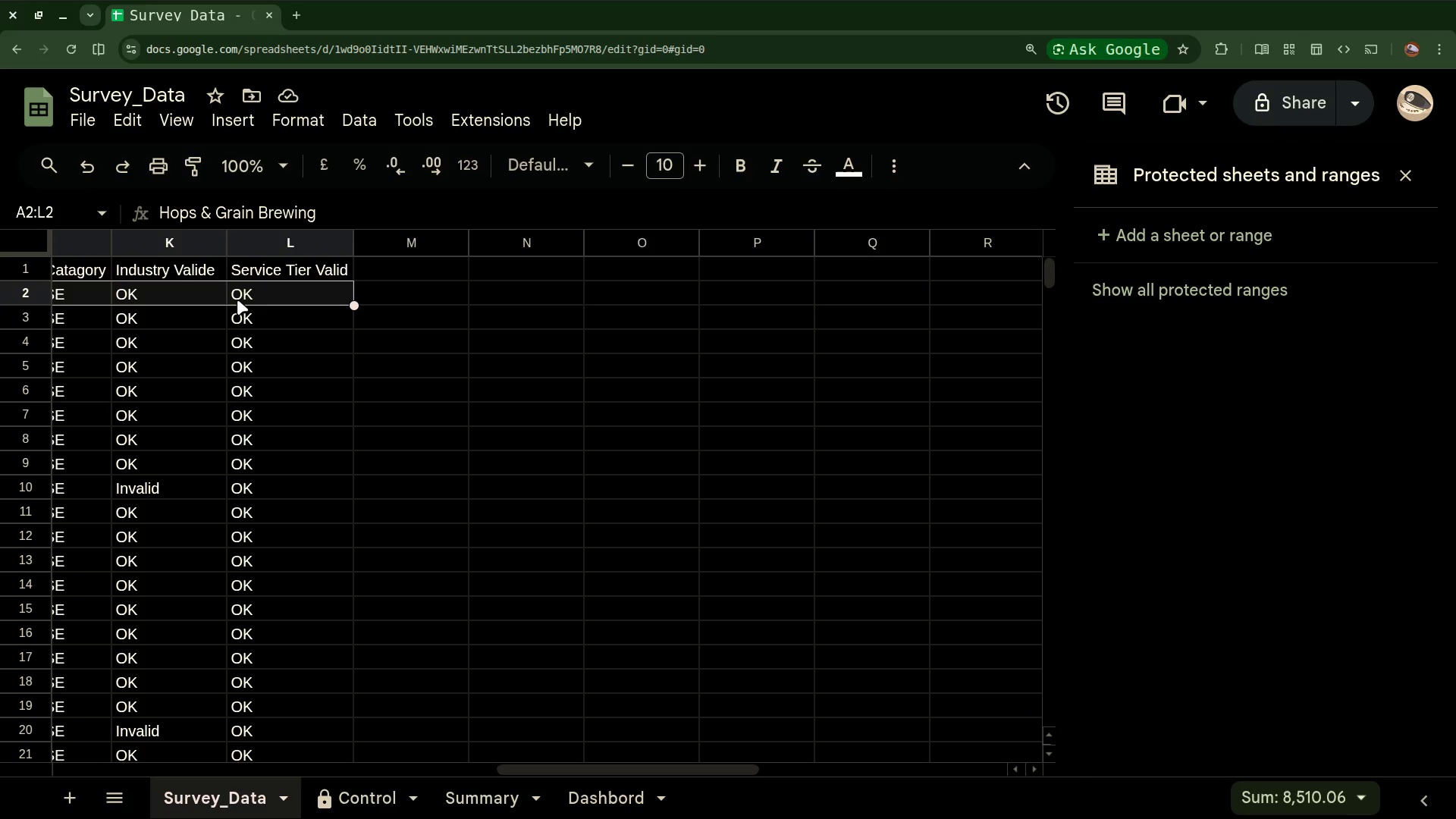 
wait(7.9)
 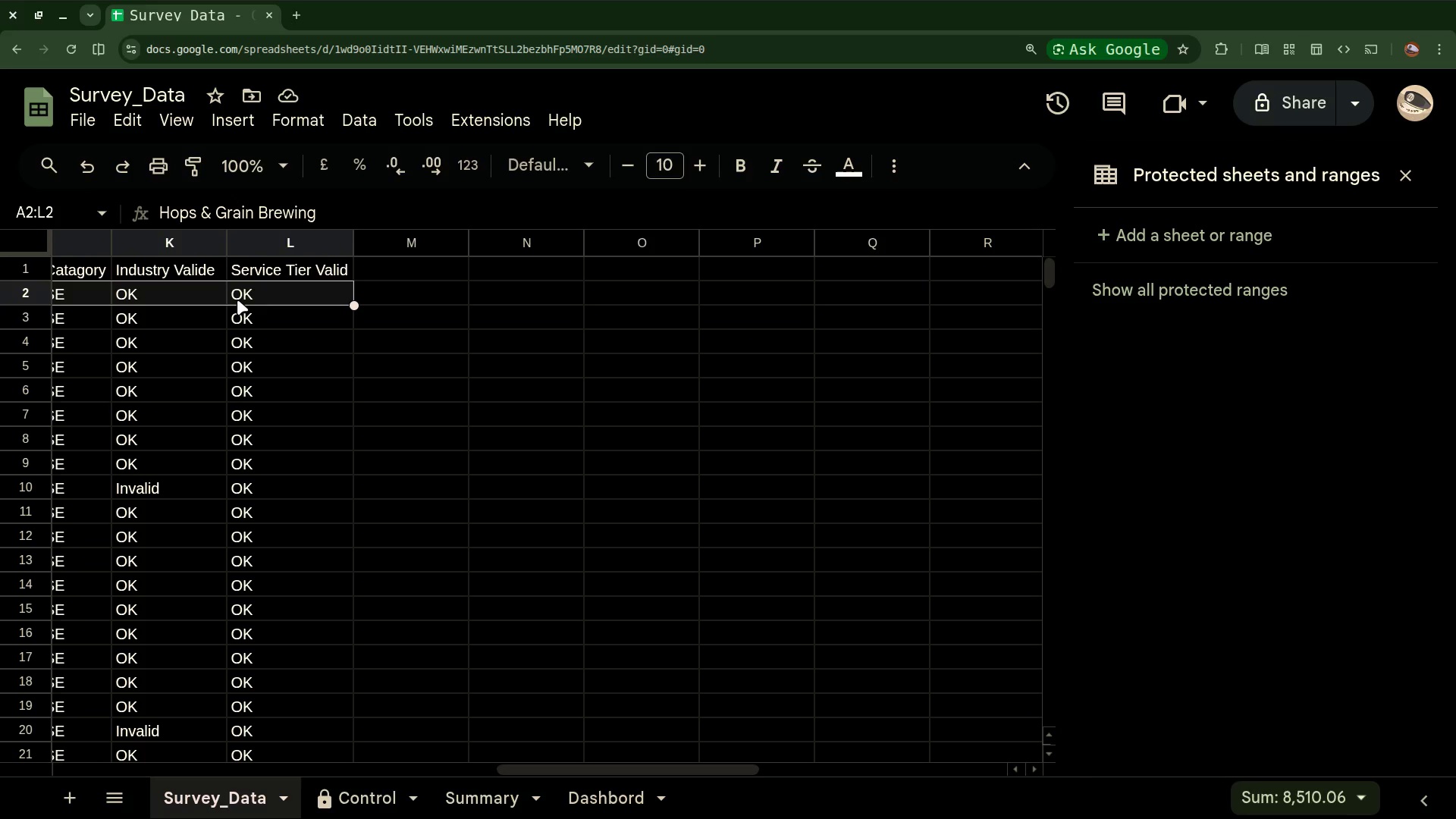 
left_click([299, 118])
 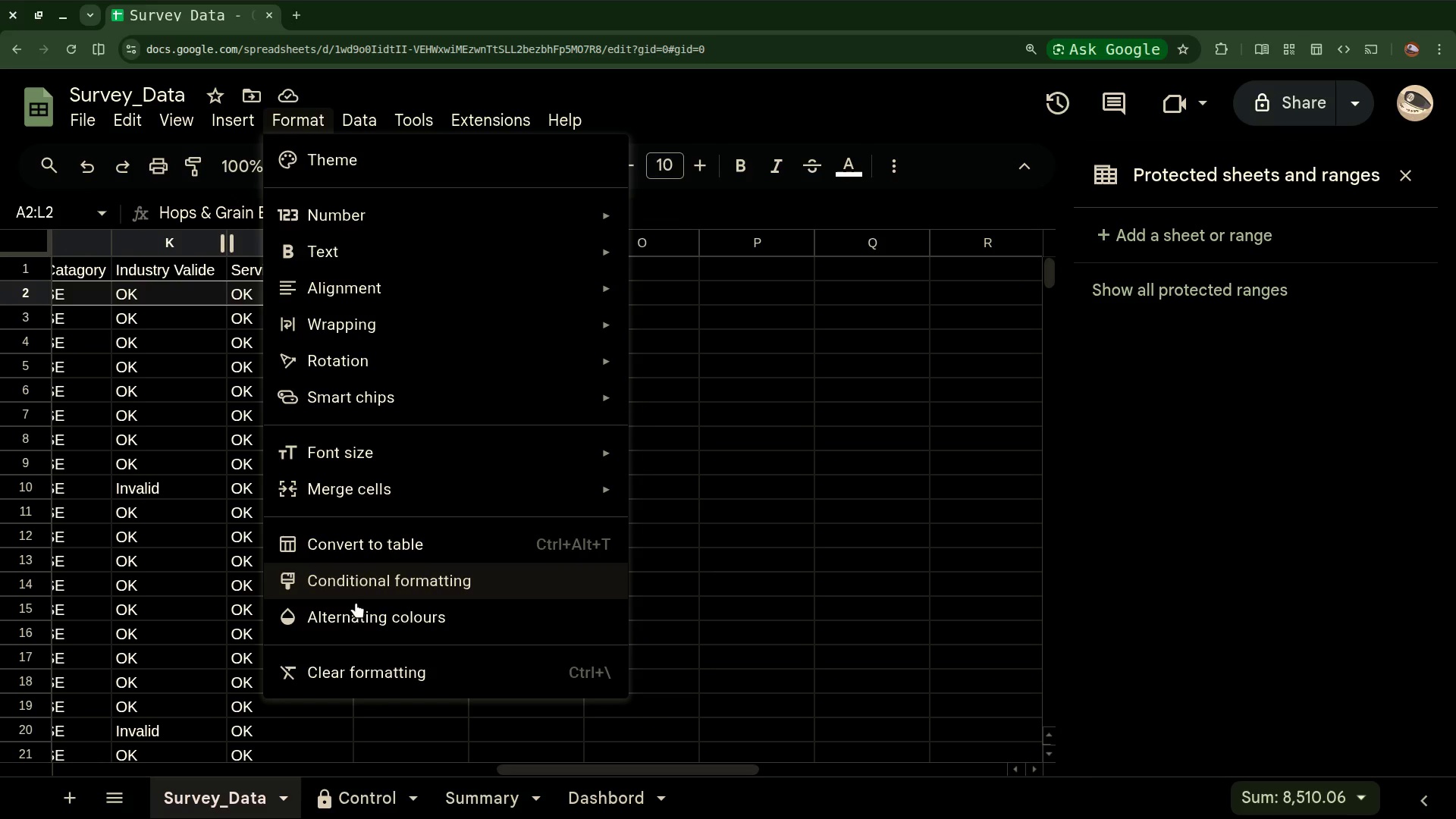 
wait(9.8)
 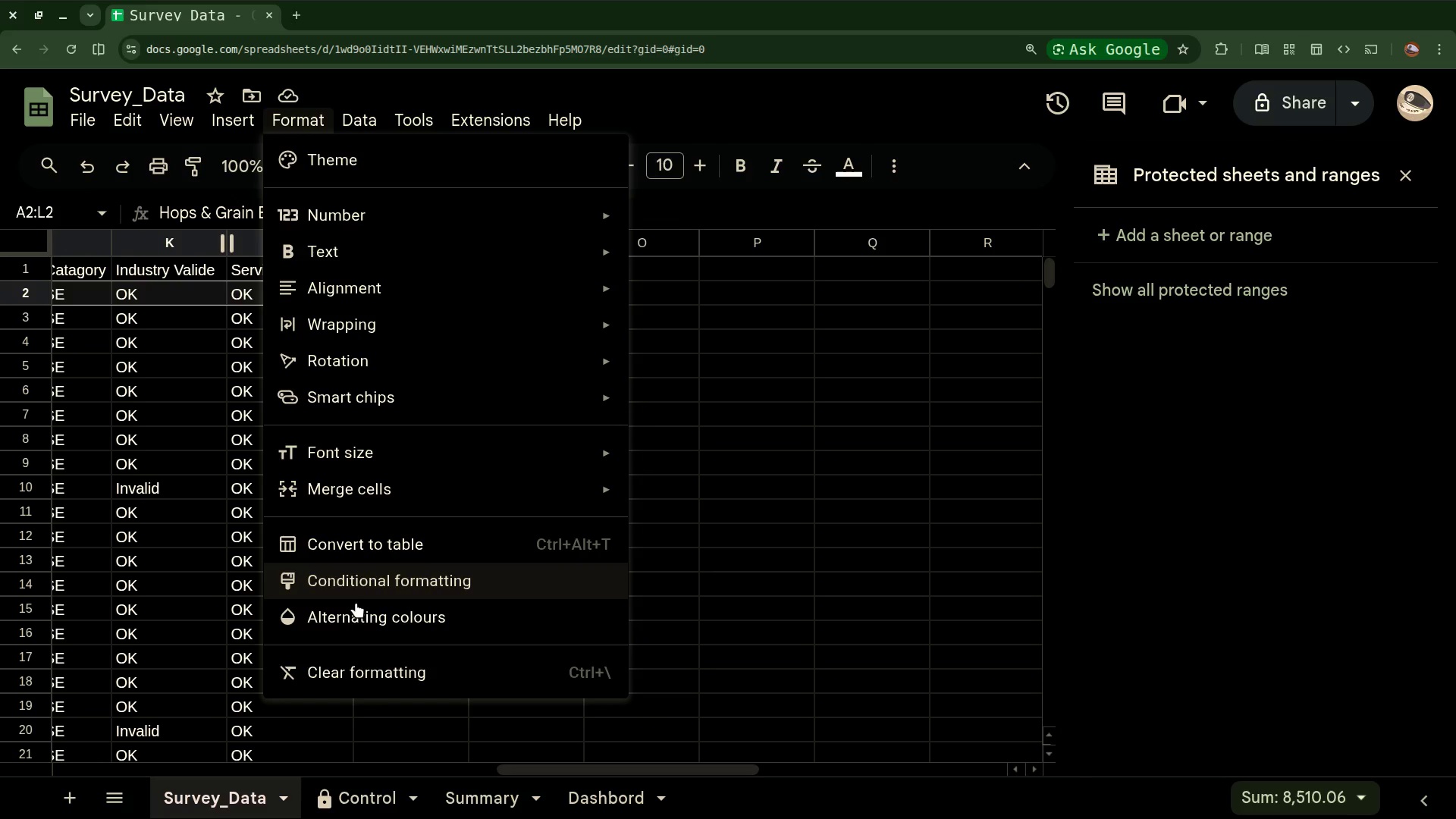 
mouse_move([516, 228])
 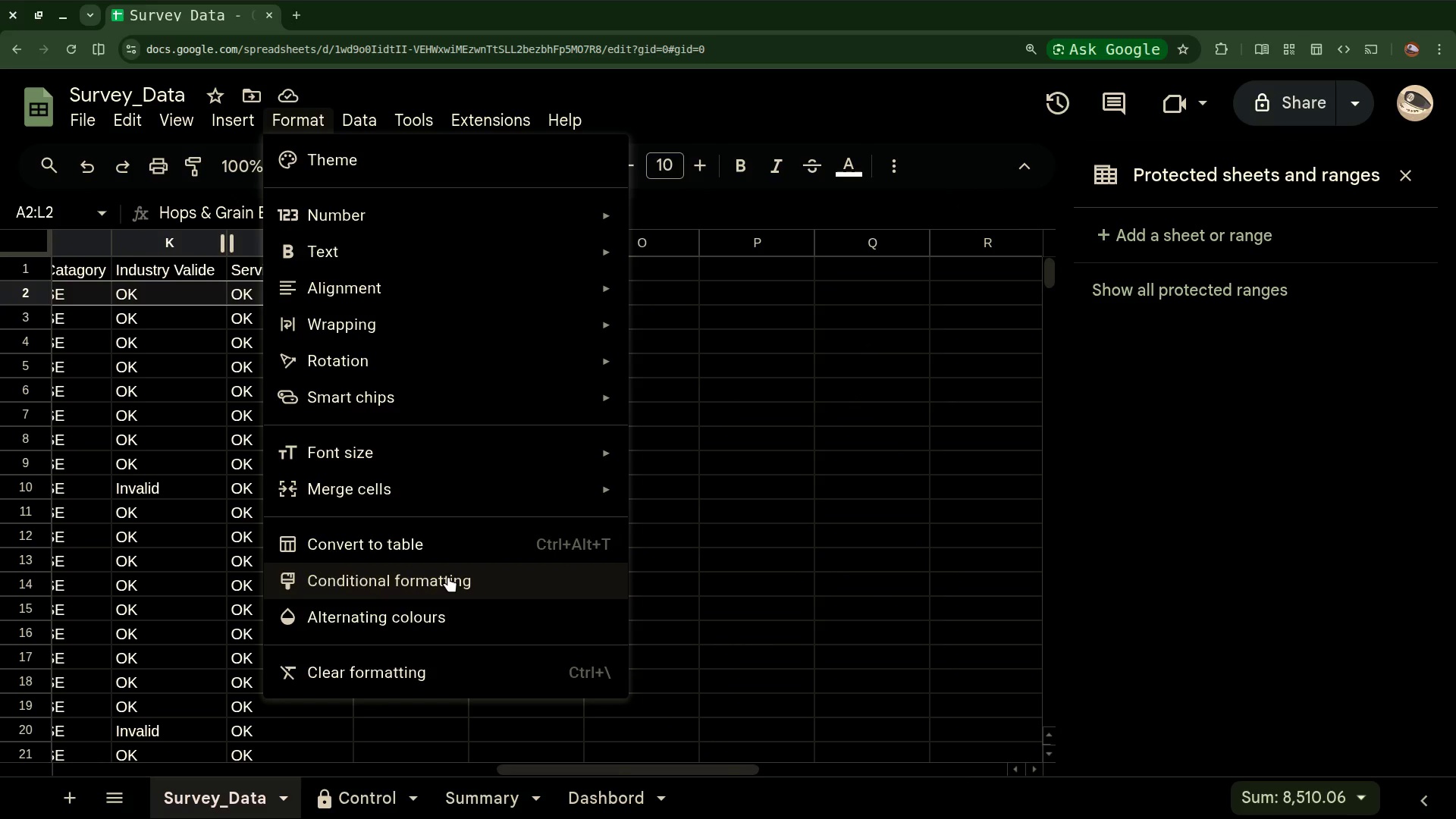 
wait(8.37)
 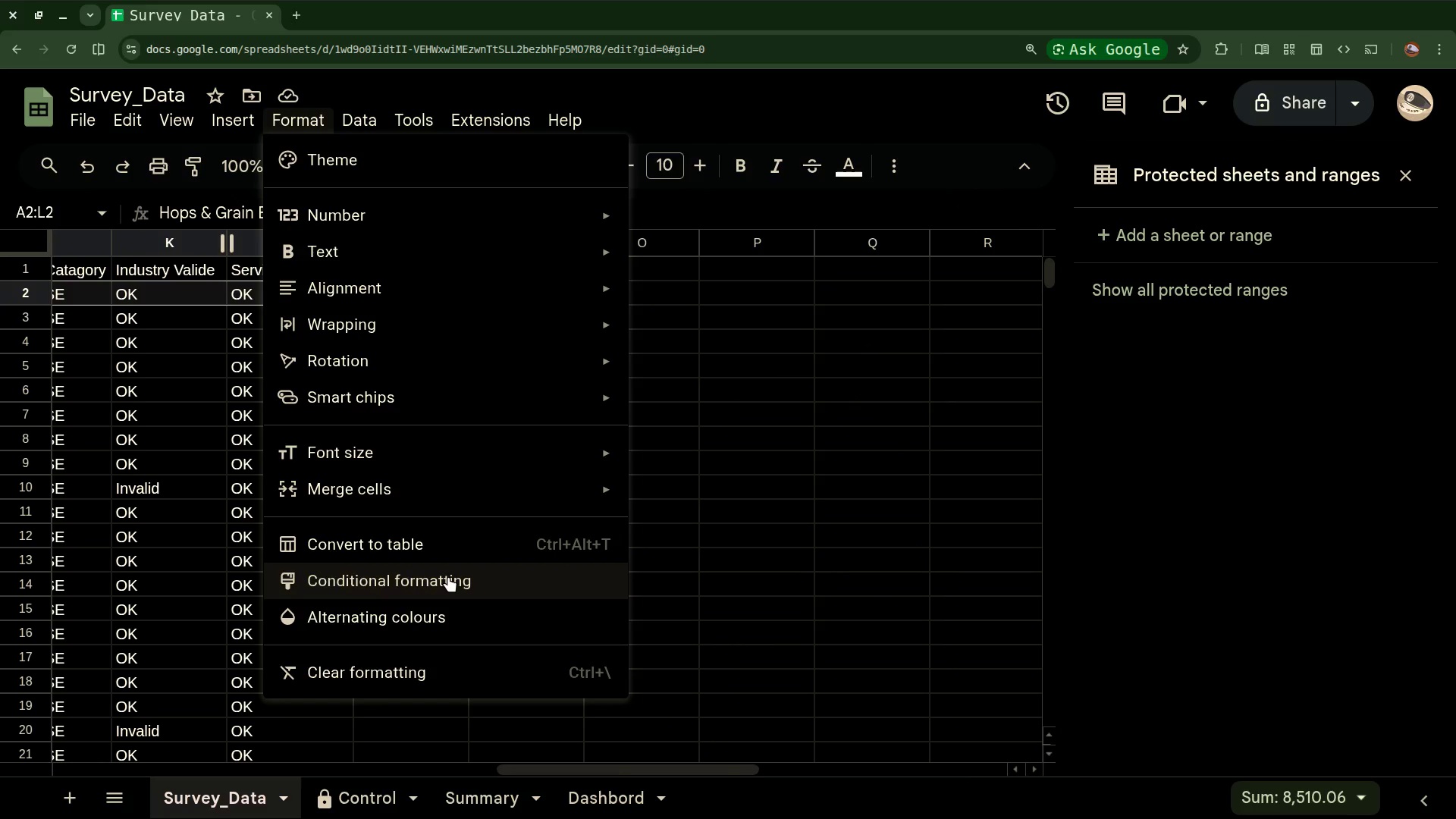 
left_click([448, 576])
 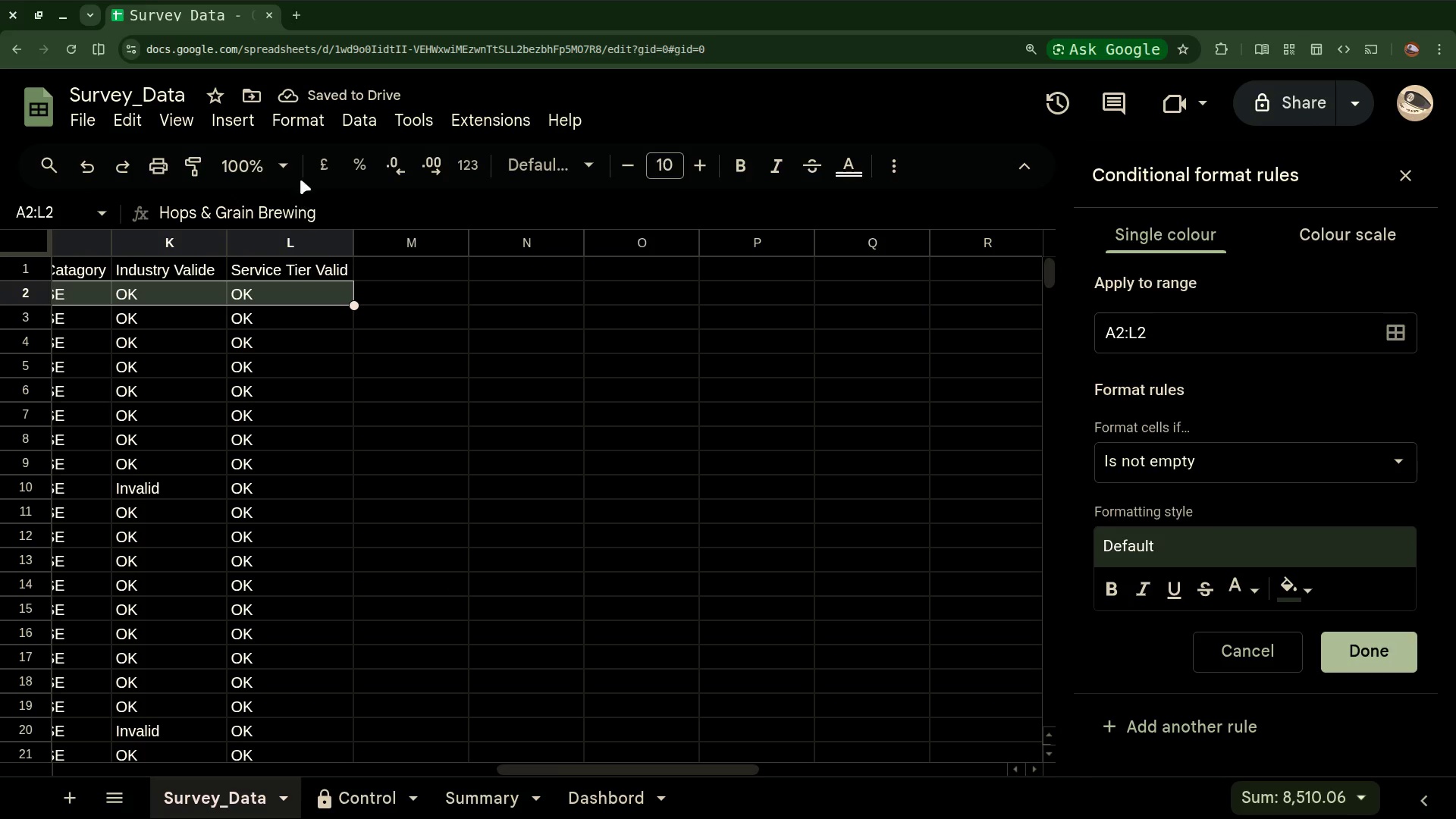 
left_click([290, 127])
 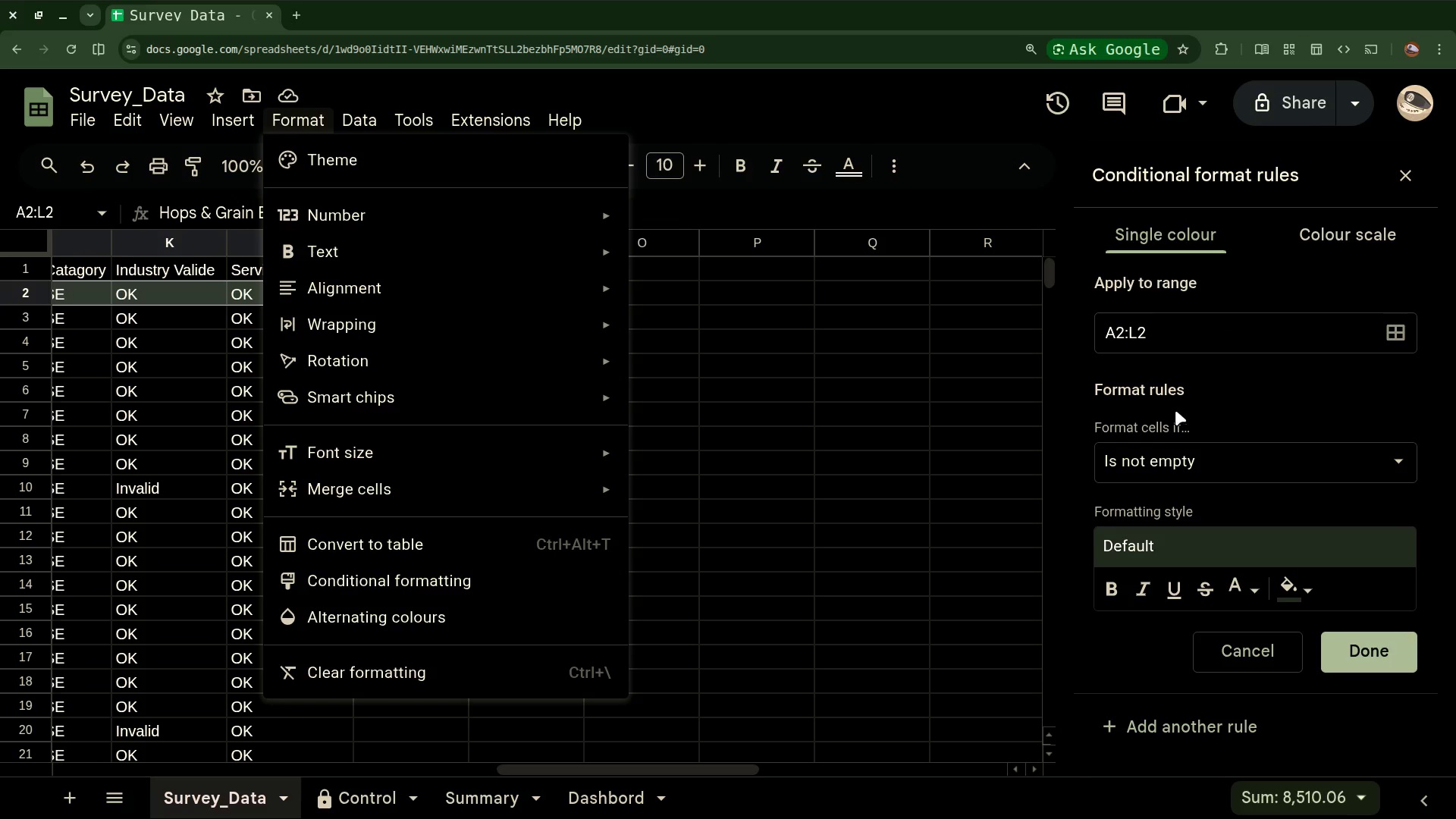 
wait(42.81)
 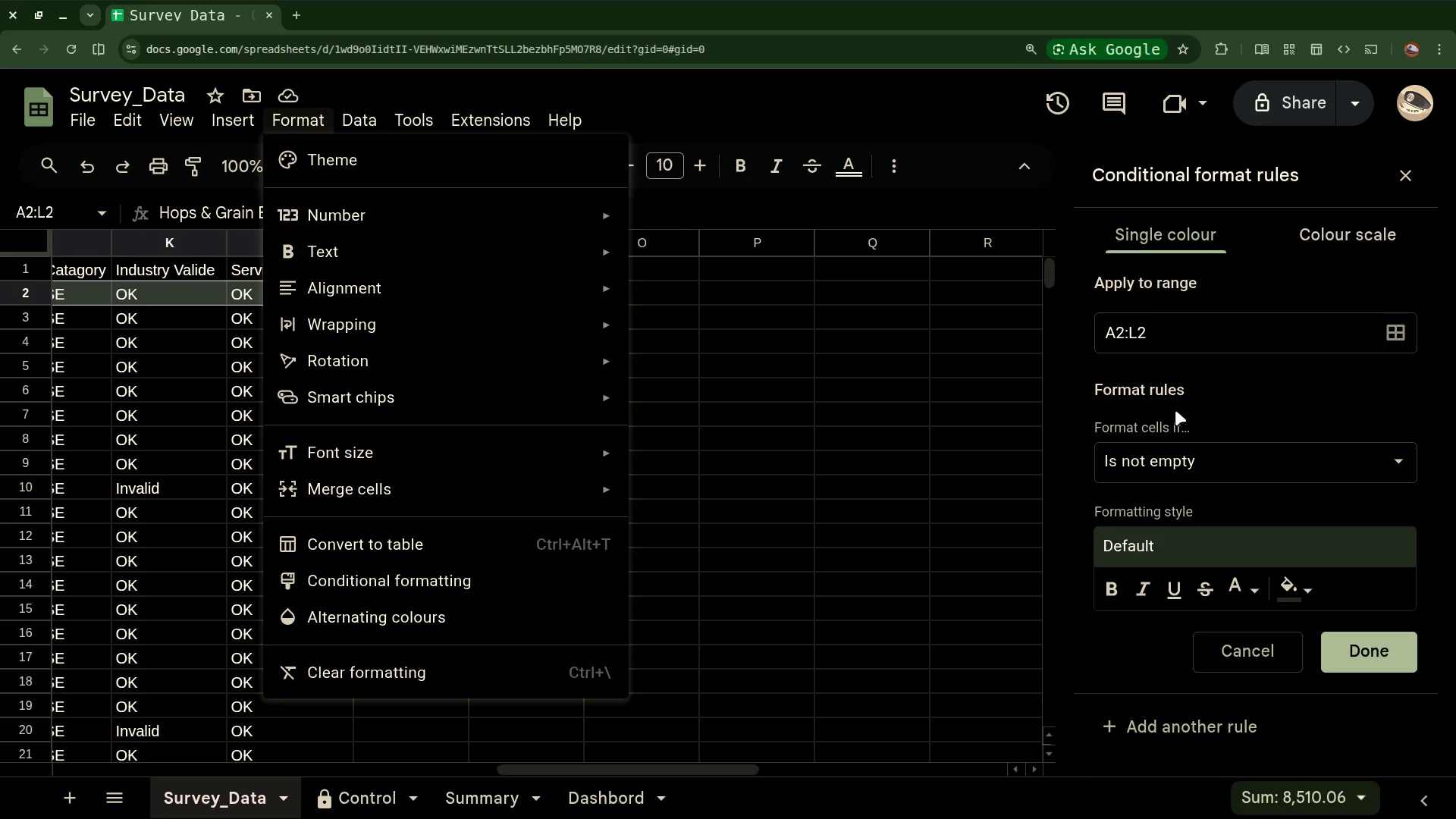 
left_click([1197, 465])
 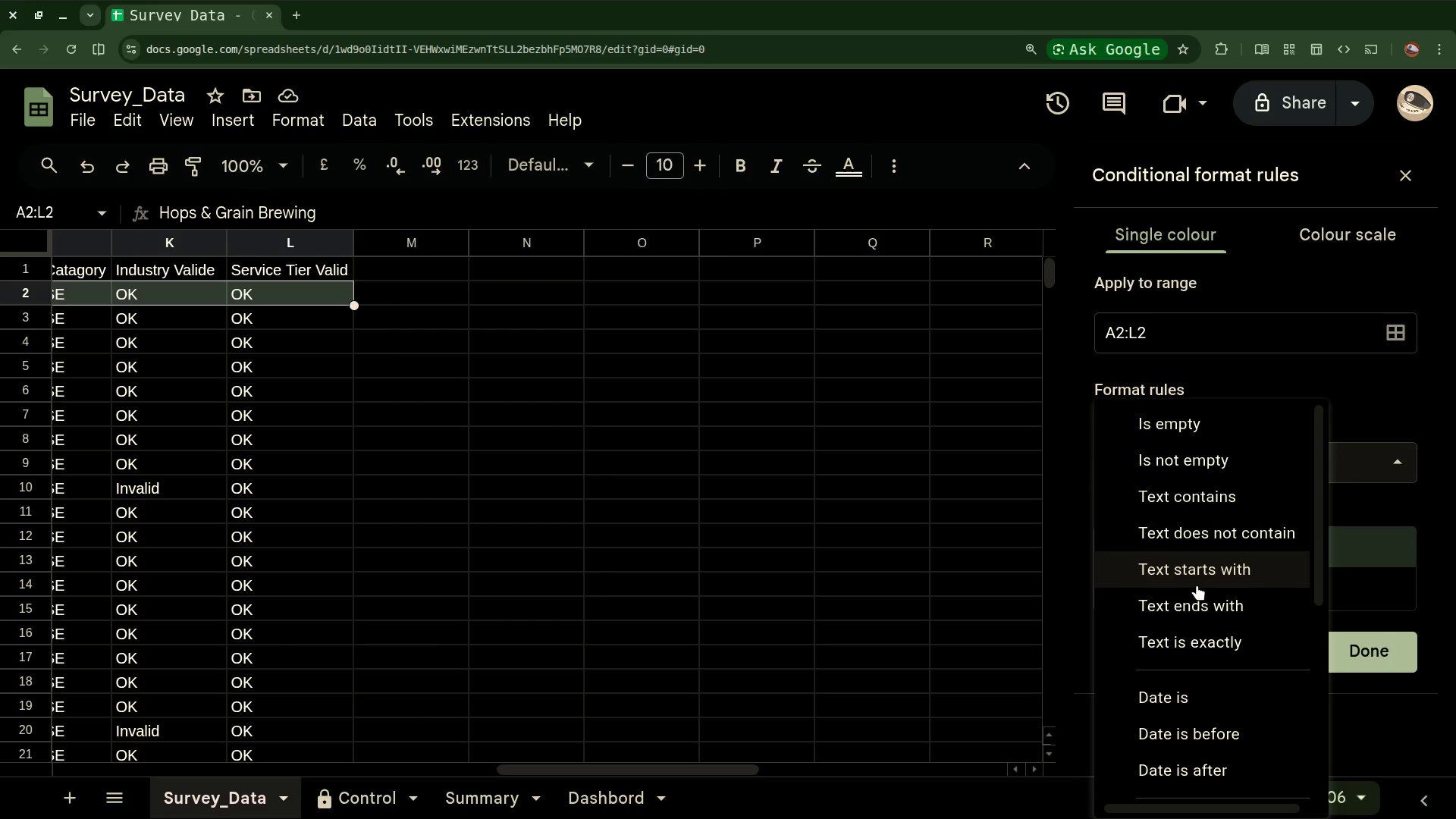 
scroll: coordinate [1197, 585], scroll_direction: down, amount: 3.0
 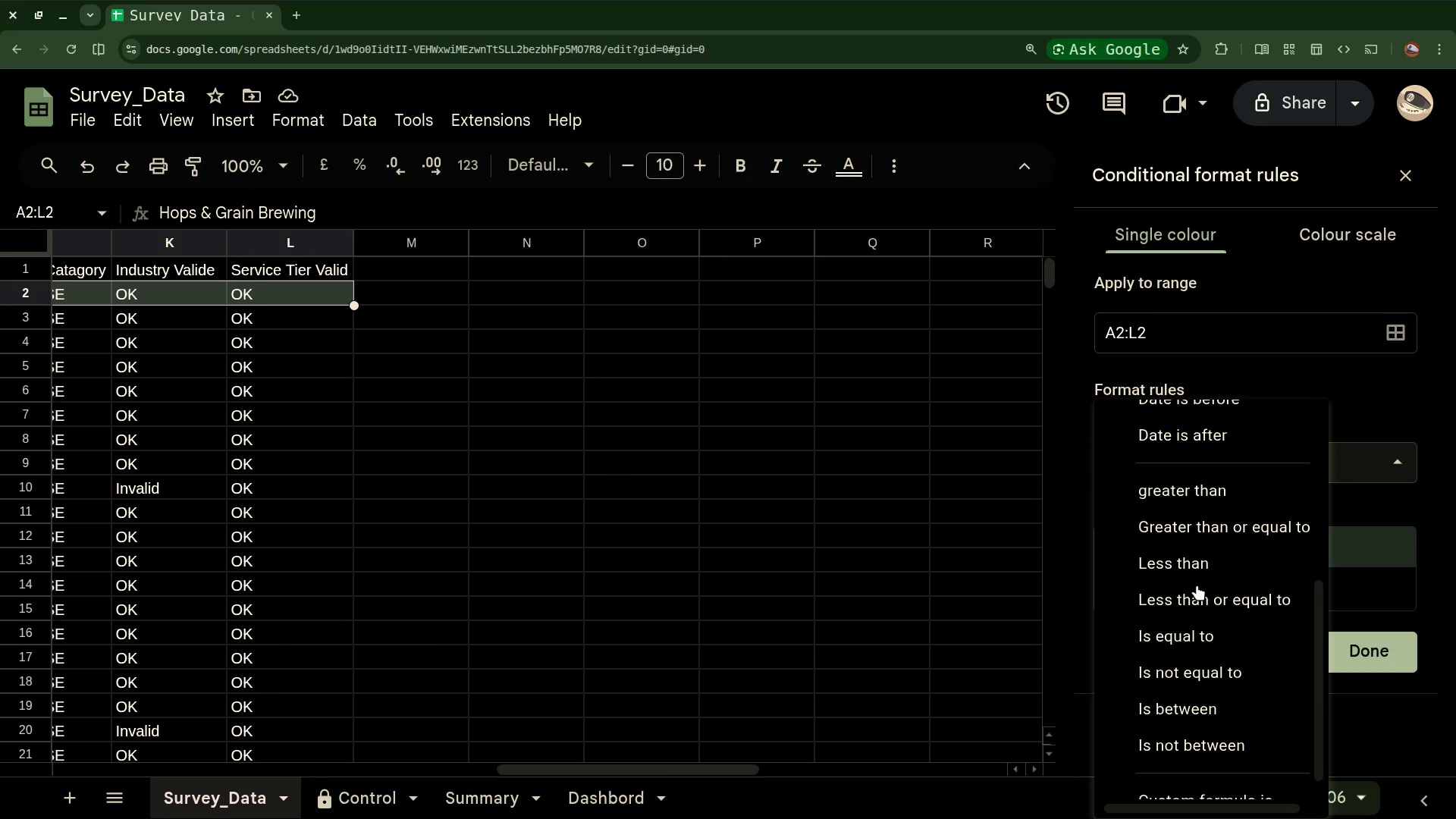 
scroll: coordinate [1197, 585], scroll_direction: up, amount: 7.0
 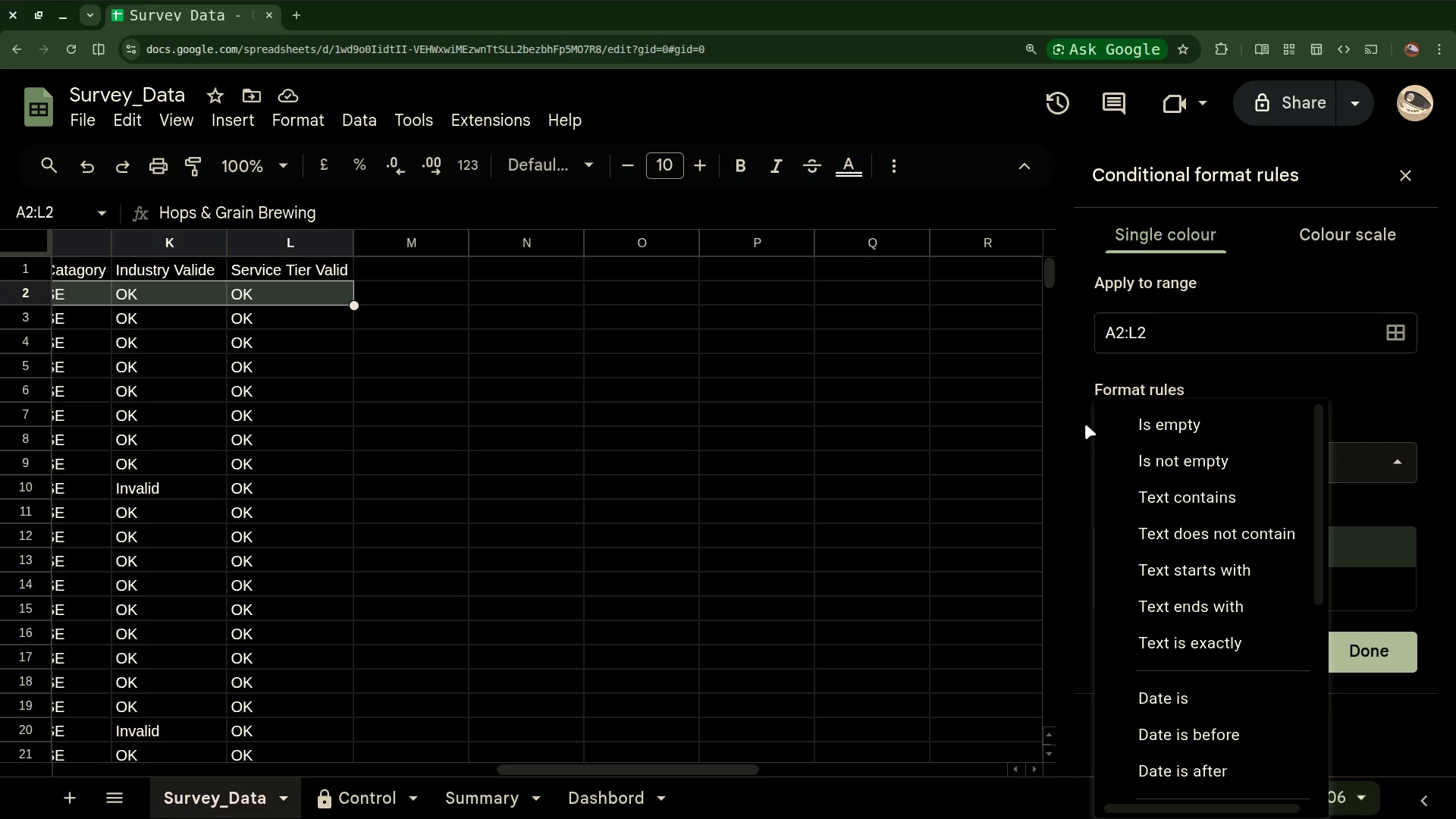 
wait(5.76)
 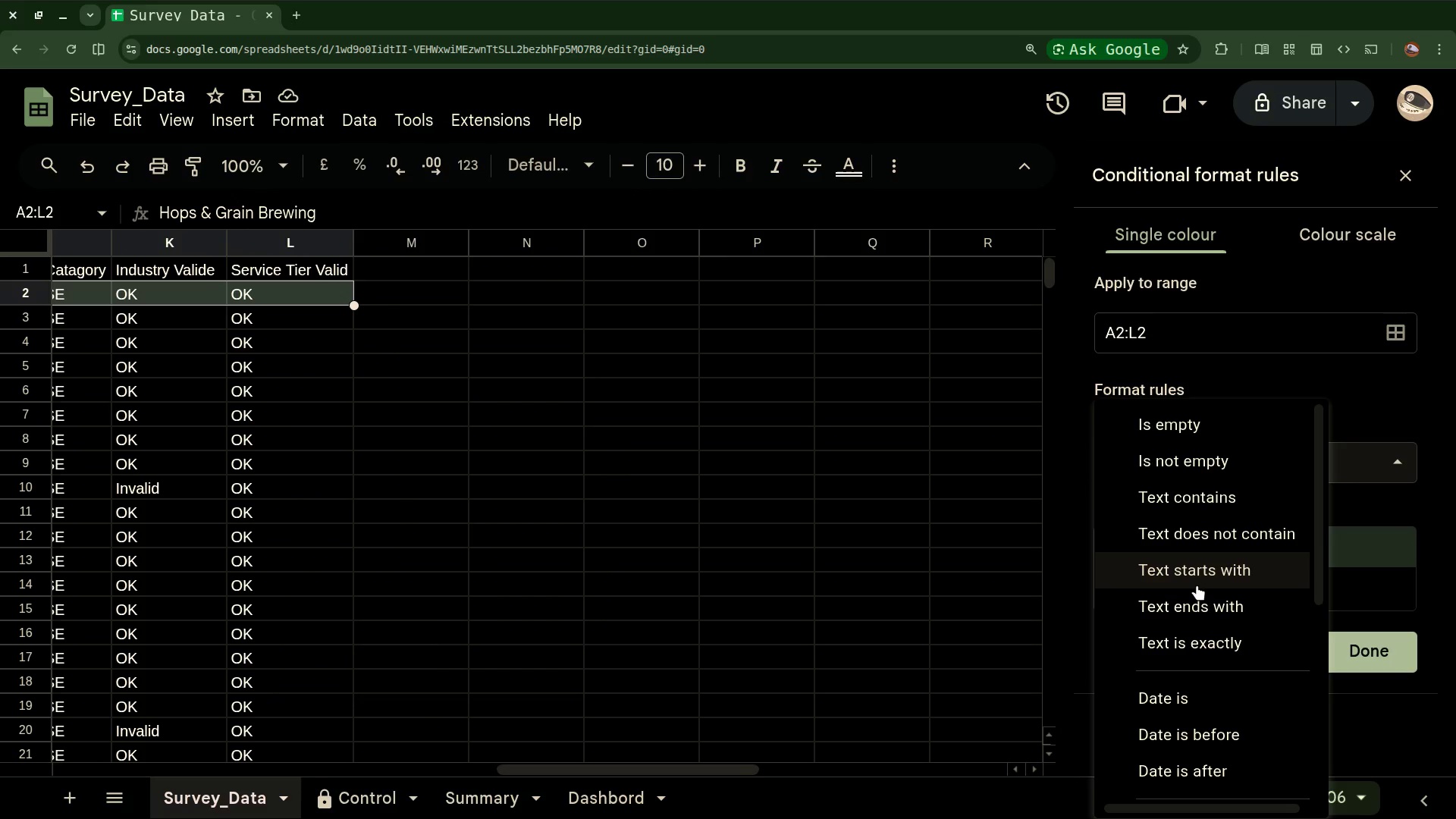 
left_click([1085, 424])
 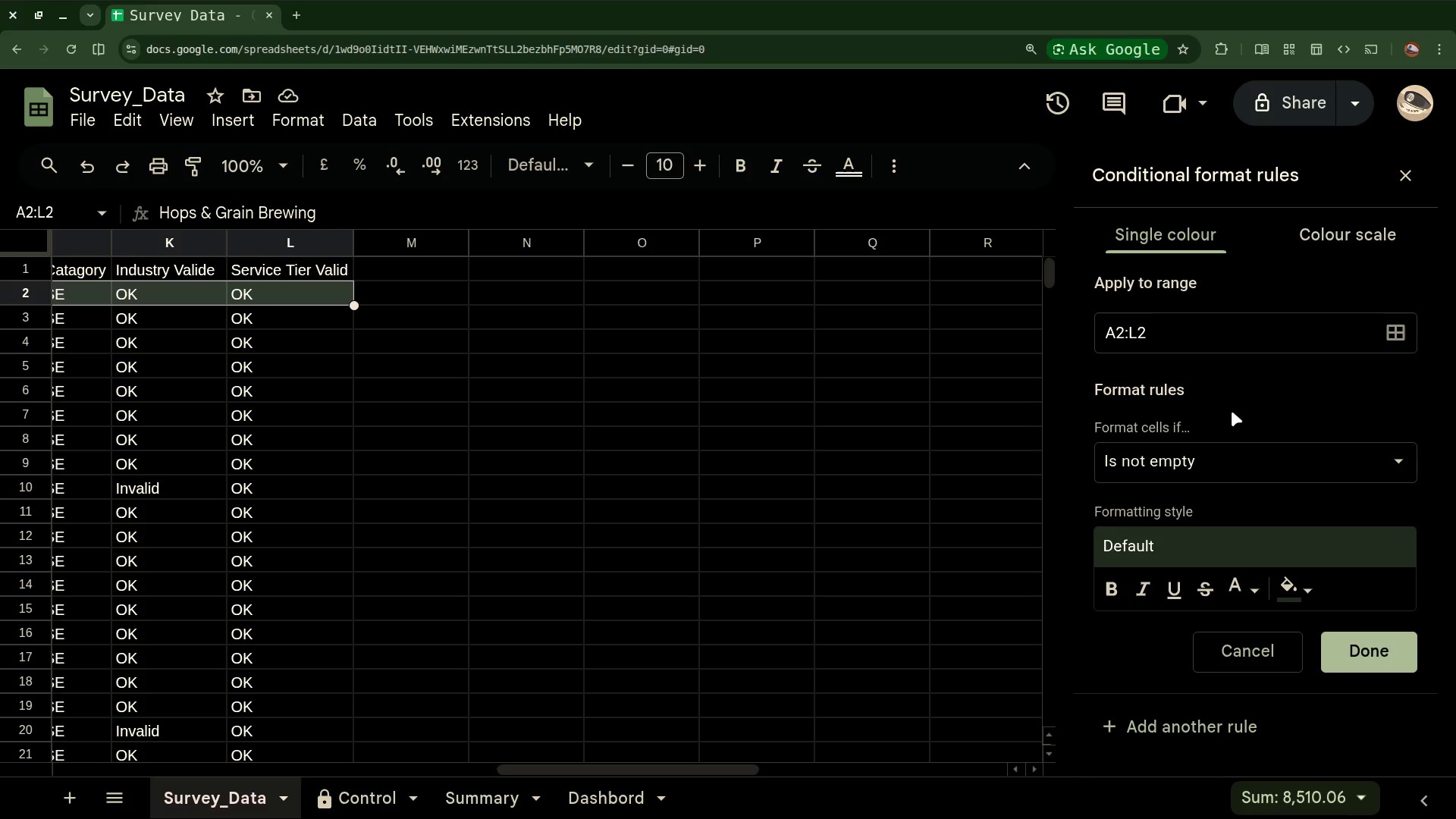 
wait(17.5)
 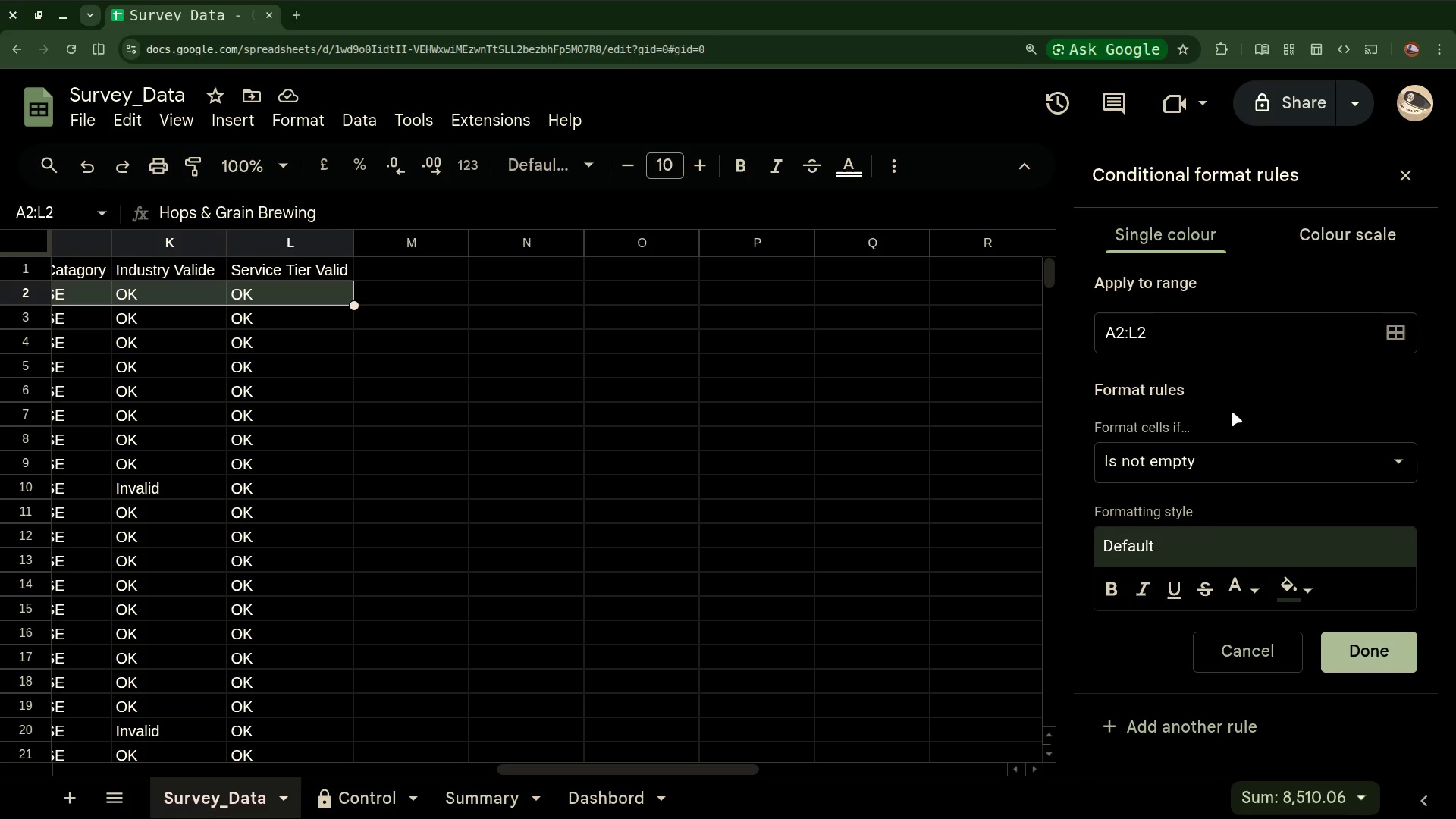 
left_click([1223, 458])
 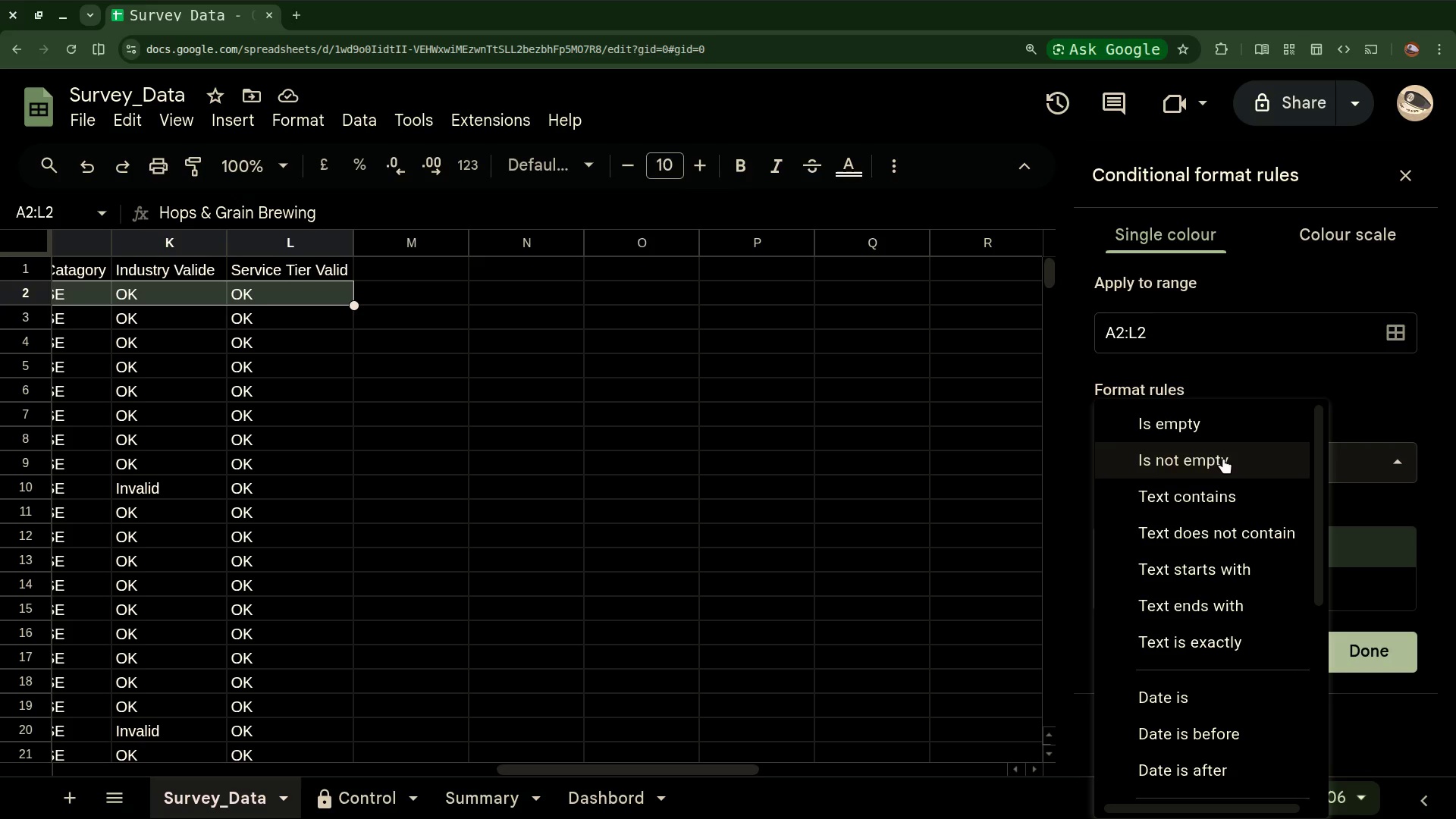 
scroll: coordinate [1223, 458], scroll_direction: down, amount: 10.0
 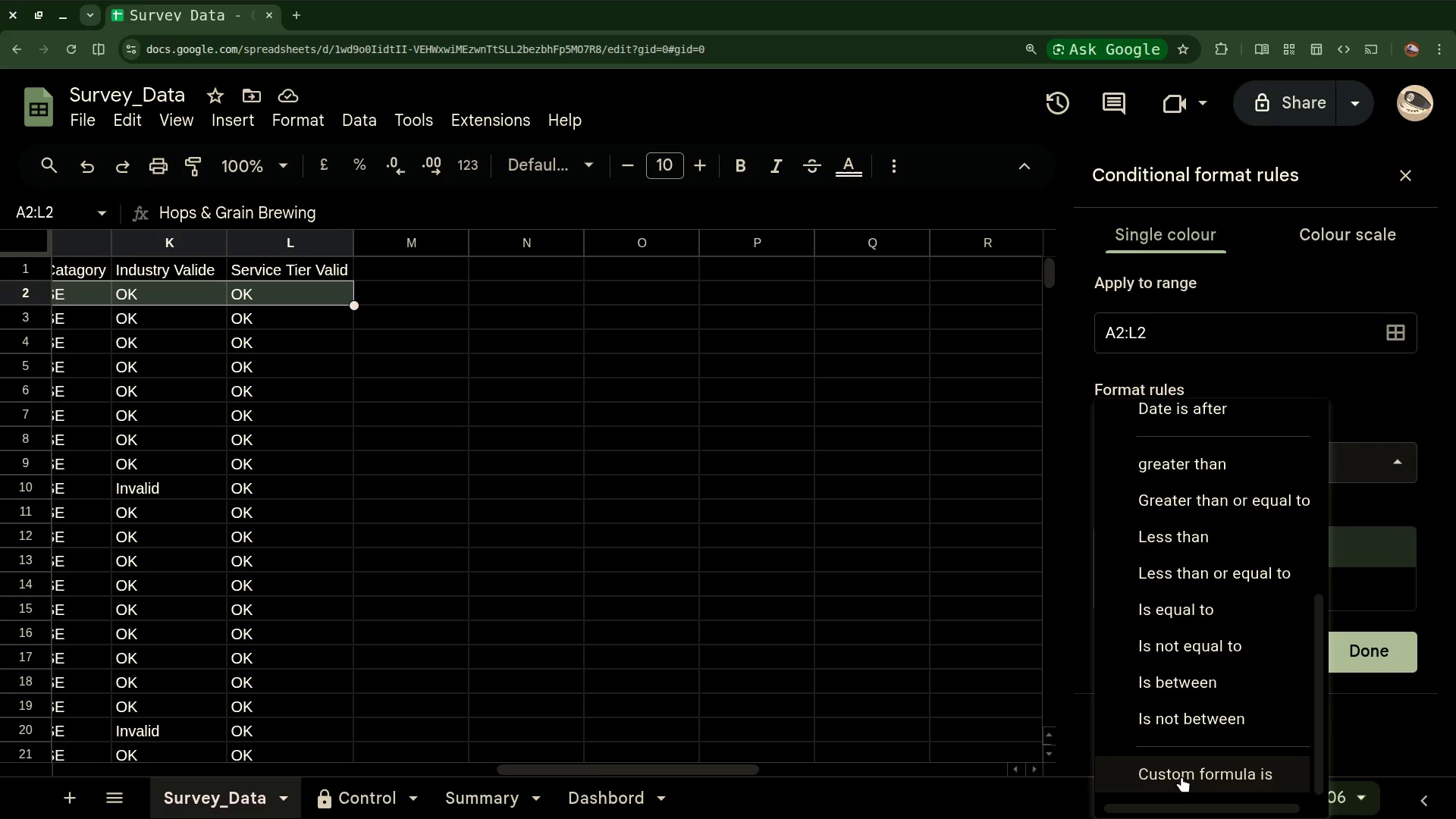 
left_click([1181, 774])
 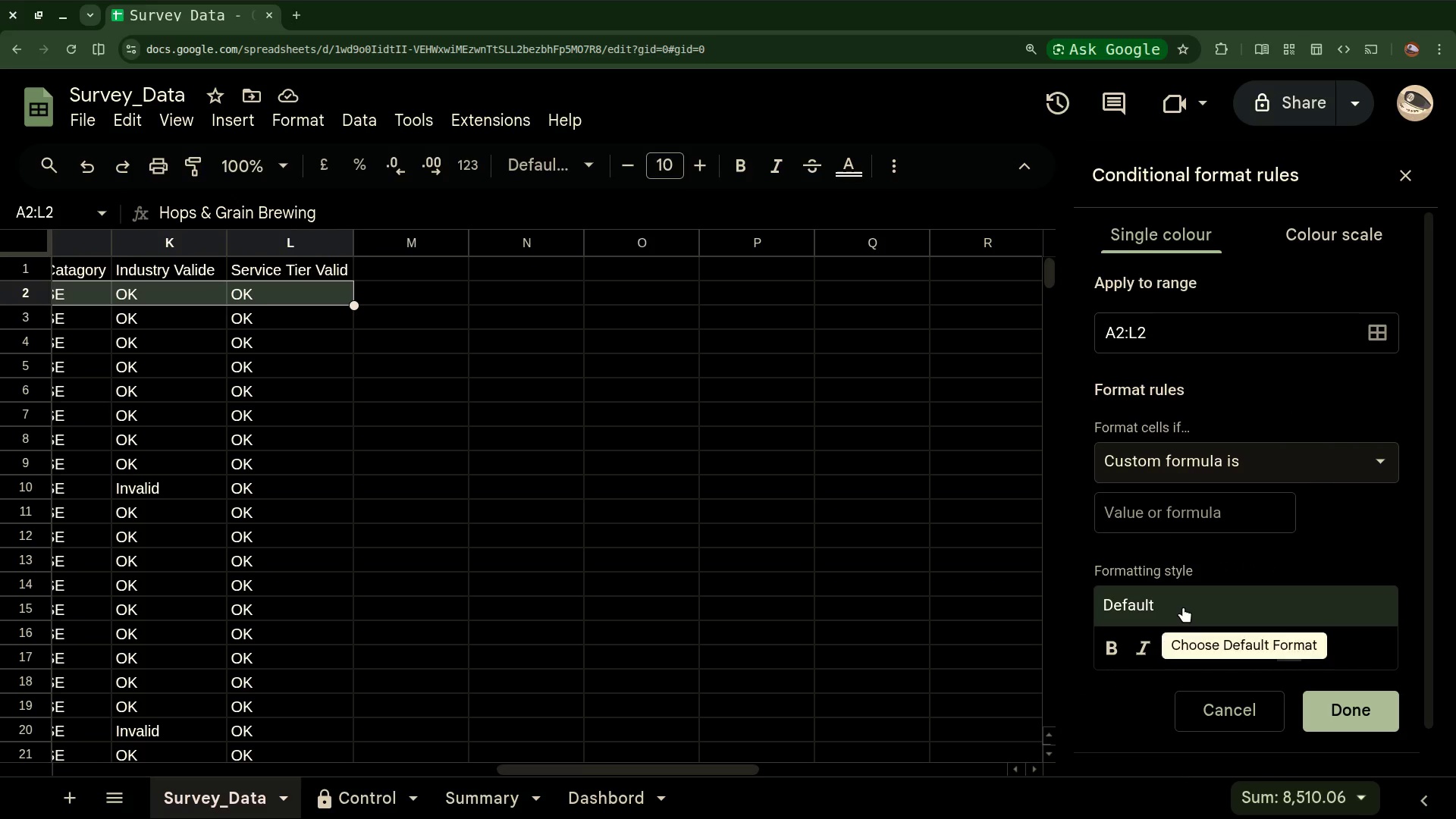 
left_click([1188, 514])
 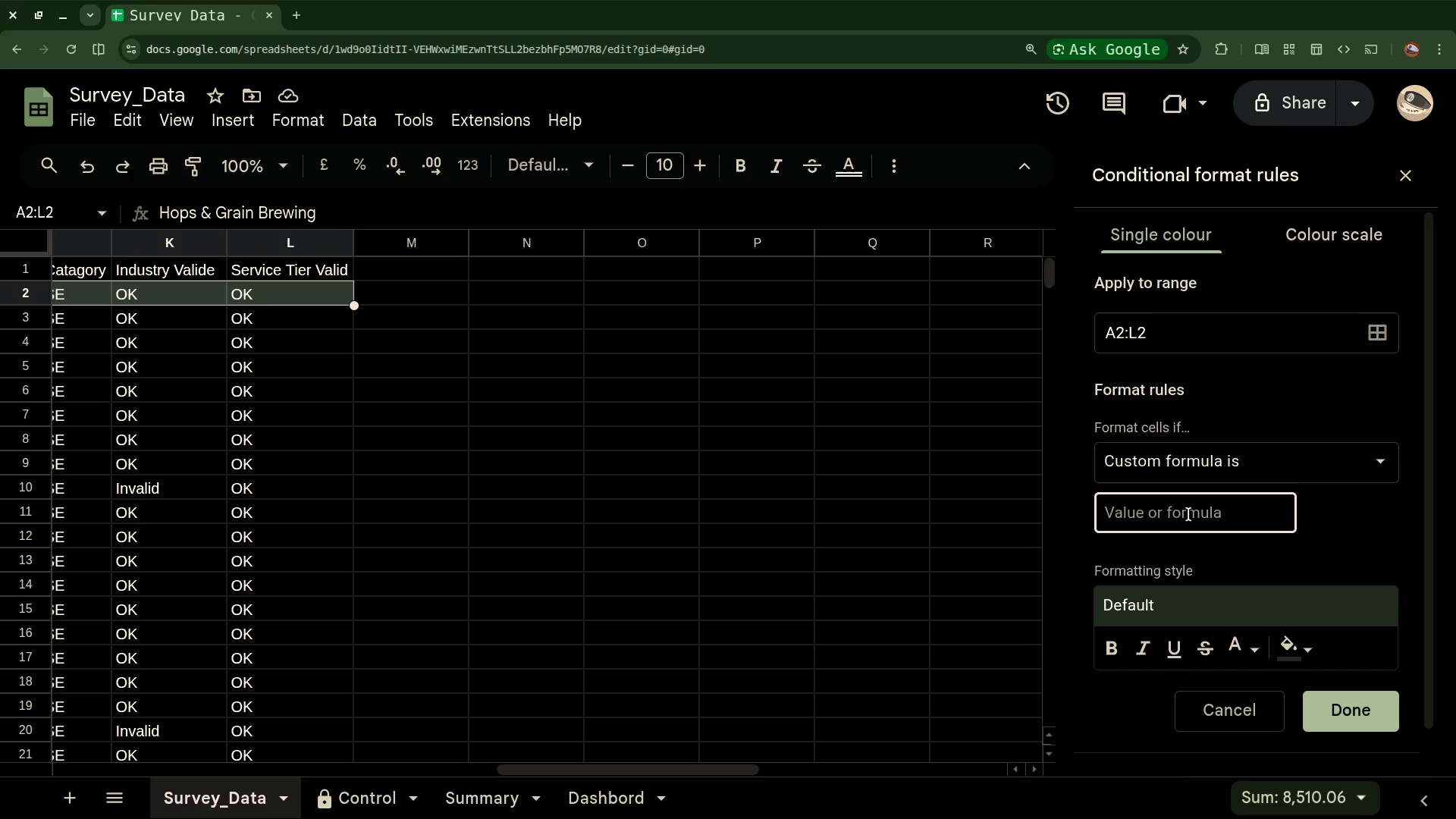 
key(Shift+4)
 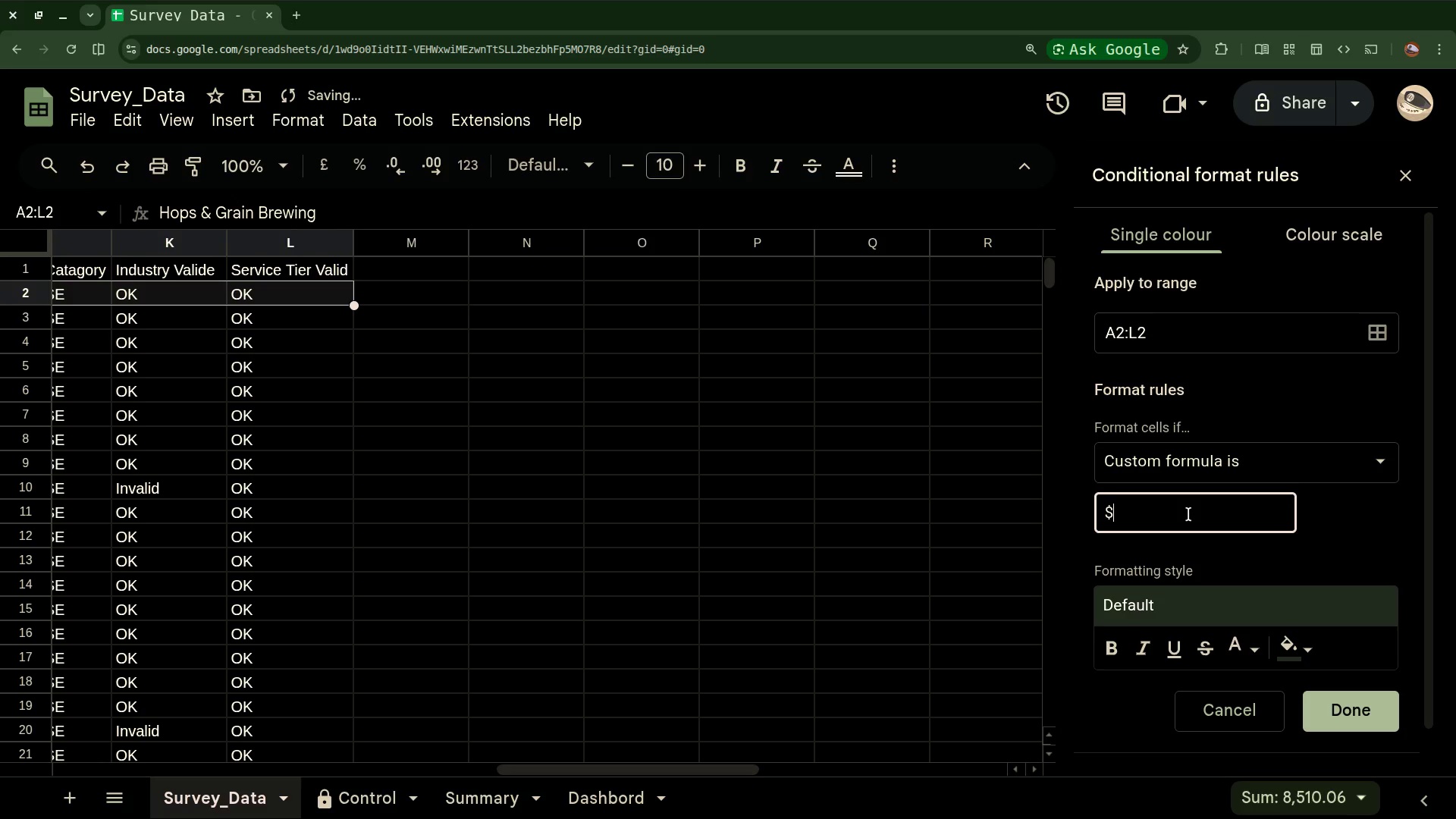 
key(Shift+I)
 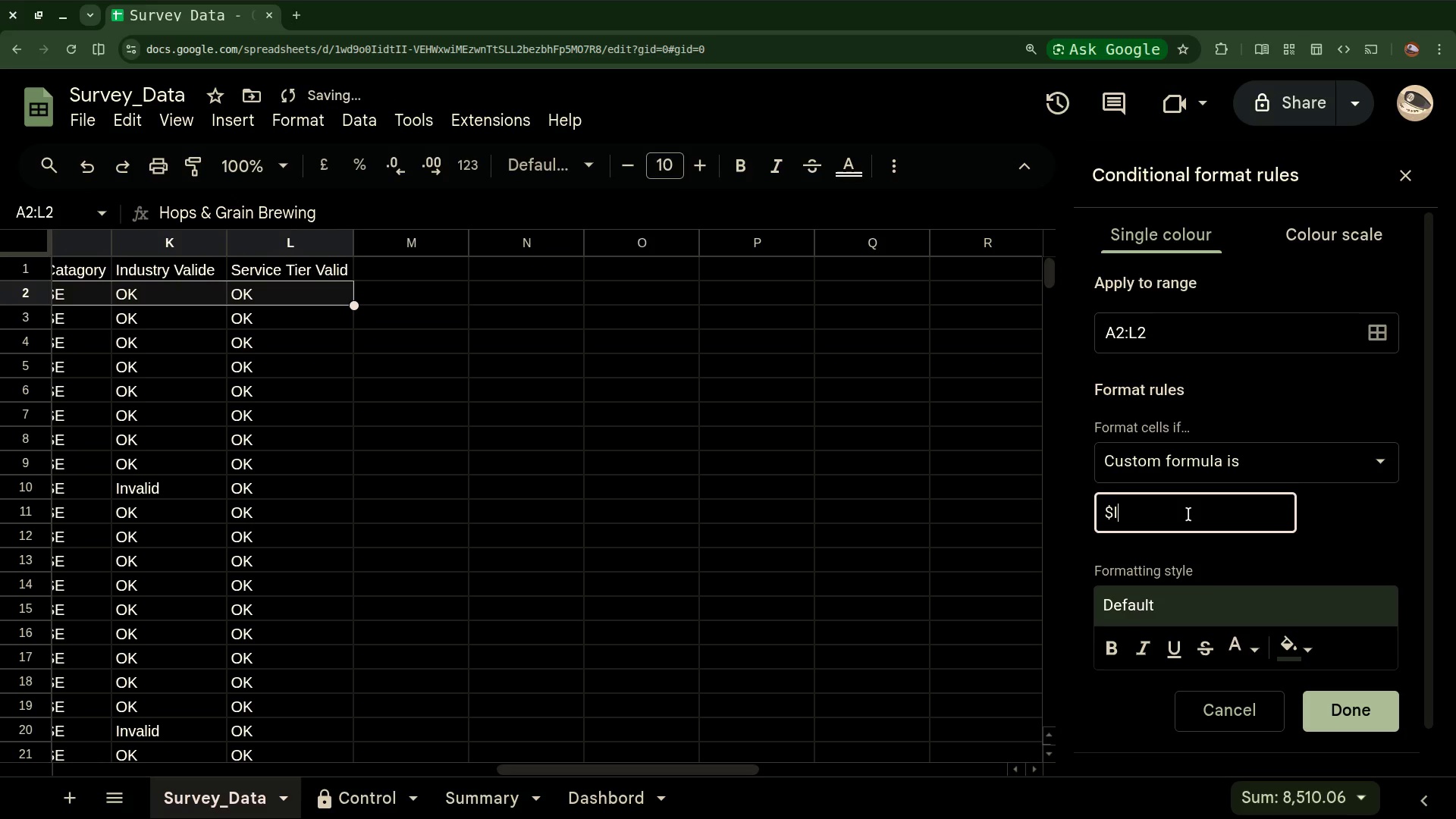 
key(2)
 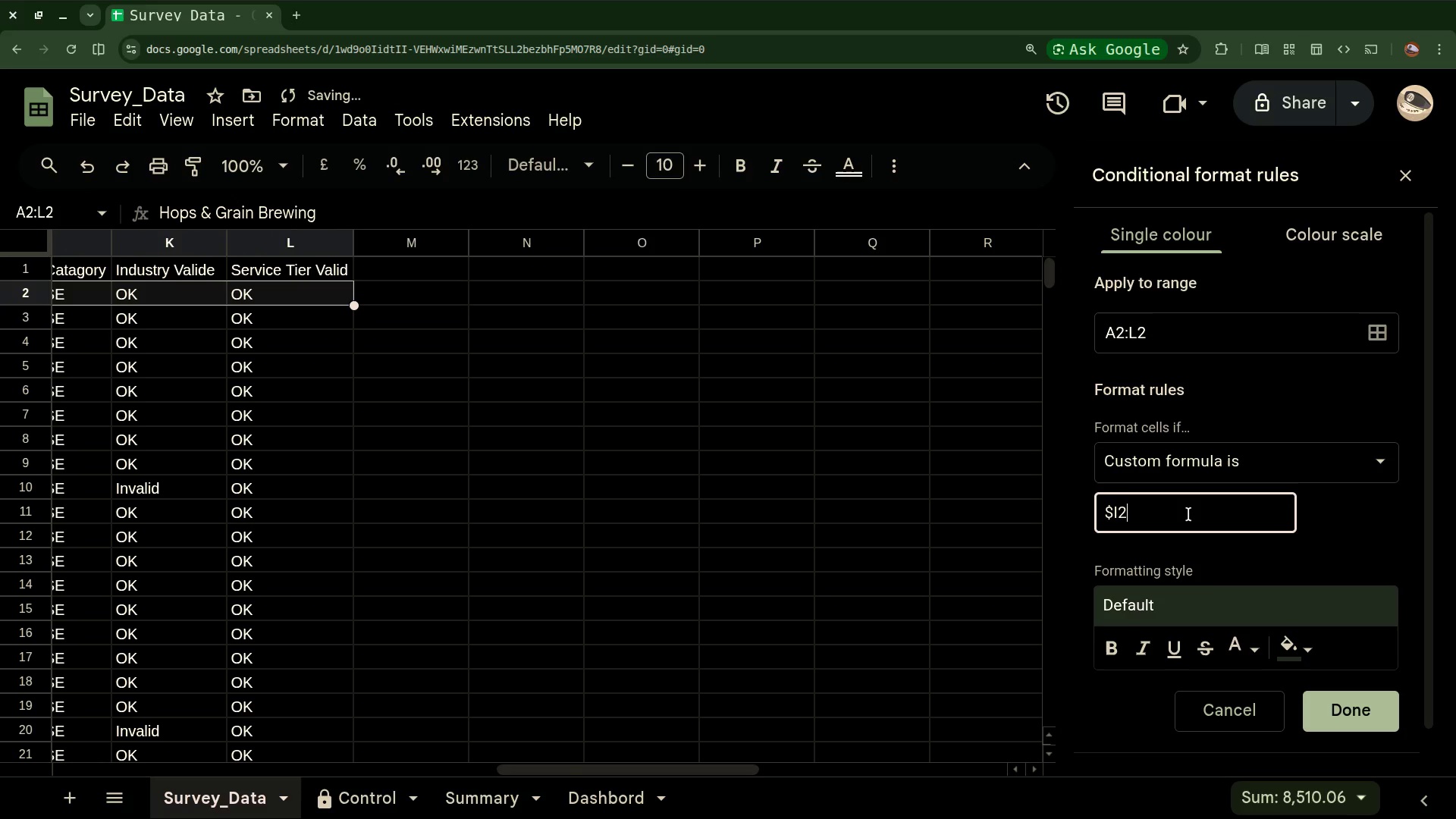 
hold_key(key=ShiftRight, duration=0.62)
 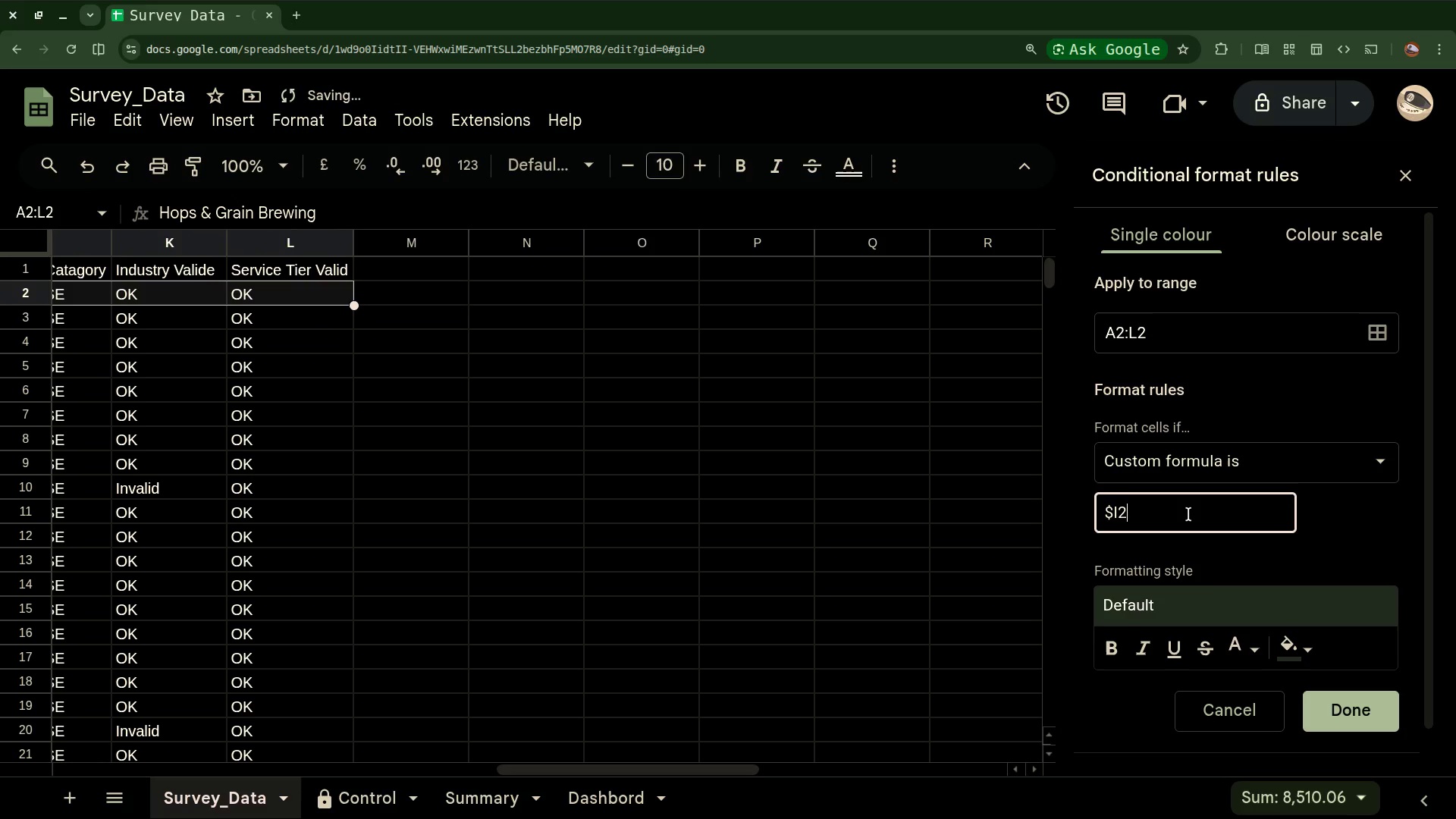 
key(Equal)
 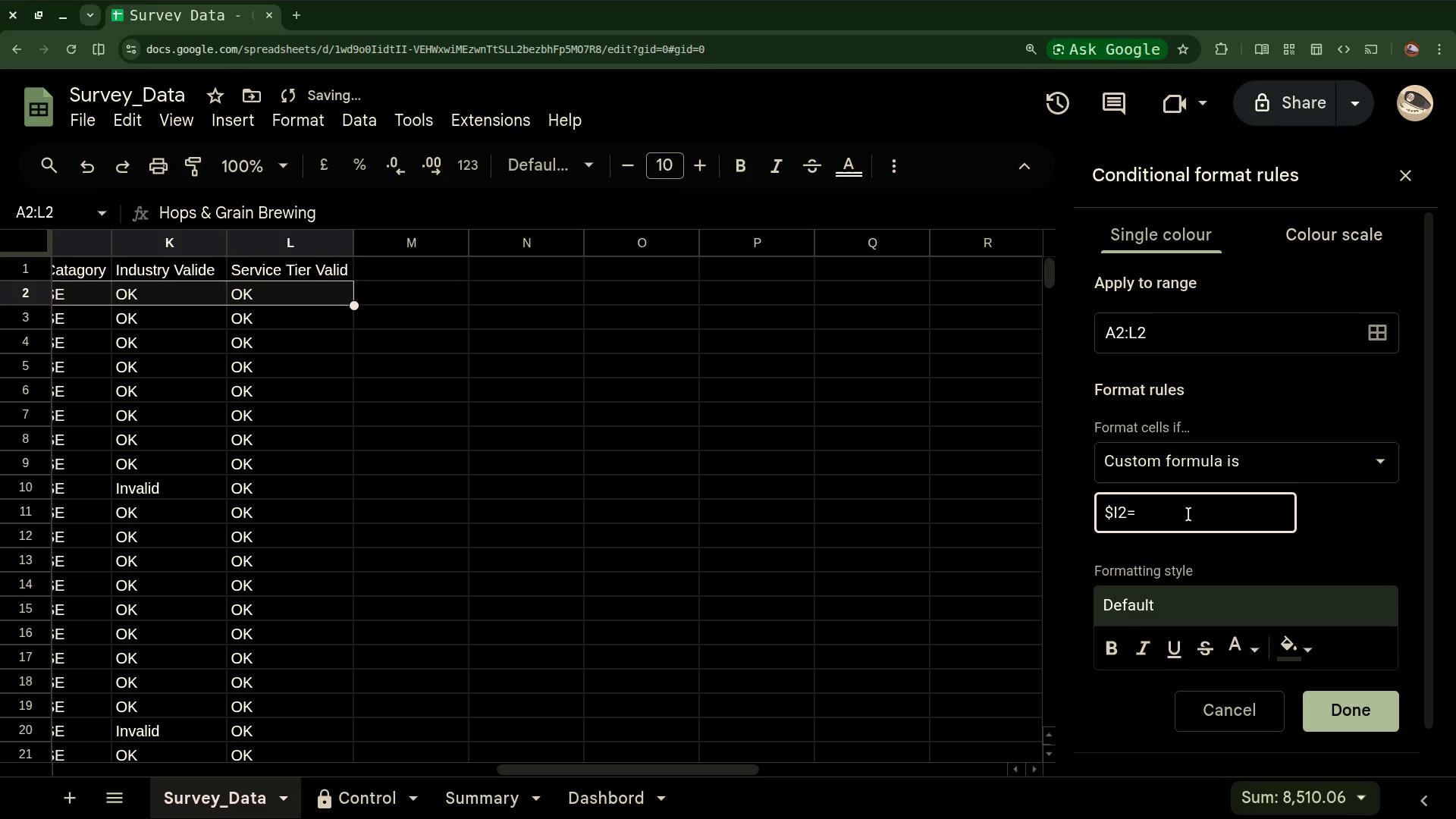 
key(Shift+Quote)
 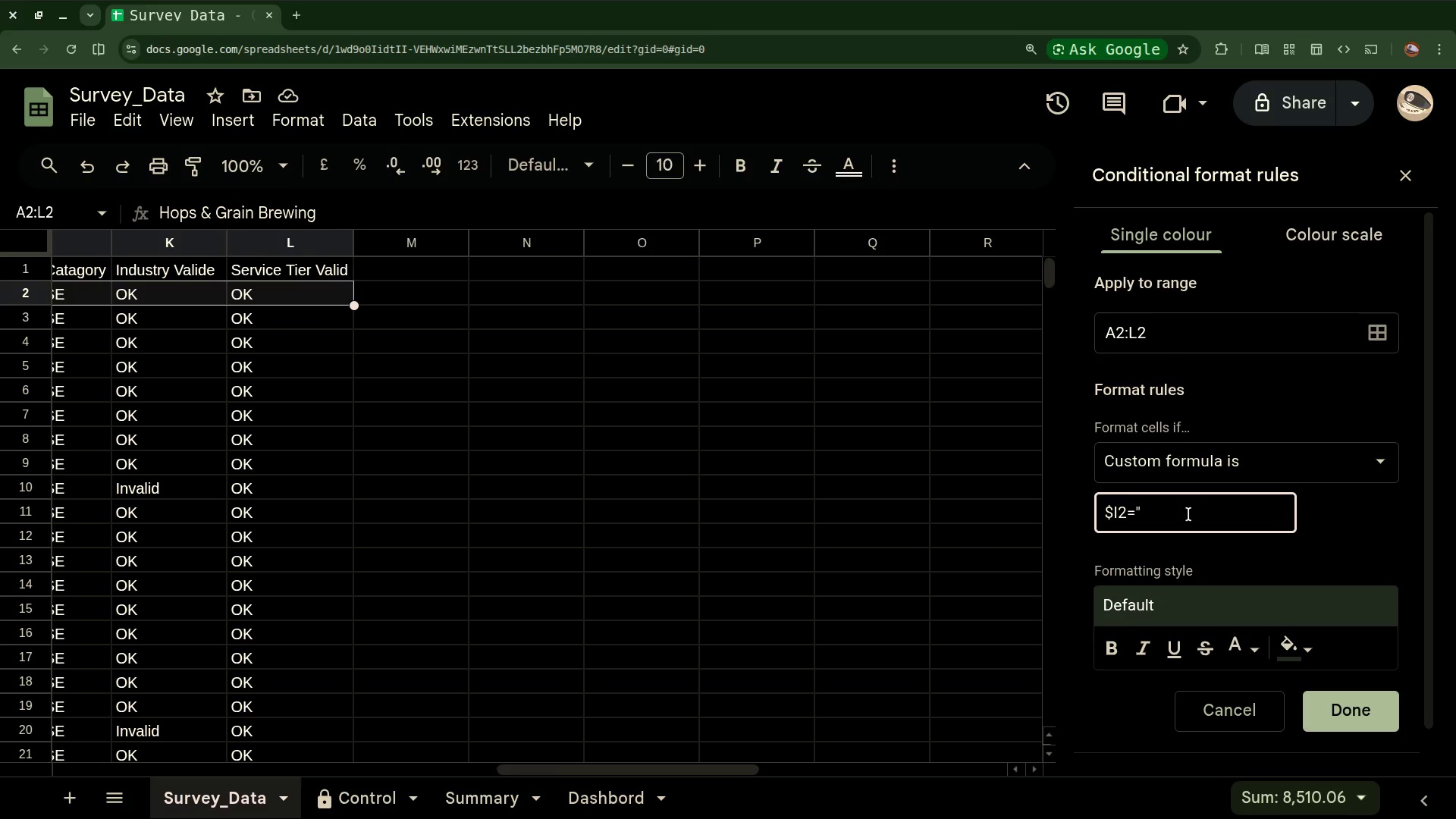 
wait(8.35)
 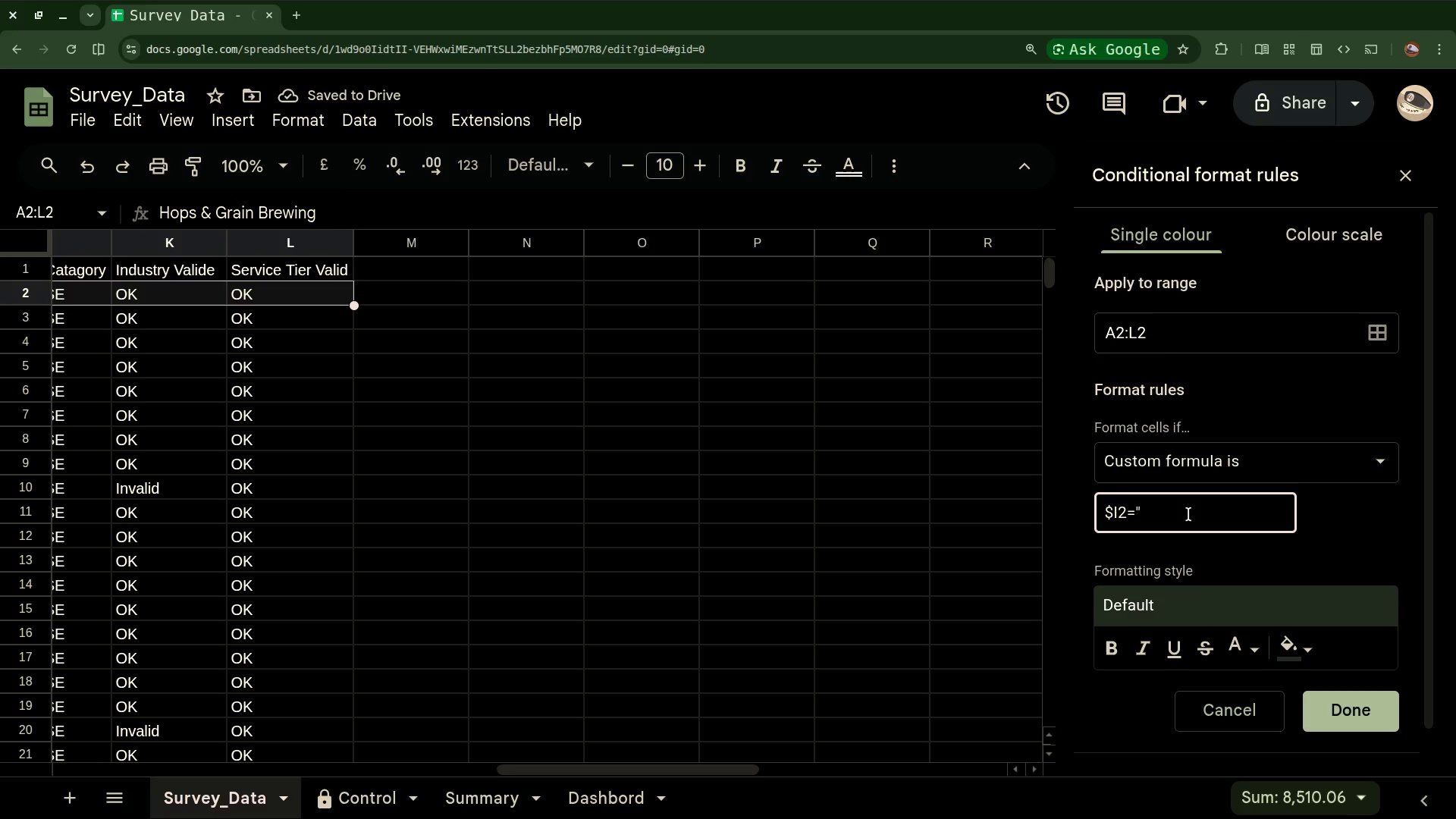 
type(Outlier")
 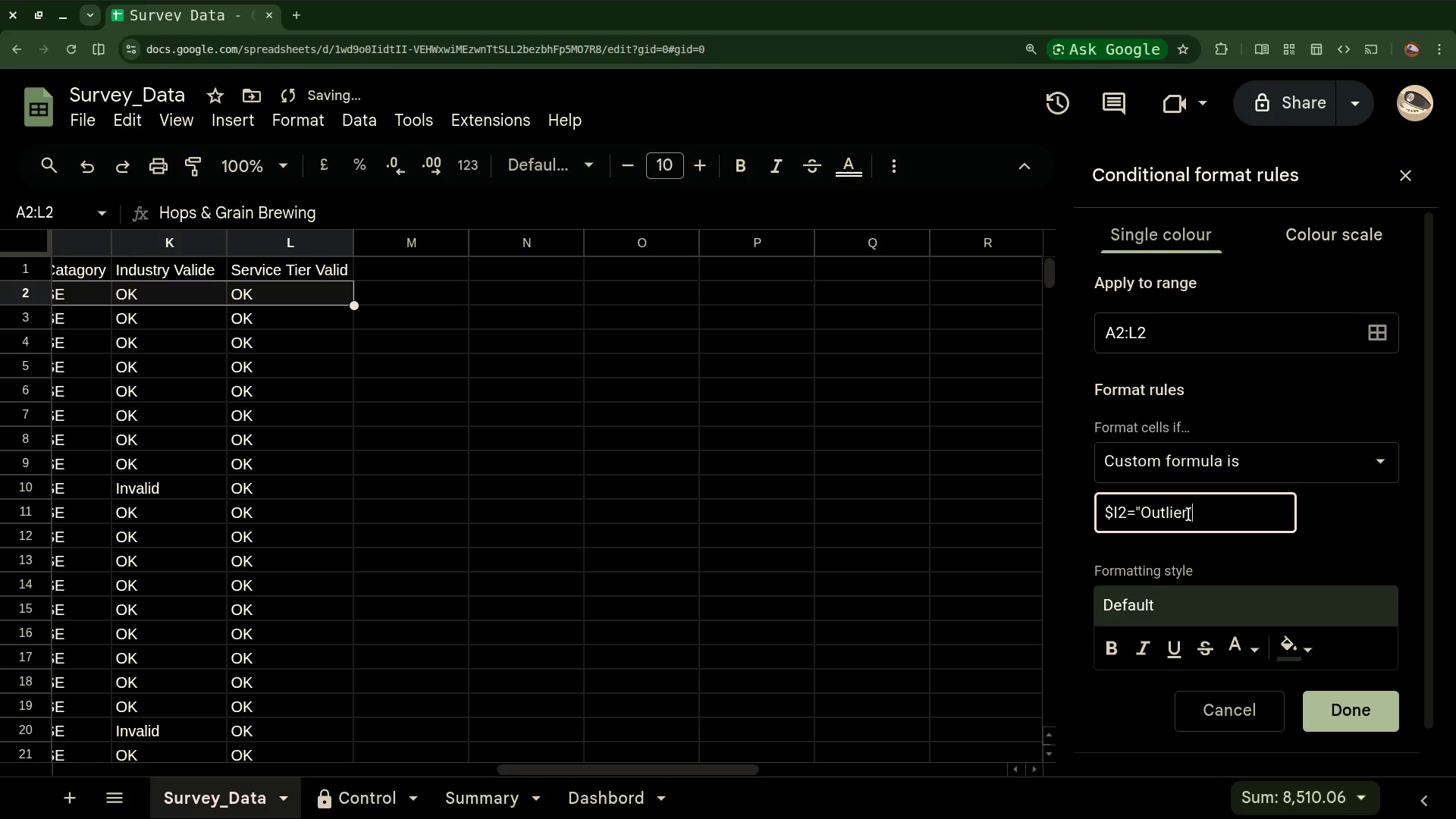 
mouse_move([1147, 570])
 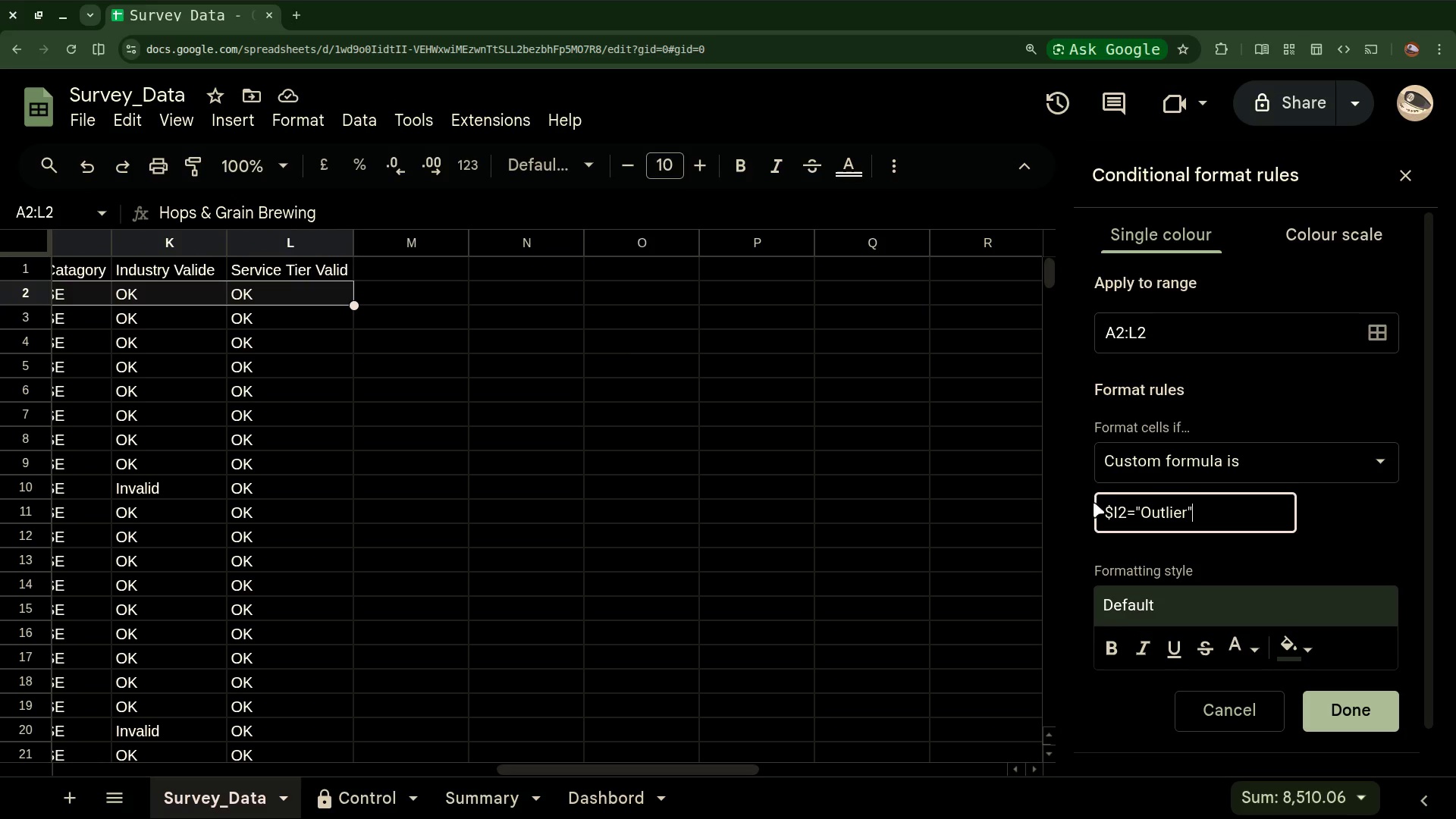 
left_click([1109, 508])
 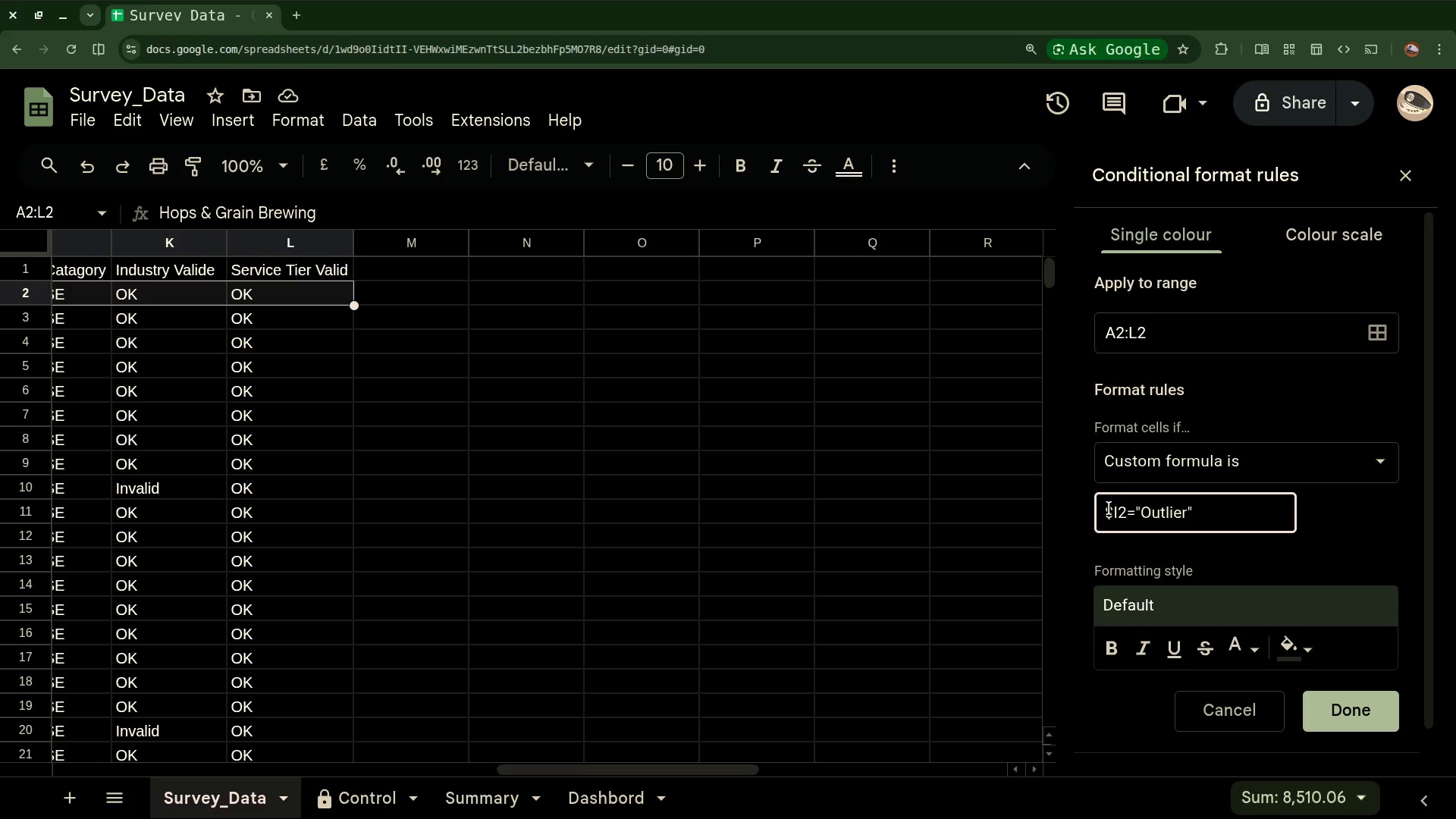 
key(Equal)
 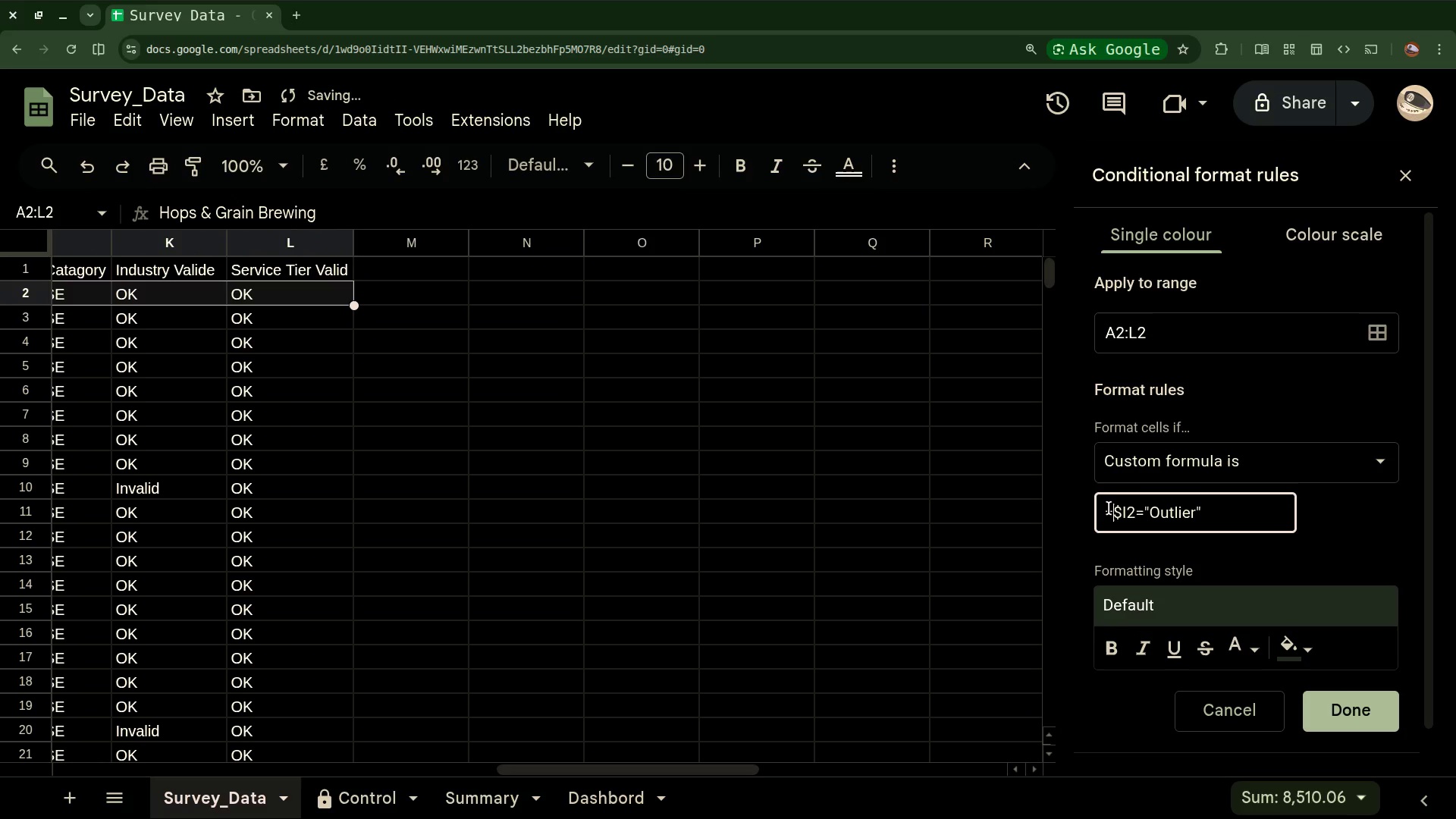 
key(Shift+9)
 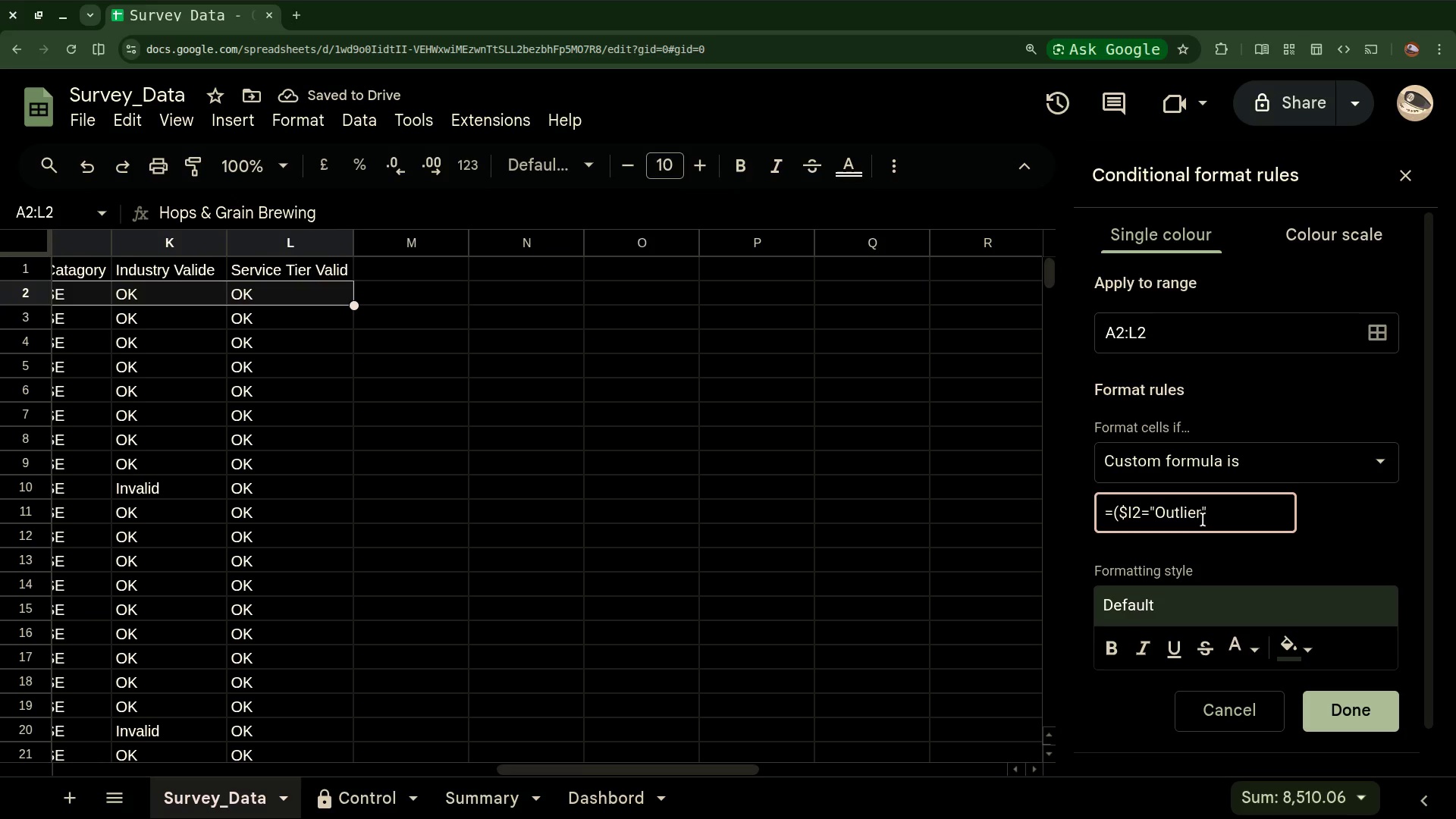 
left_click([1210, 513])
 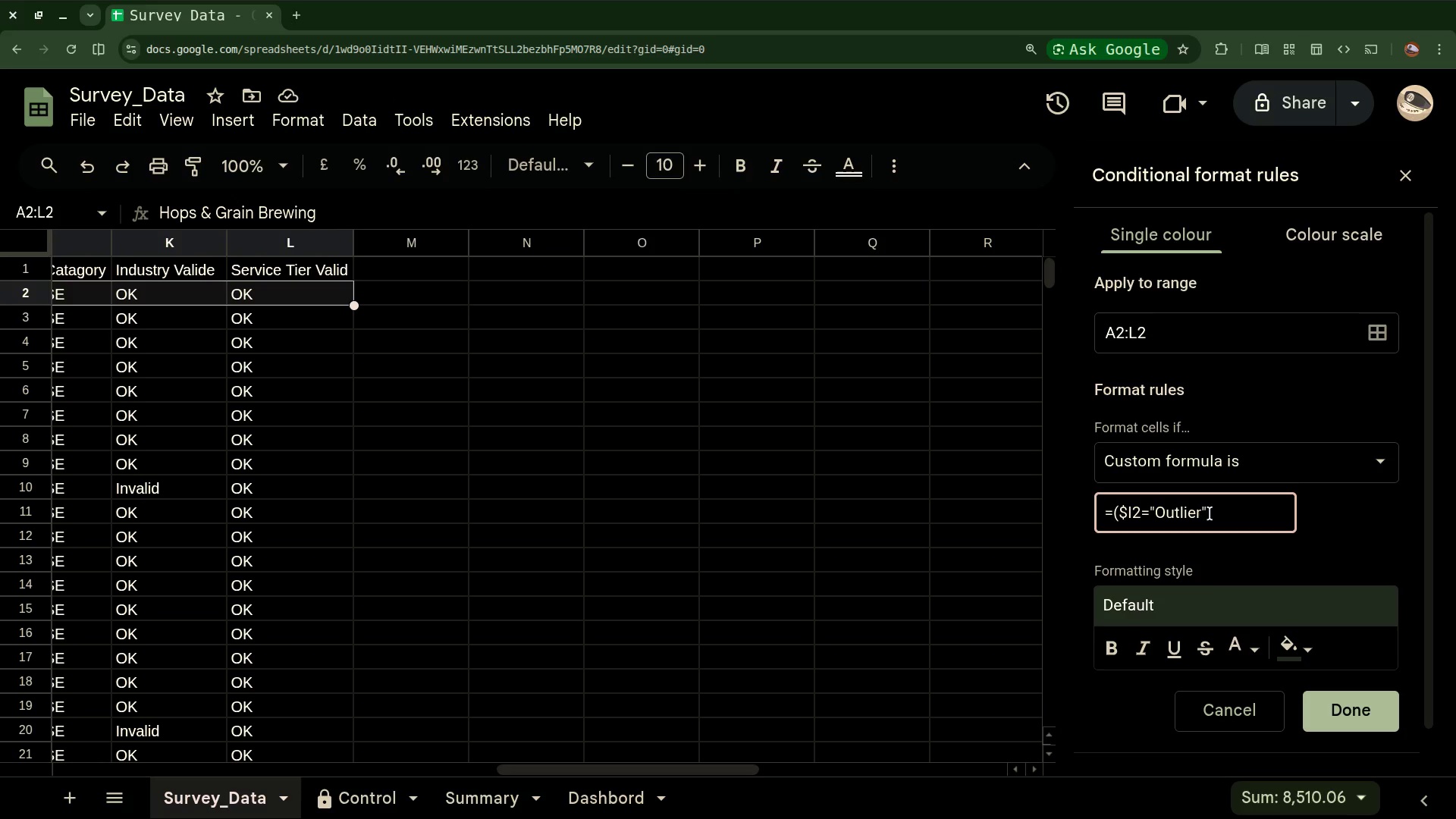 
key(Shift+0)
 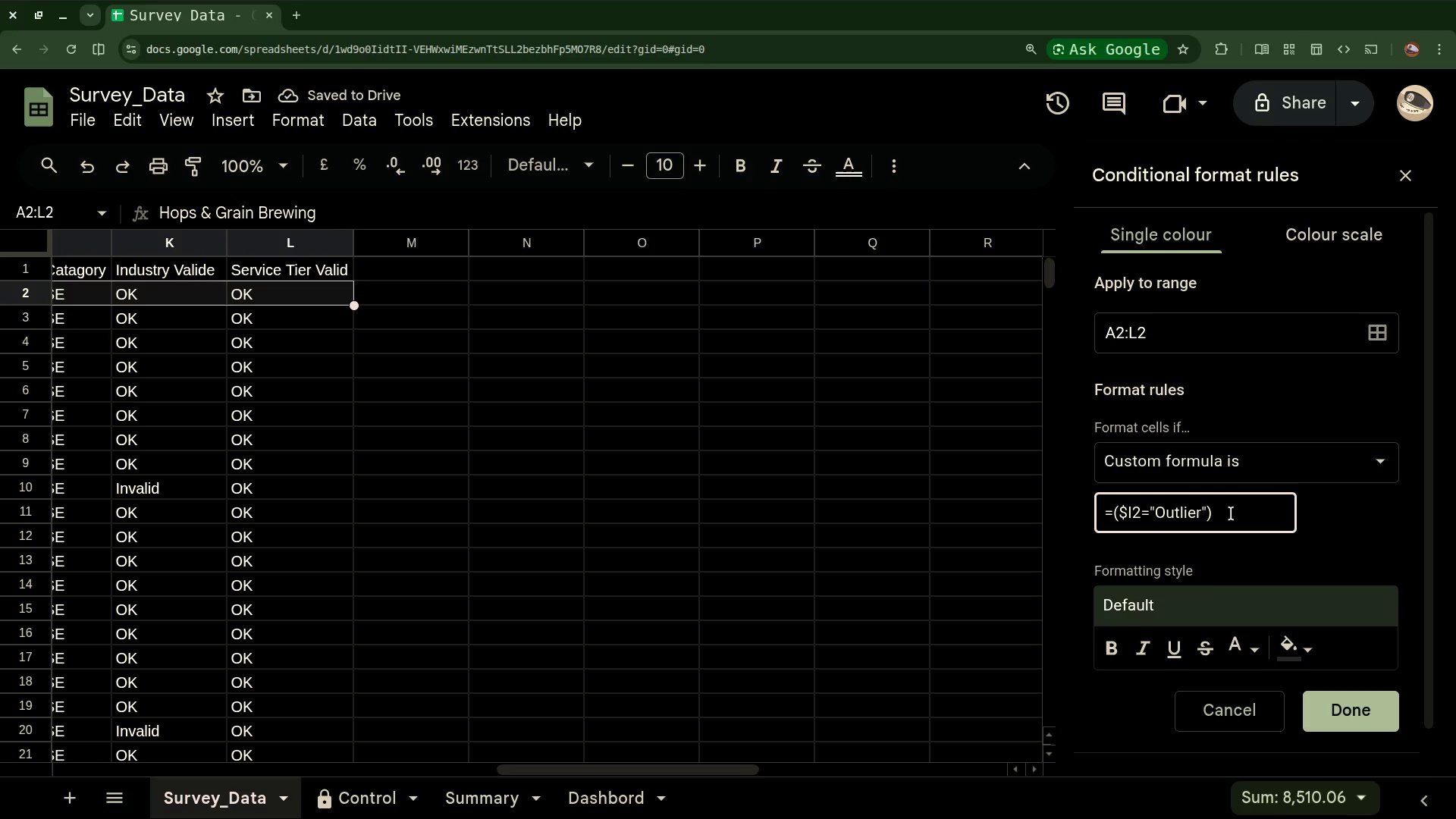 
key(Enter)
 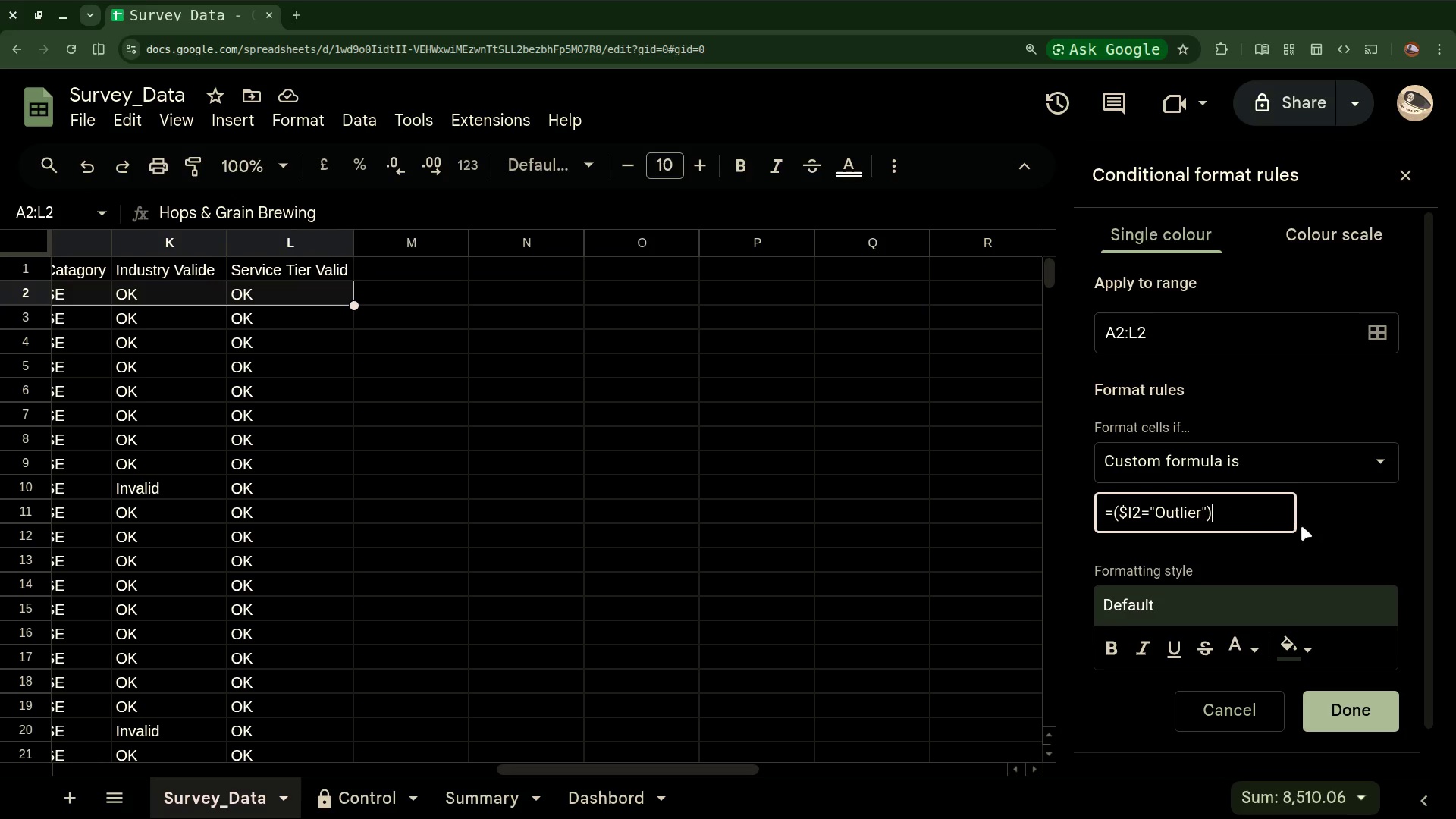 
left_click([1335, 526])
 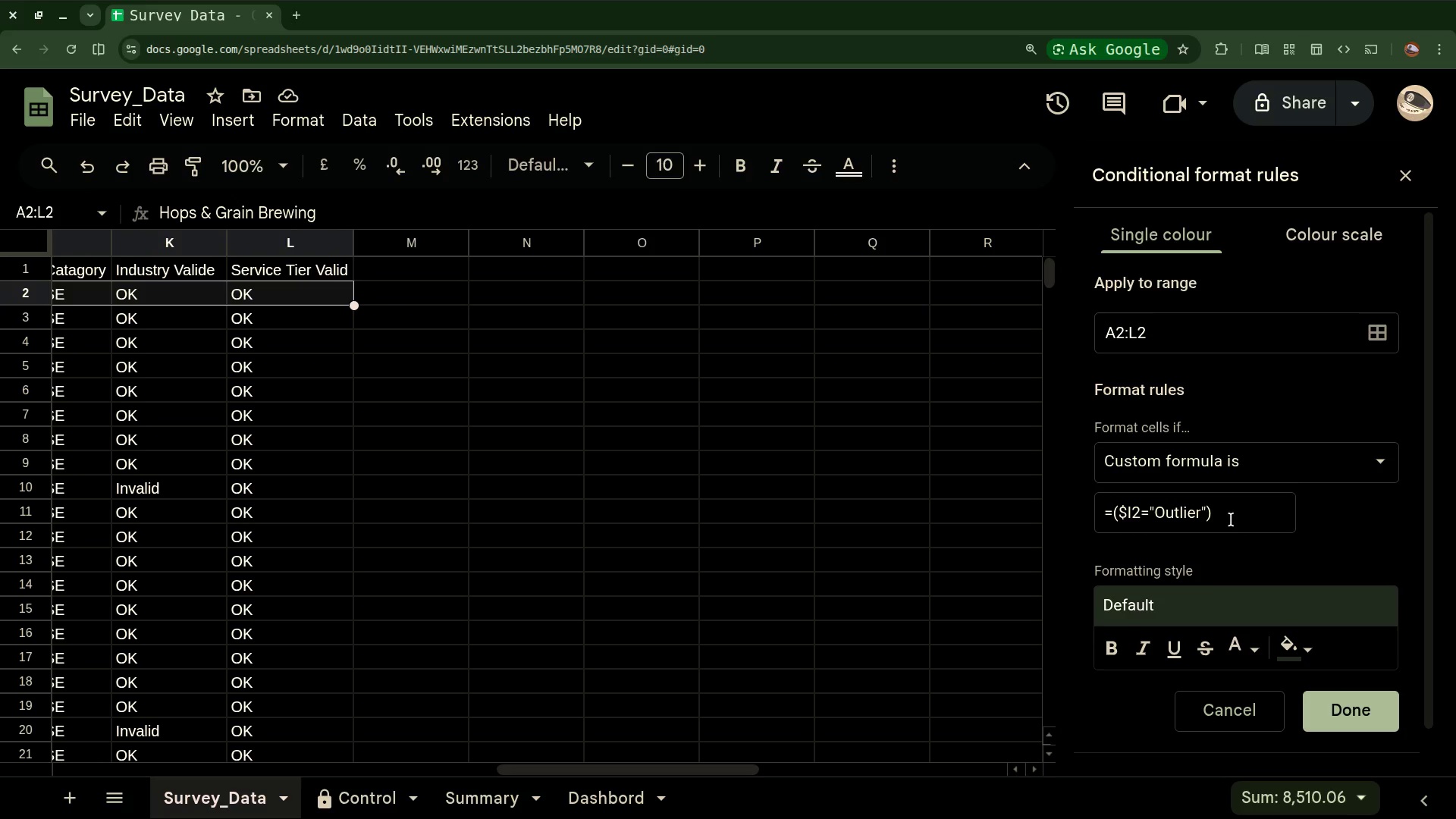 
wait(9.72)
 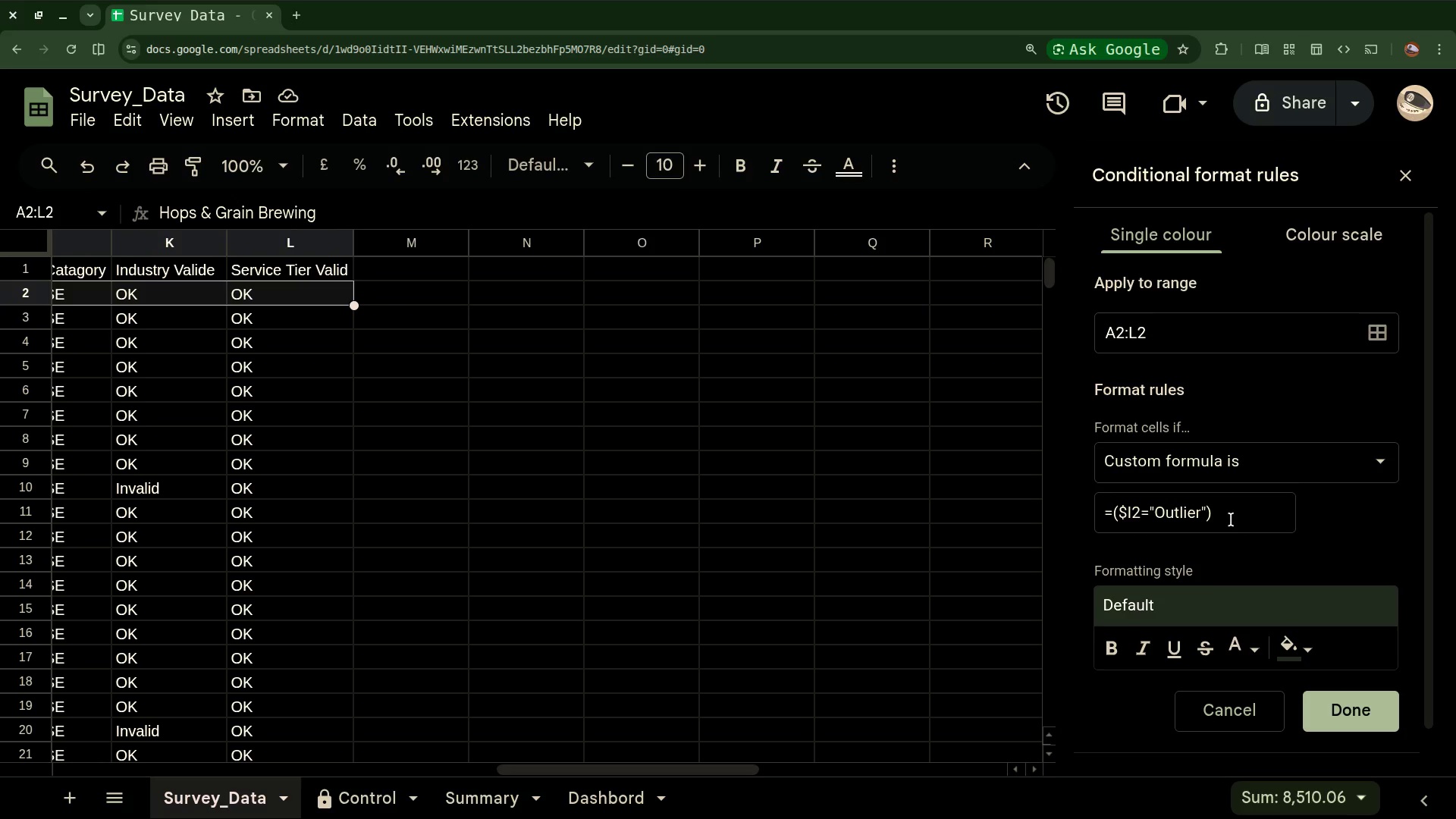 
left_click([1322, 232])
 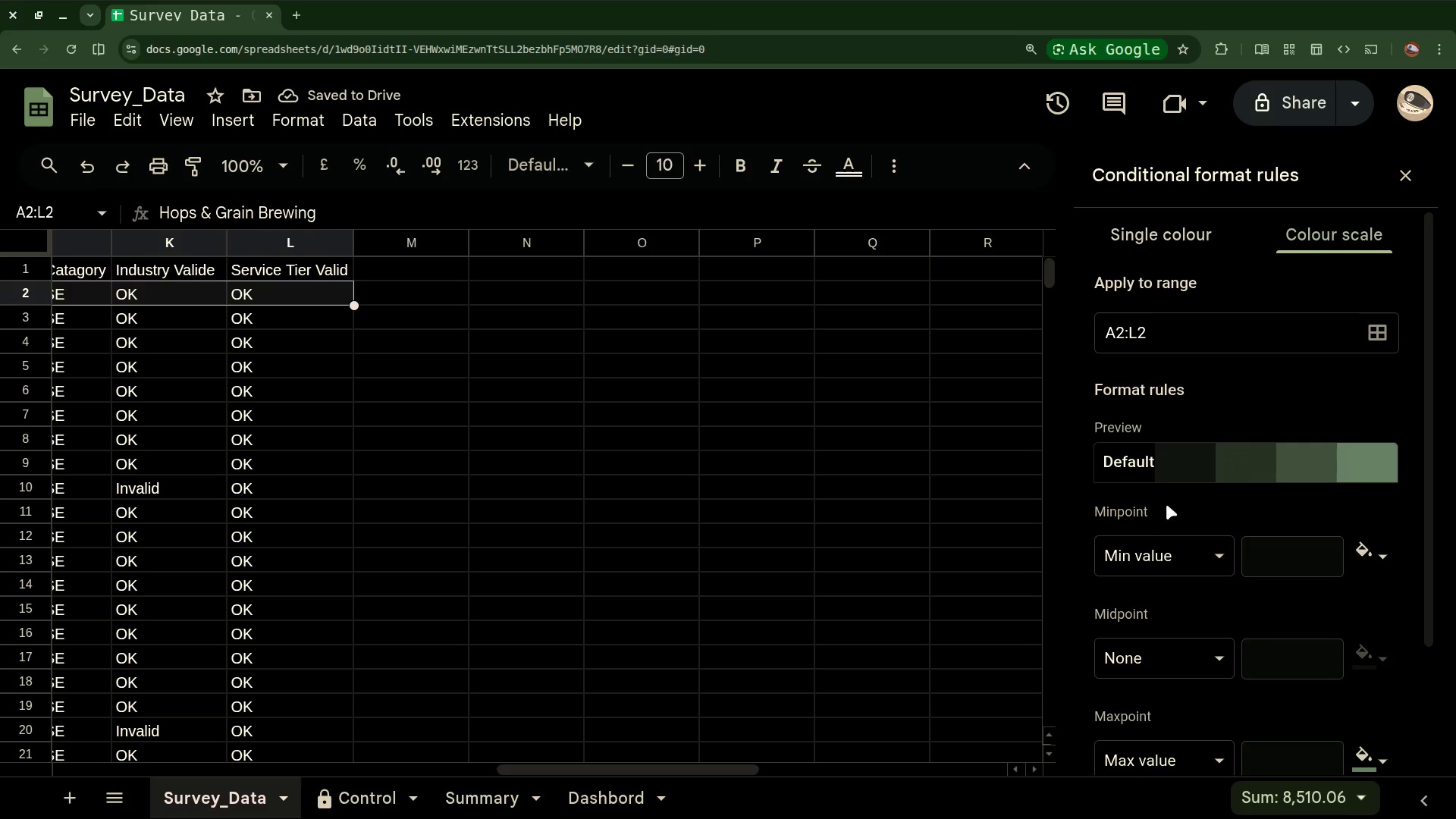 
wait(9.21)
 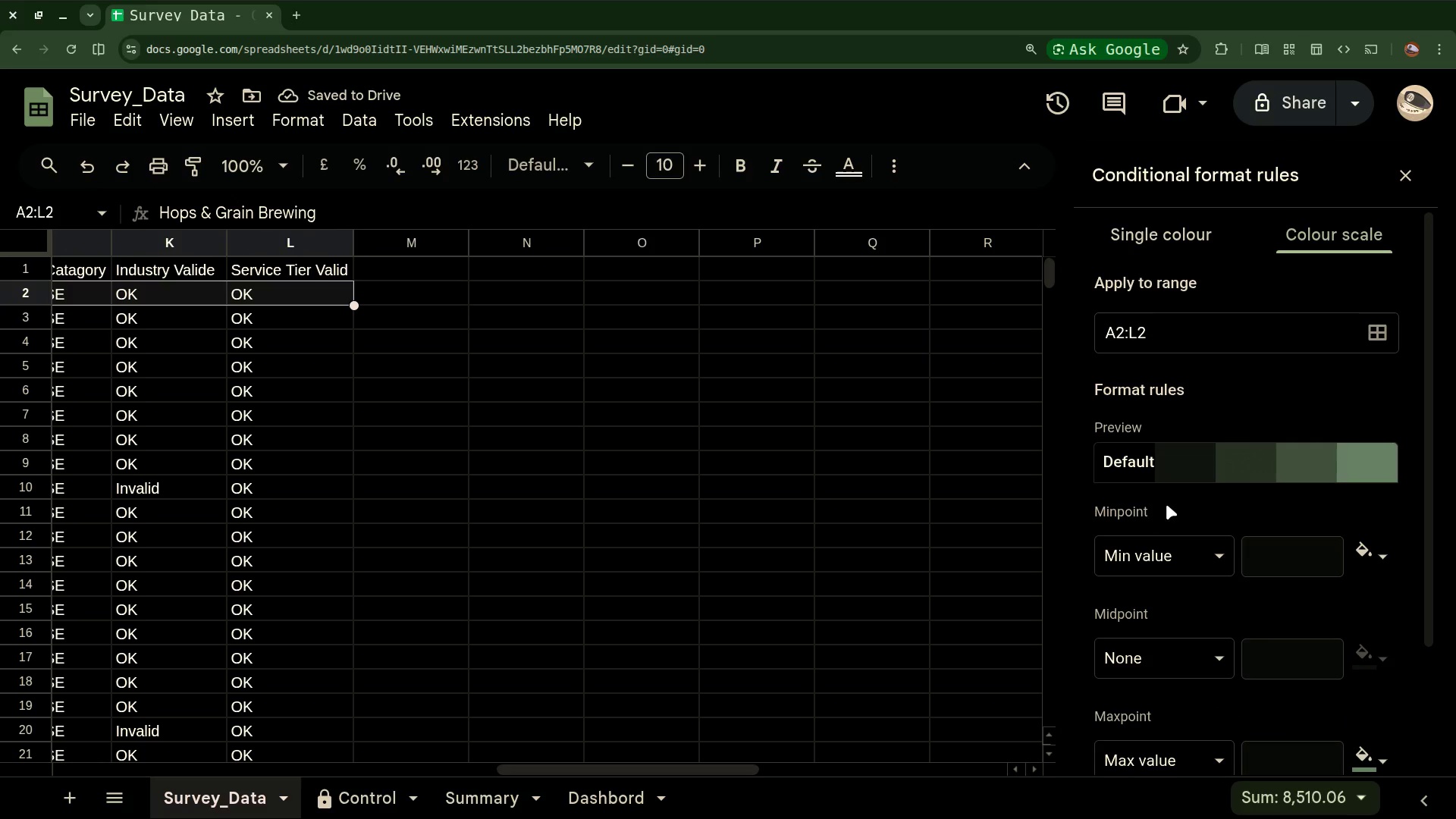 
scroll: coordinate [1128, 541], scroll_direction: down, amount: 2.0
 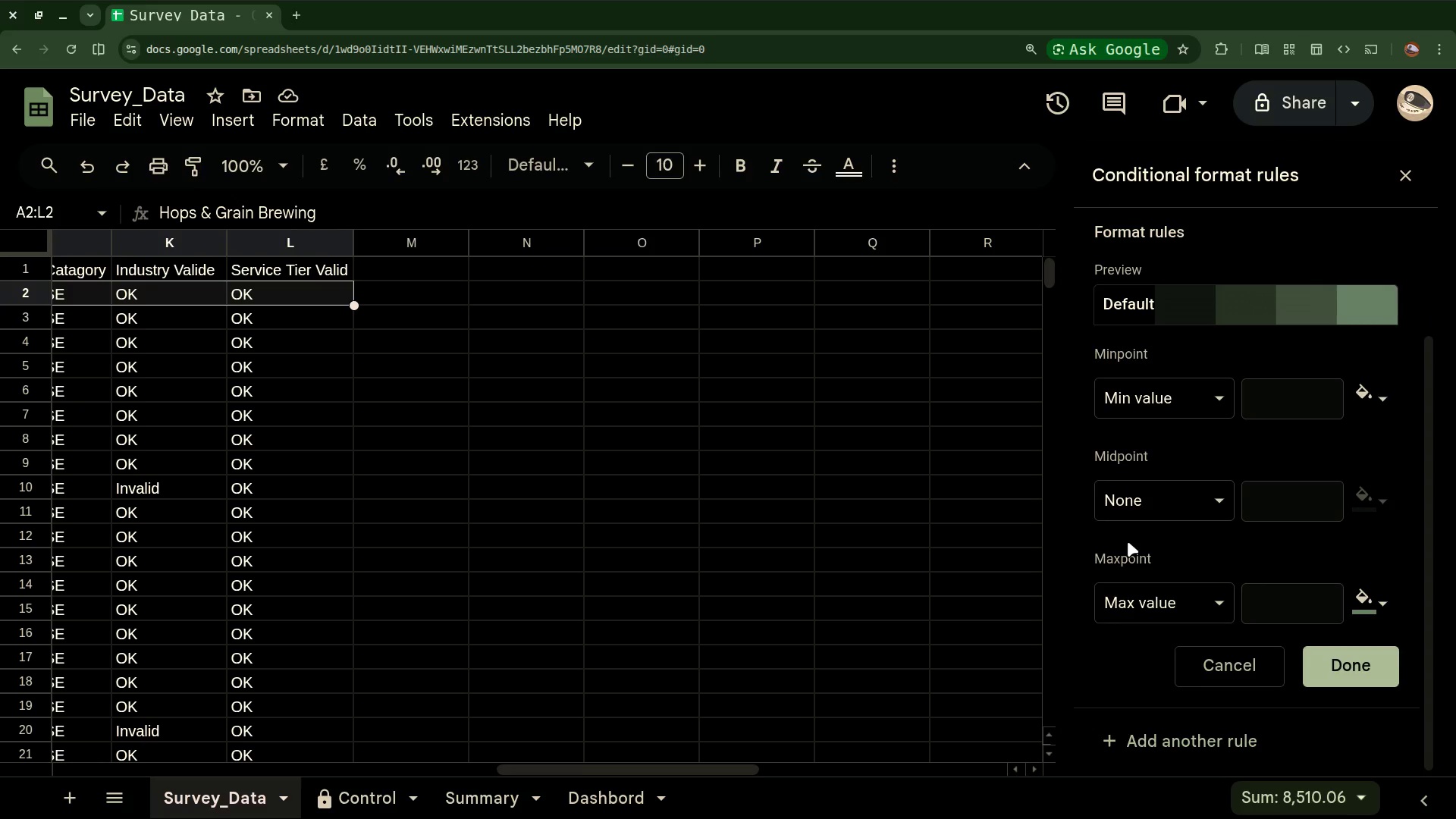 
scroll: coordinate [1128, 541], scroll_direction: up, amount: 2.0
 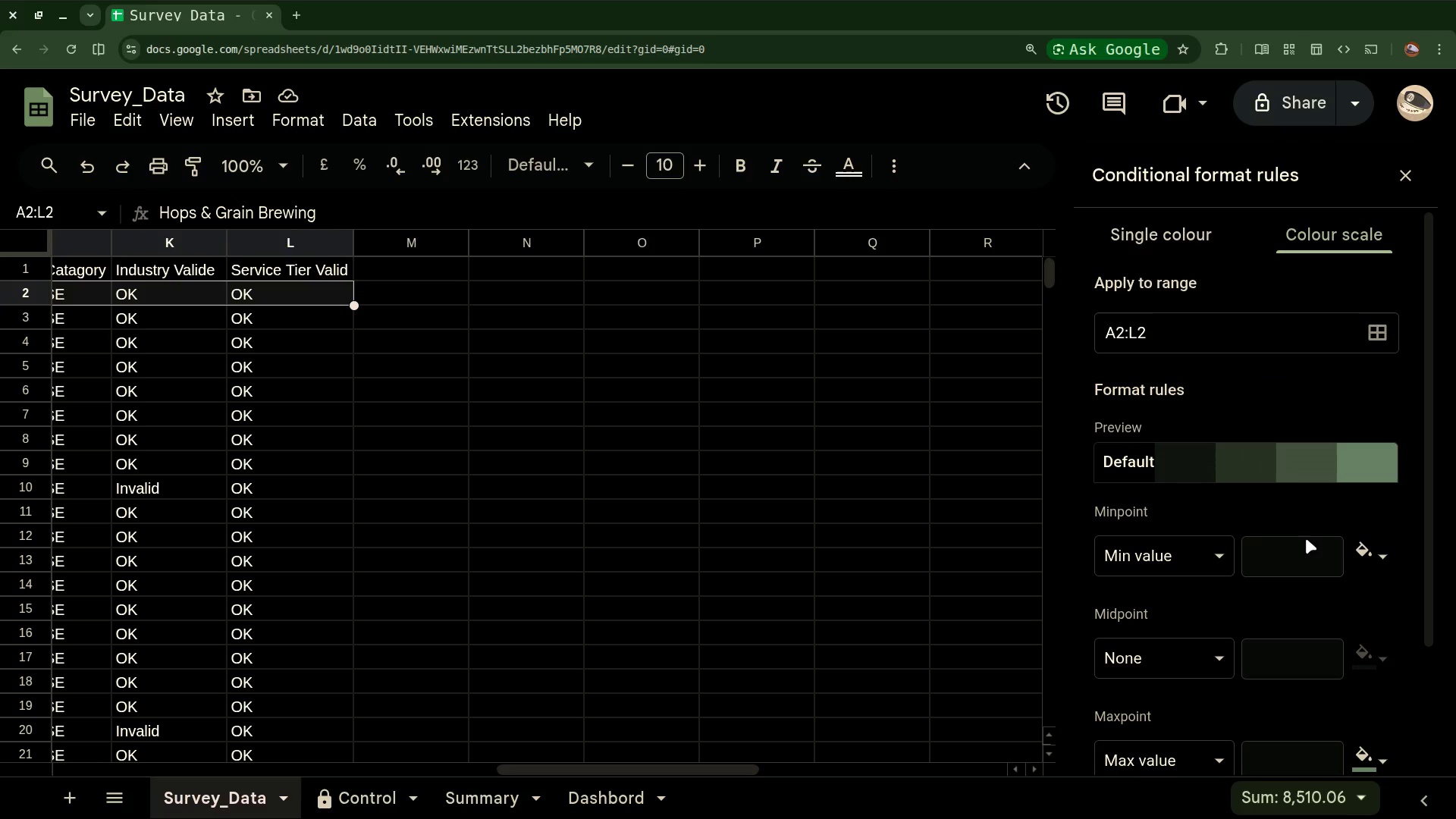 
mouse_move([1376, 523])
 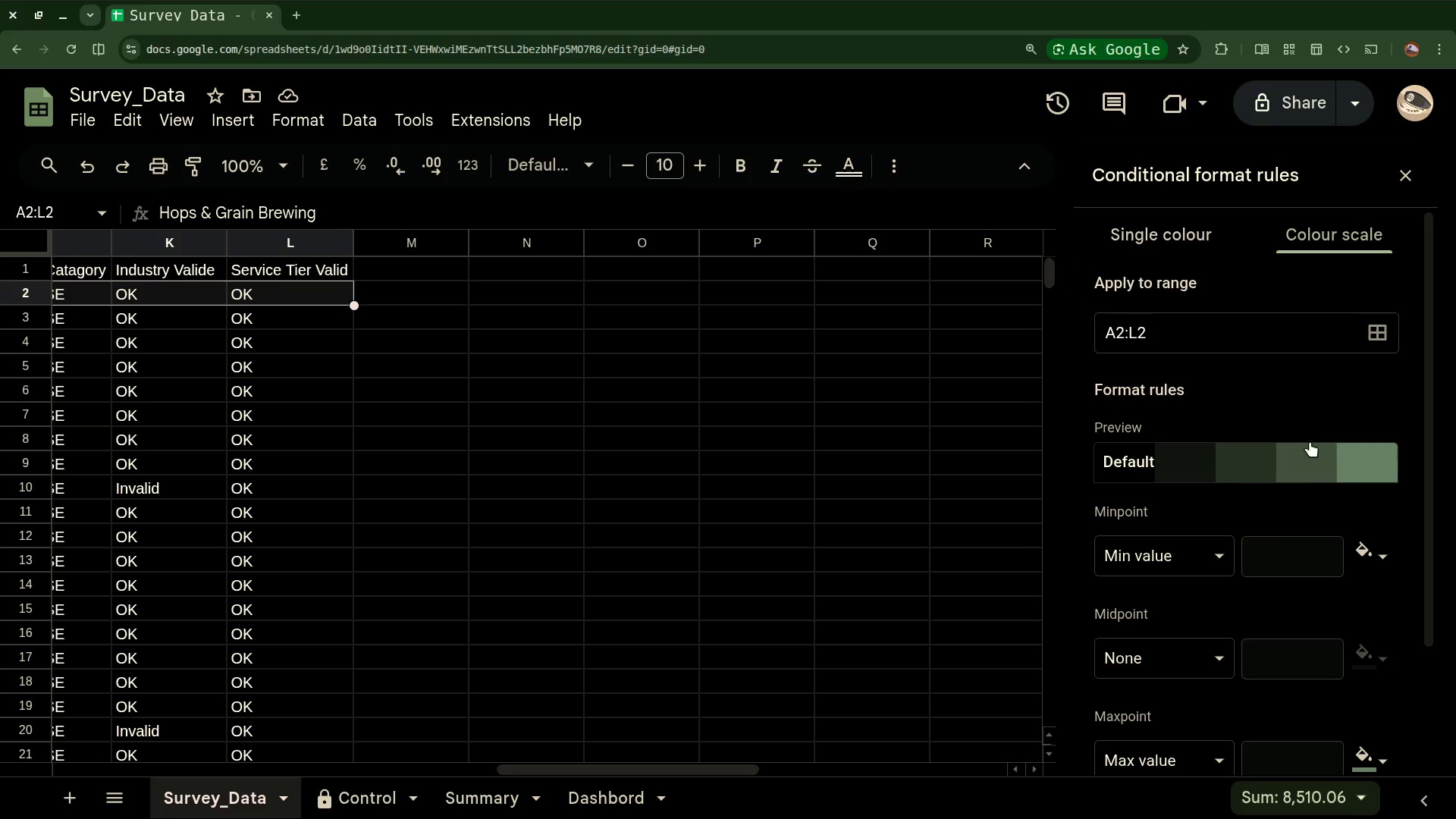 
mouse_move([1178, 447])
 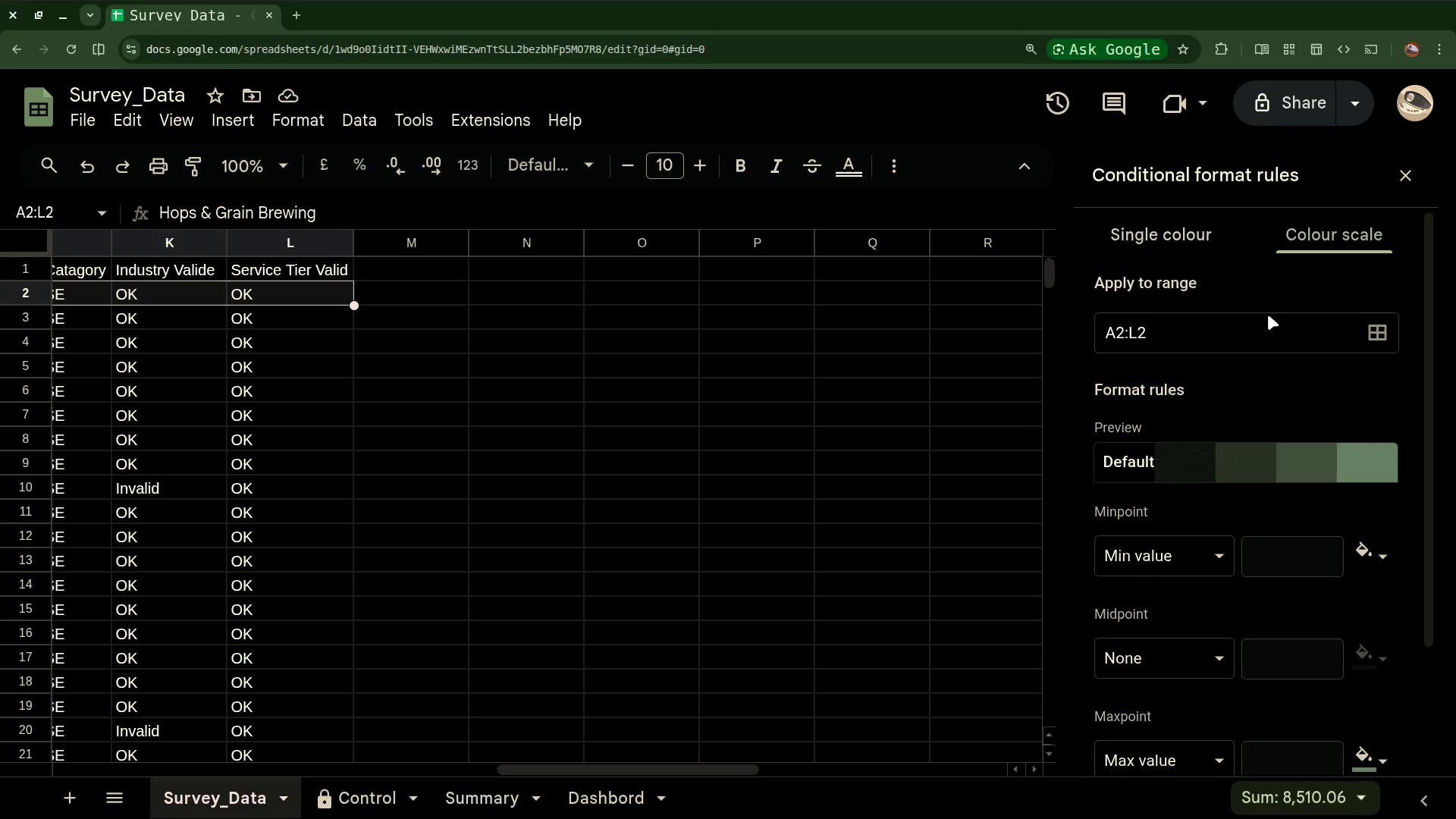 
wait(6.13)
 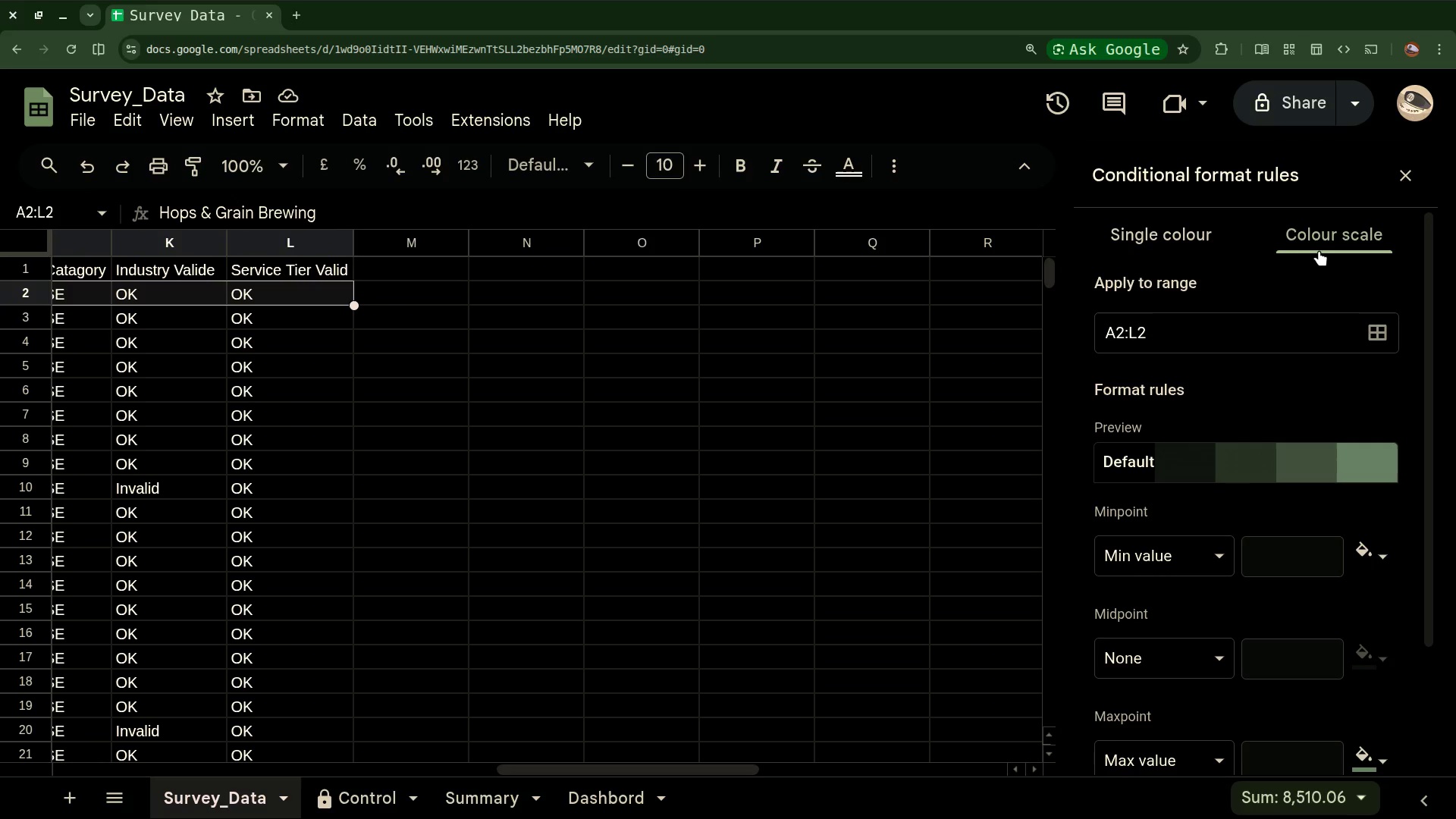 
left_click([1181, 235])
 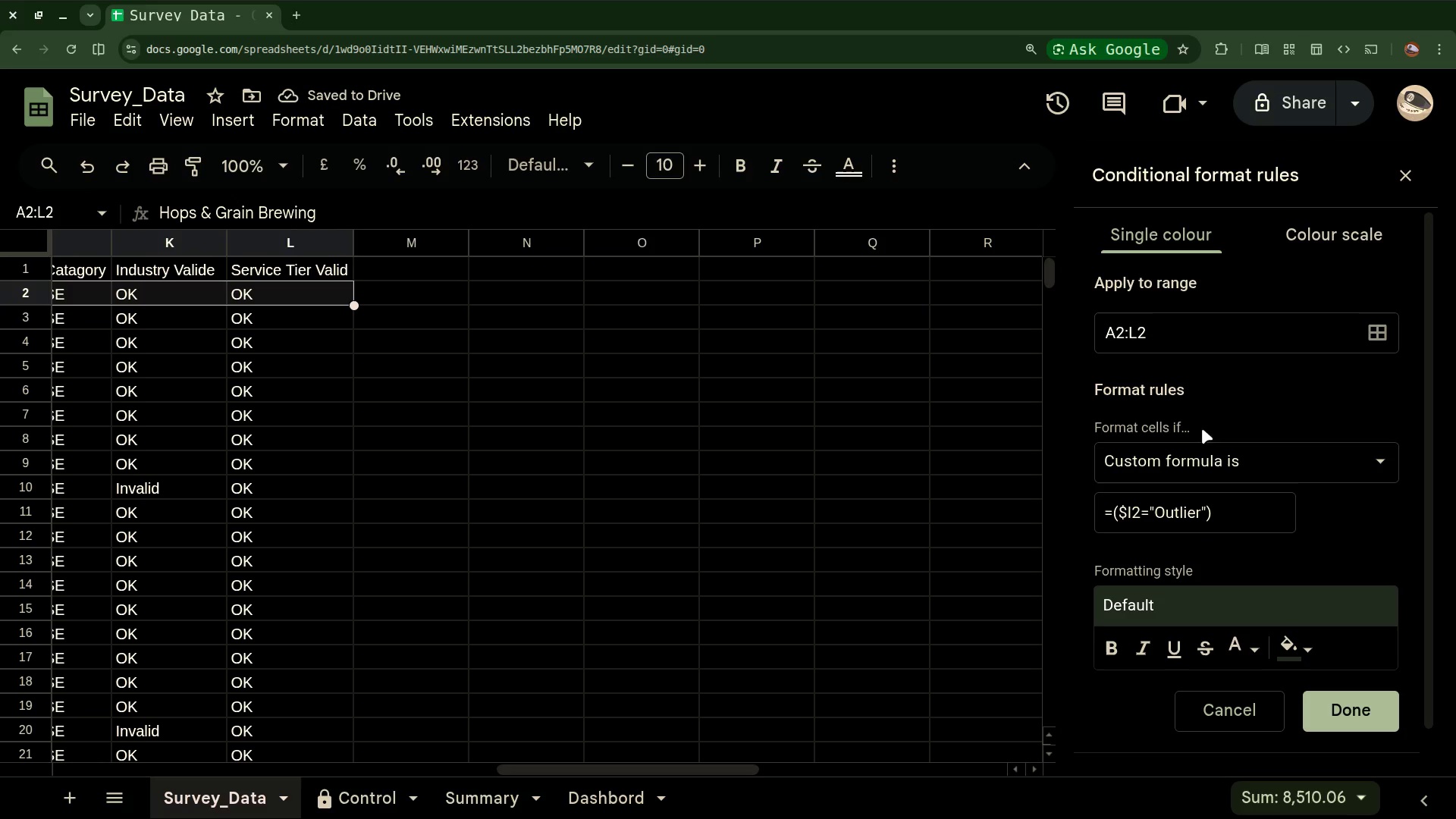 
scroll: coordinate [1222, 482], scroll_direction: down, amount: 5.0
 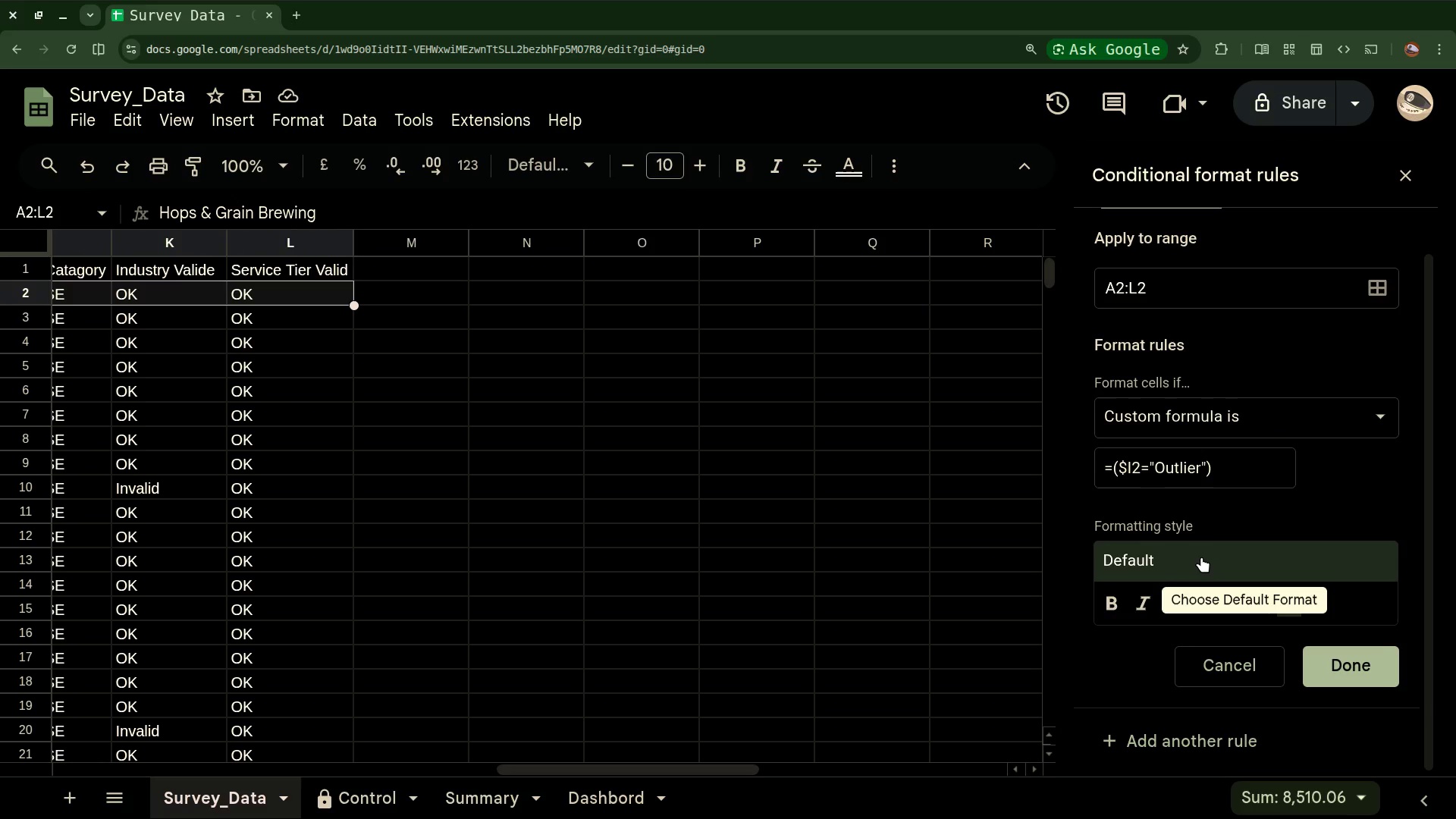 
left_click([1201, 557])
 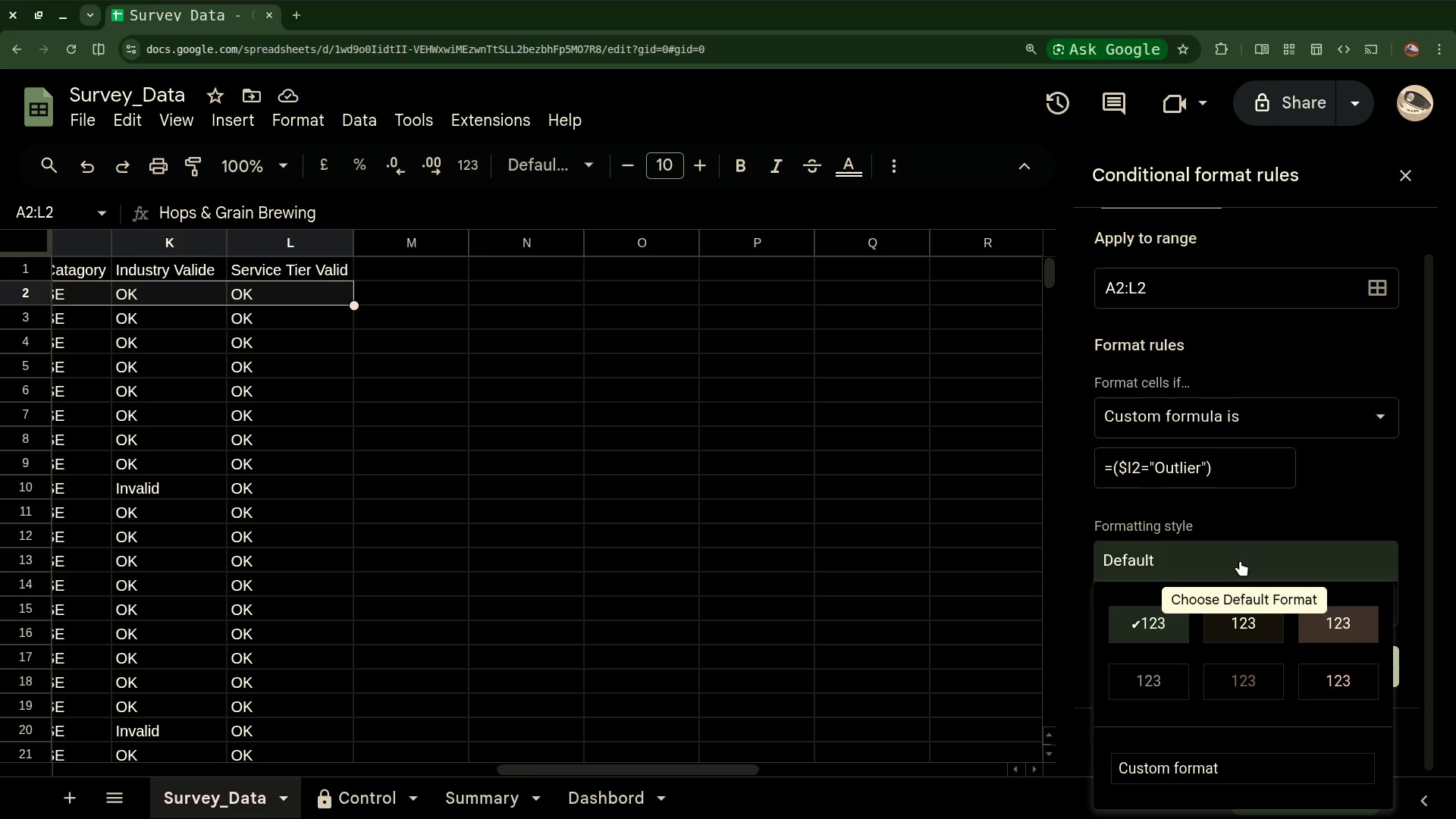 
wait(6.32)
 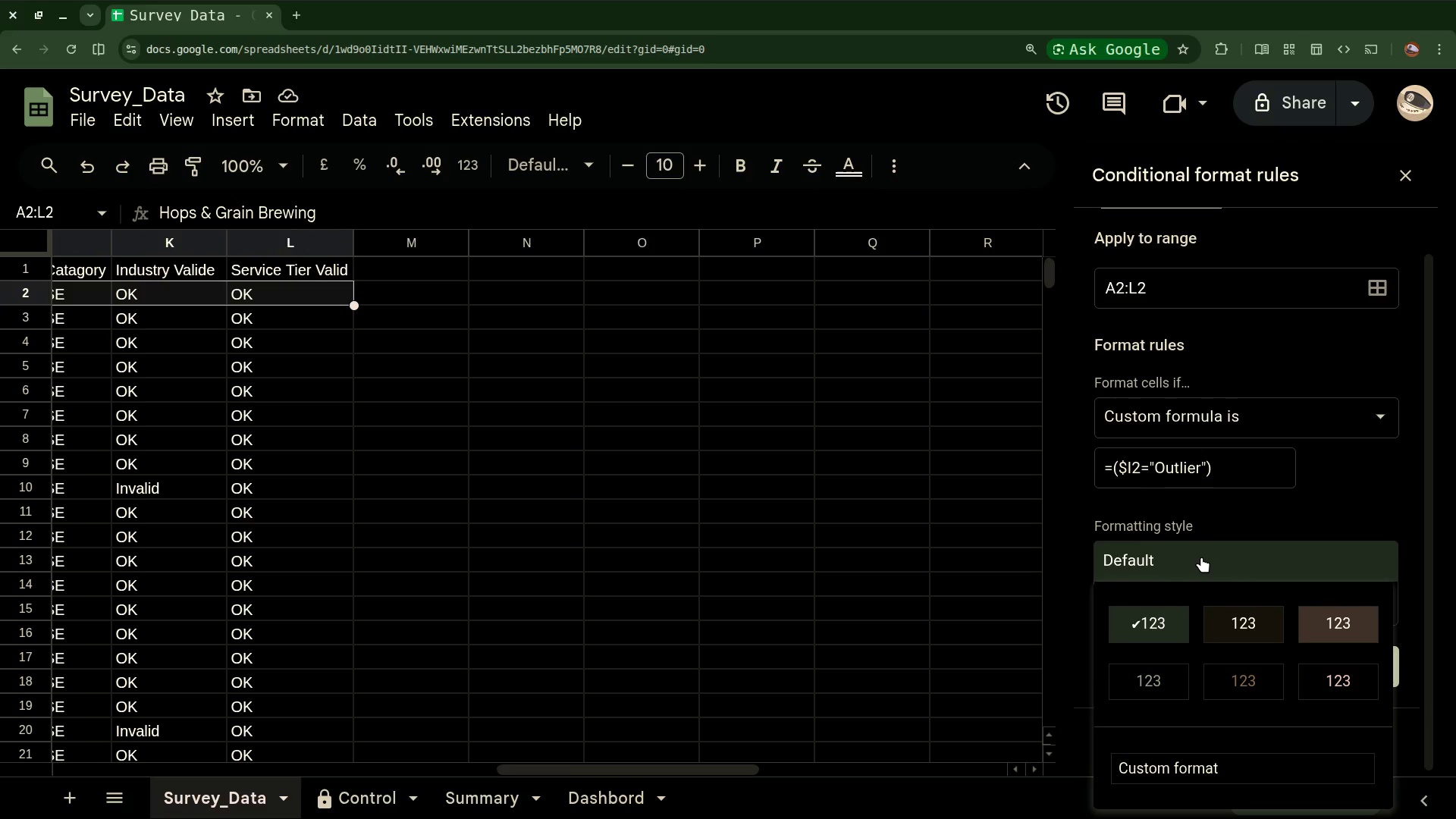 
scroll: coordinate [1240, 560], scroll_direction: down, amount: 4.0
 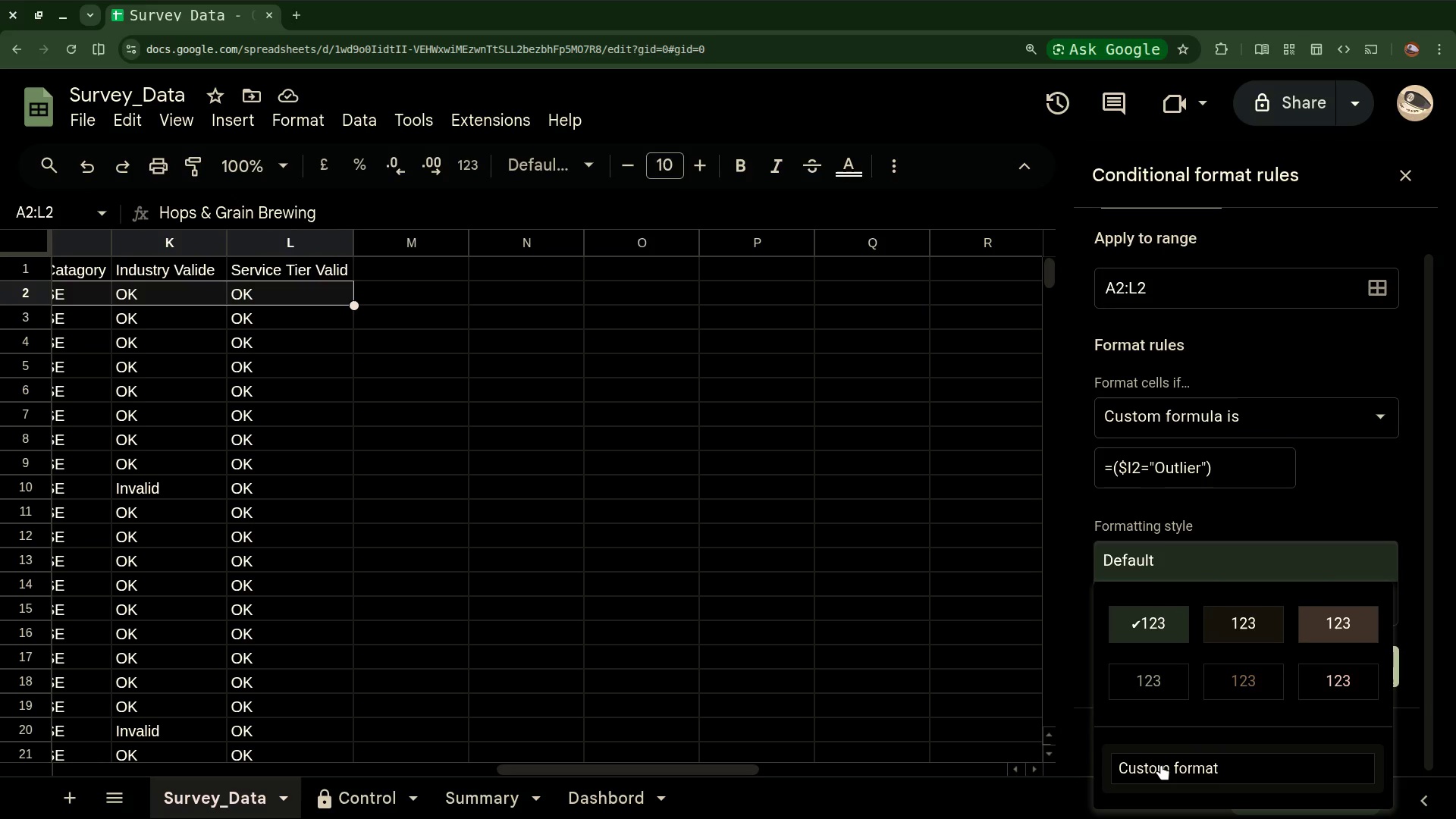 
left_click([1161, 764])
 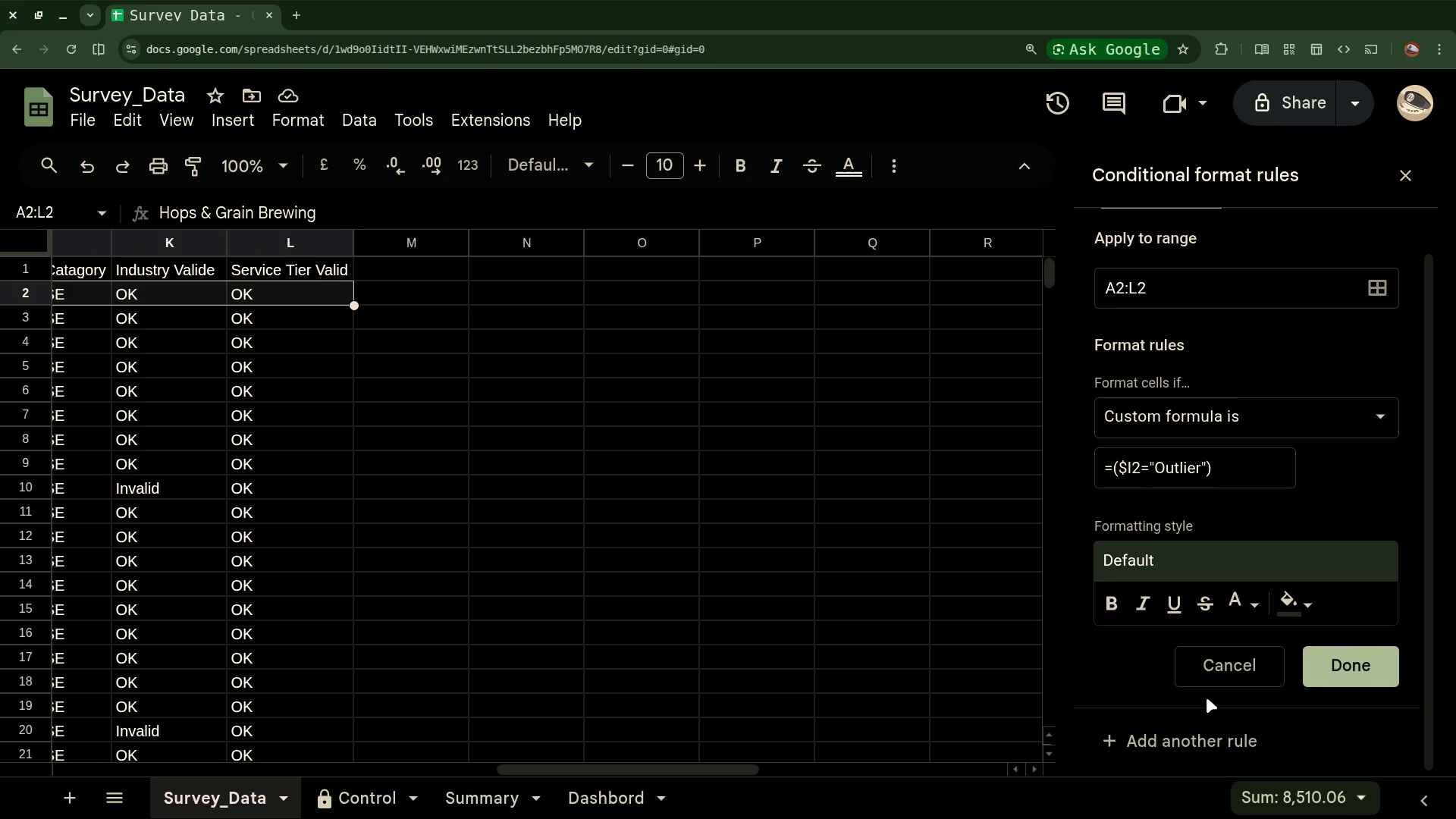 
scroll: coordinate [1207, 698], scroll_direction: down, amount: 3.0
 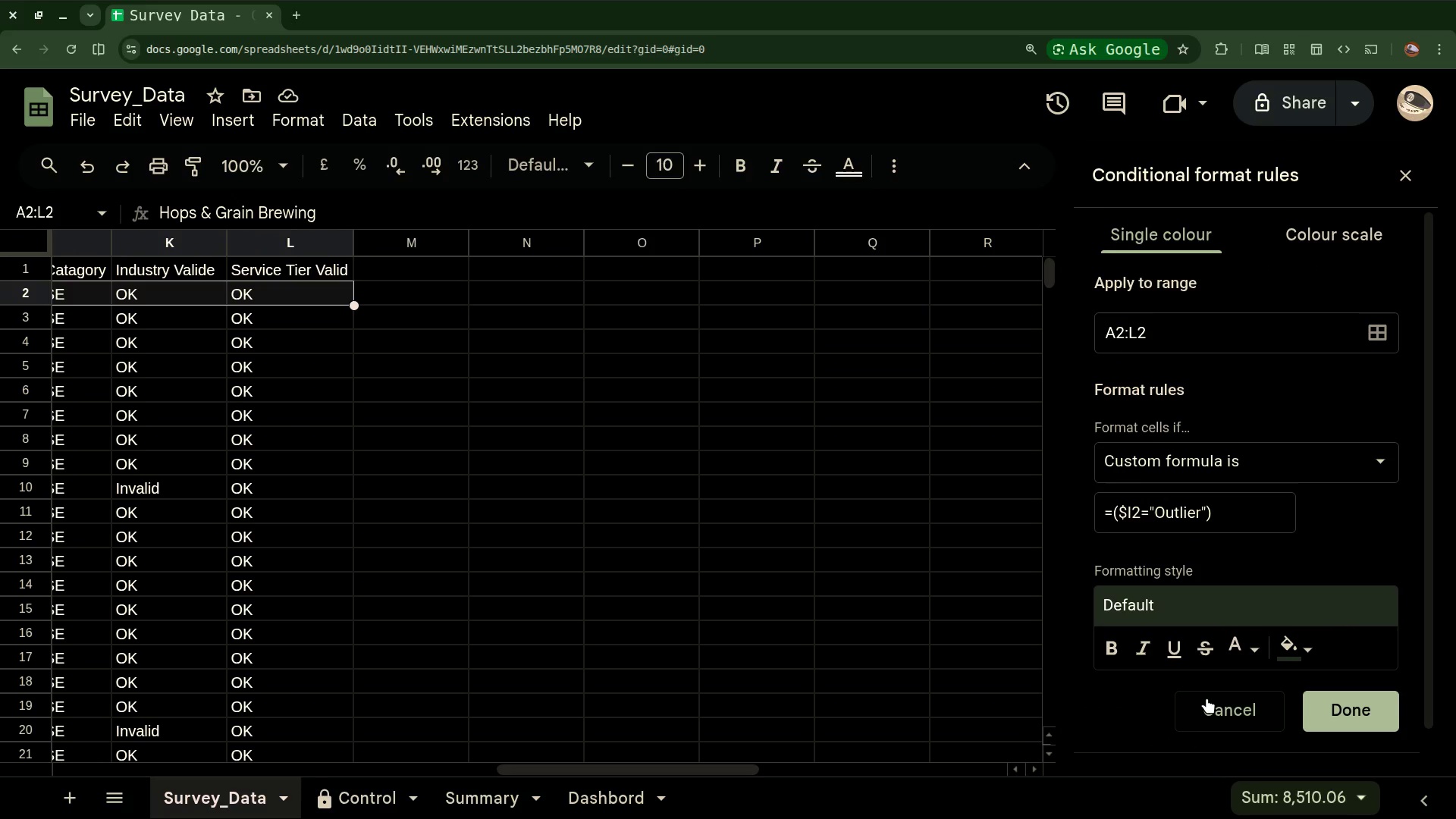 
scroll: coordinate [1207, 698], scroll_direction: up, amount: 2.0
 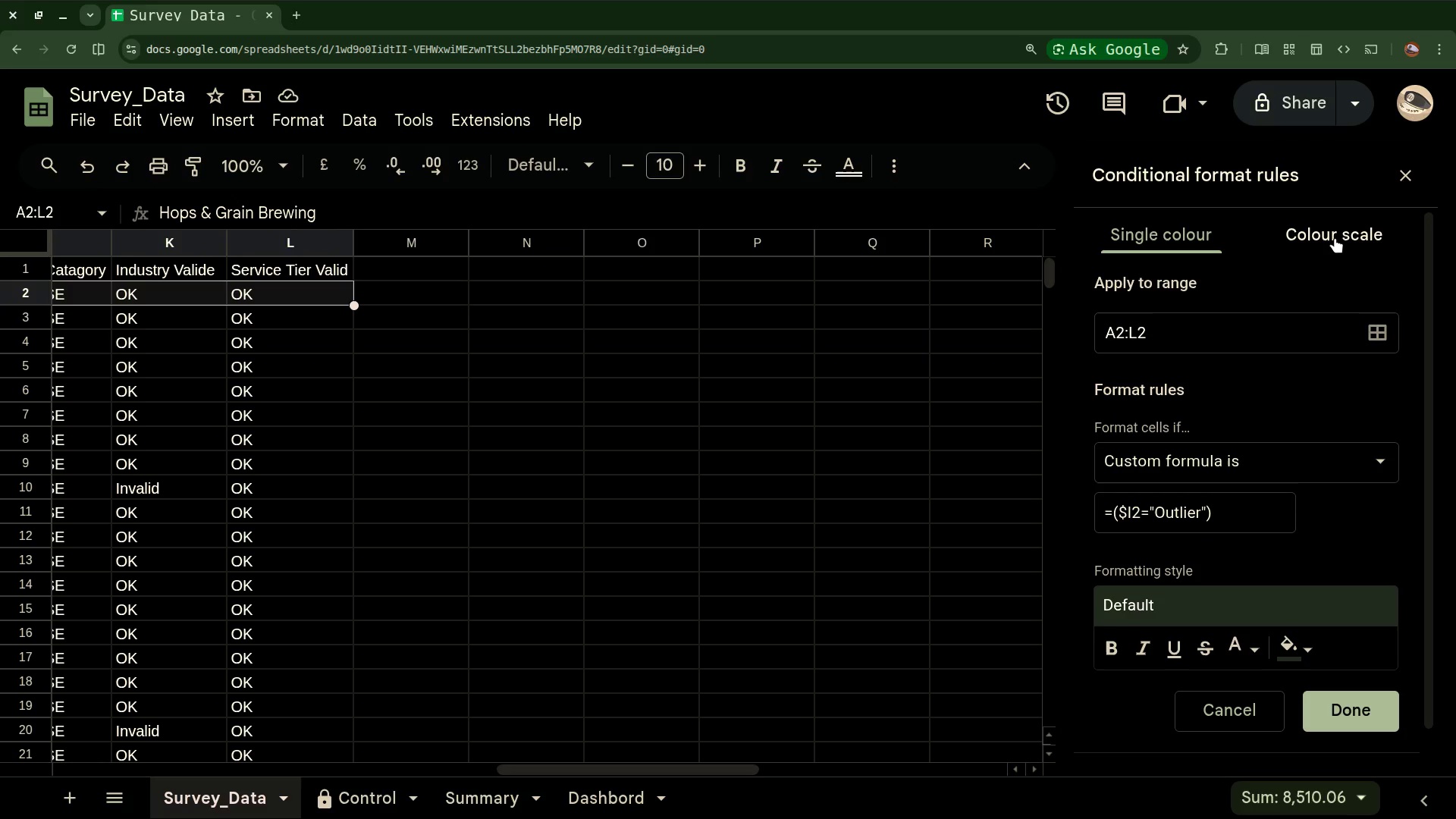 
left_click([1335, 237])
 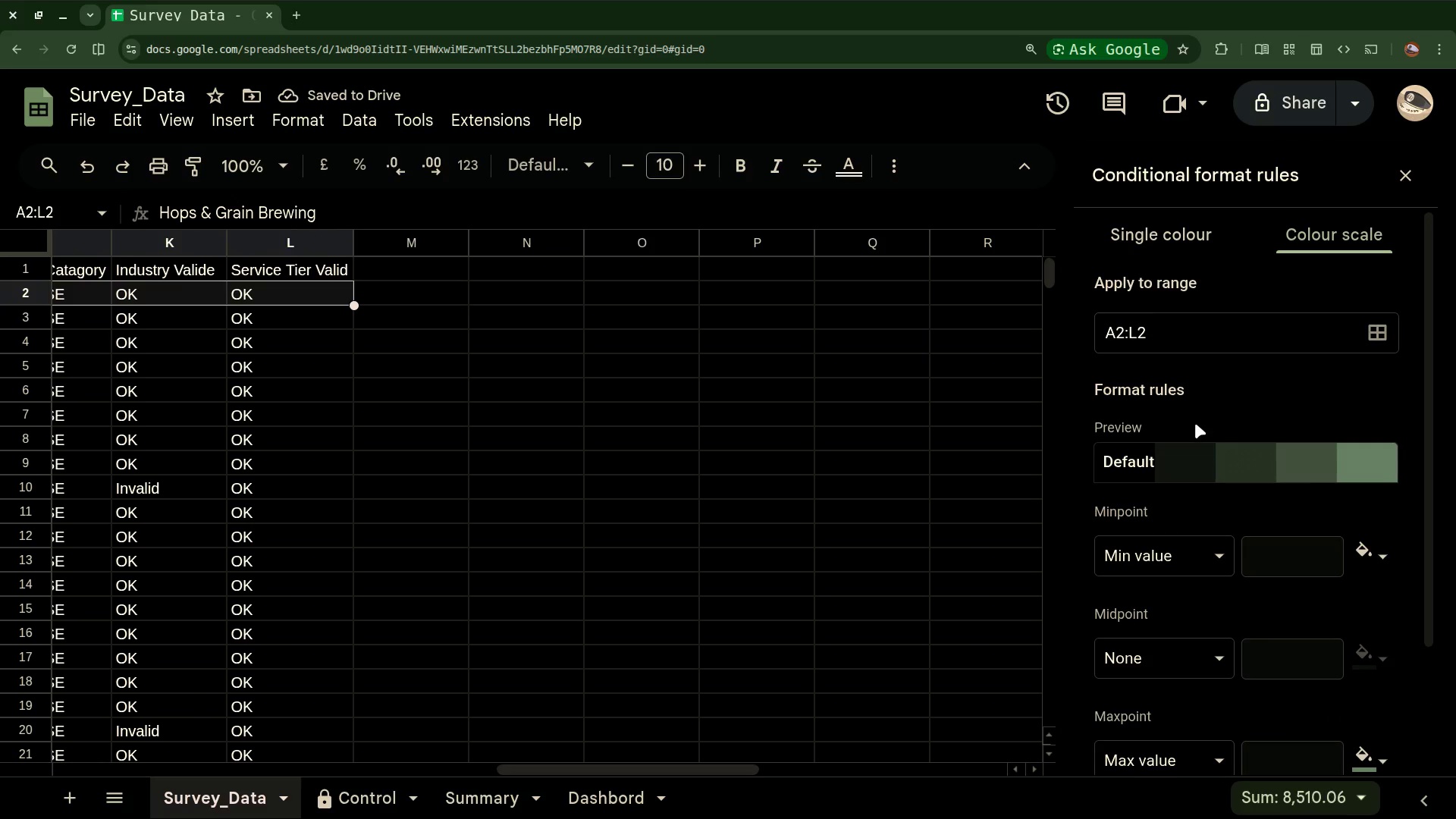 
wait(8.13)
 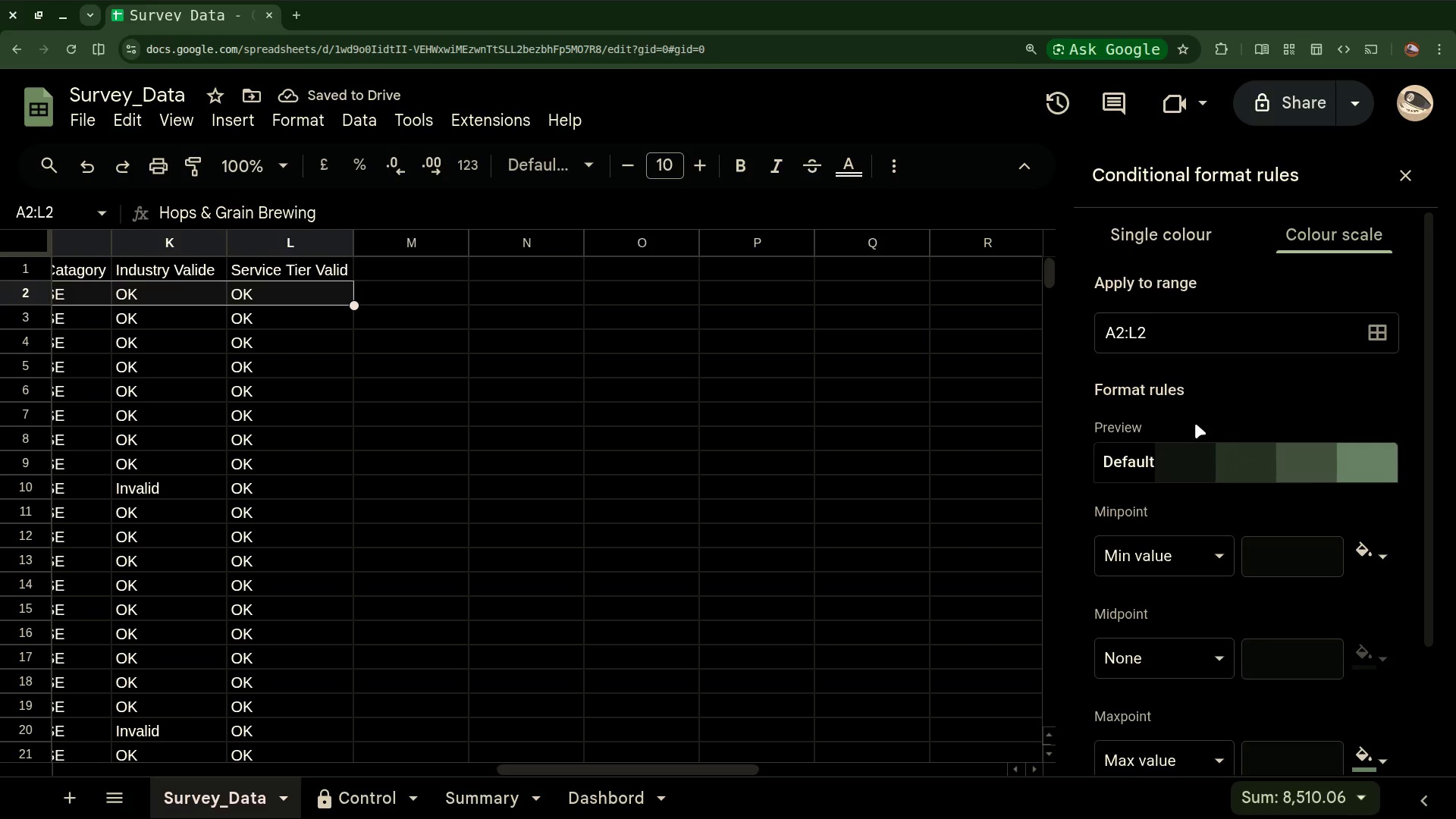 
left_click([1172, 457])
 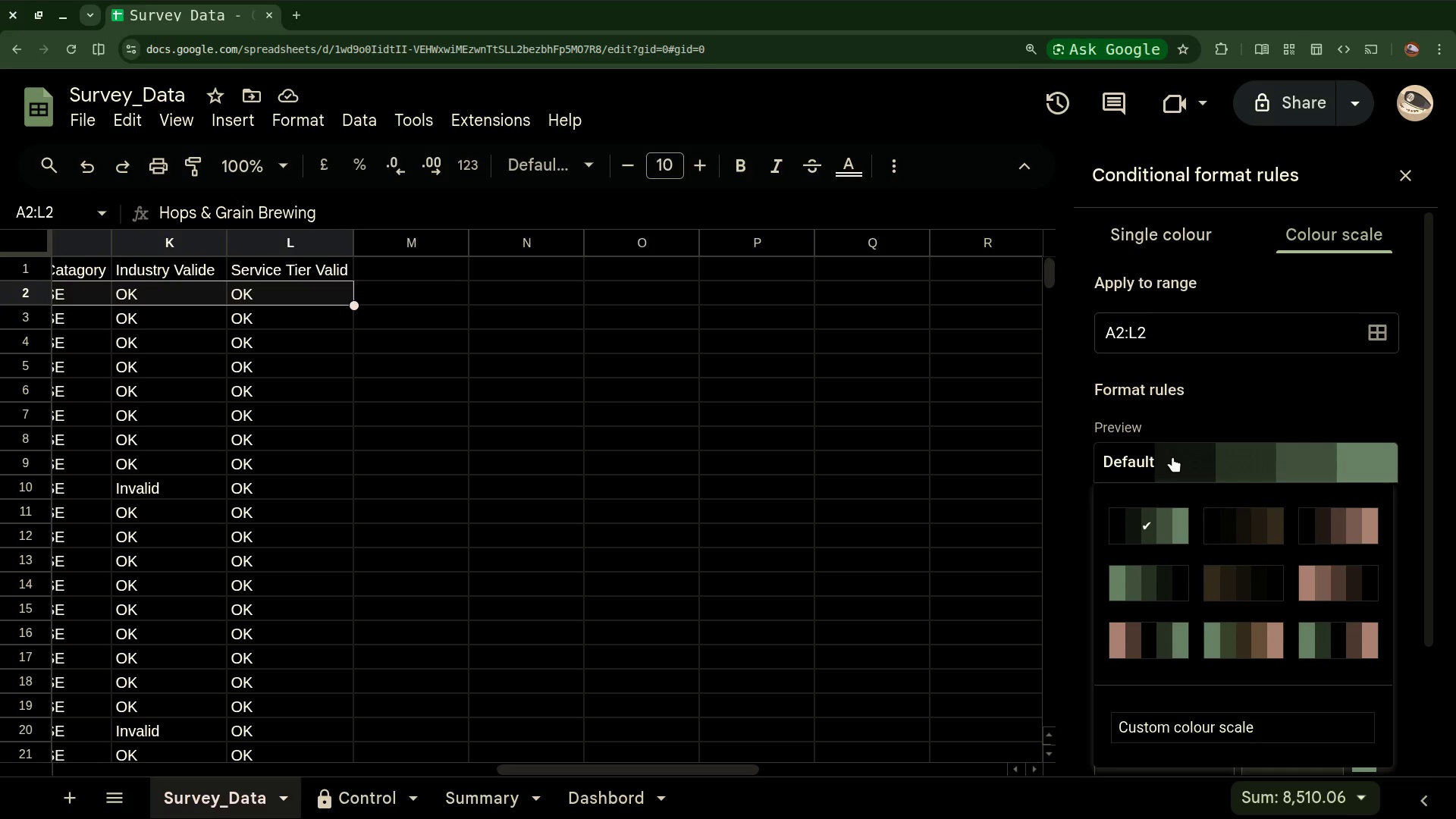 
left_click([1172, 457])
 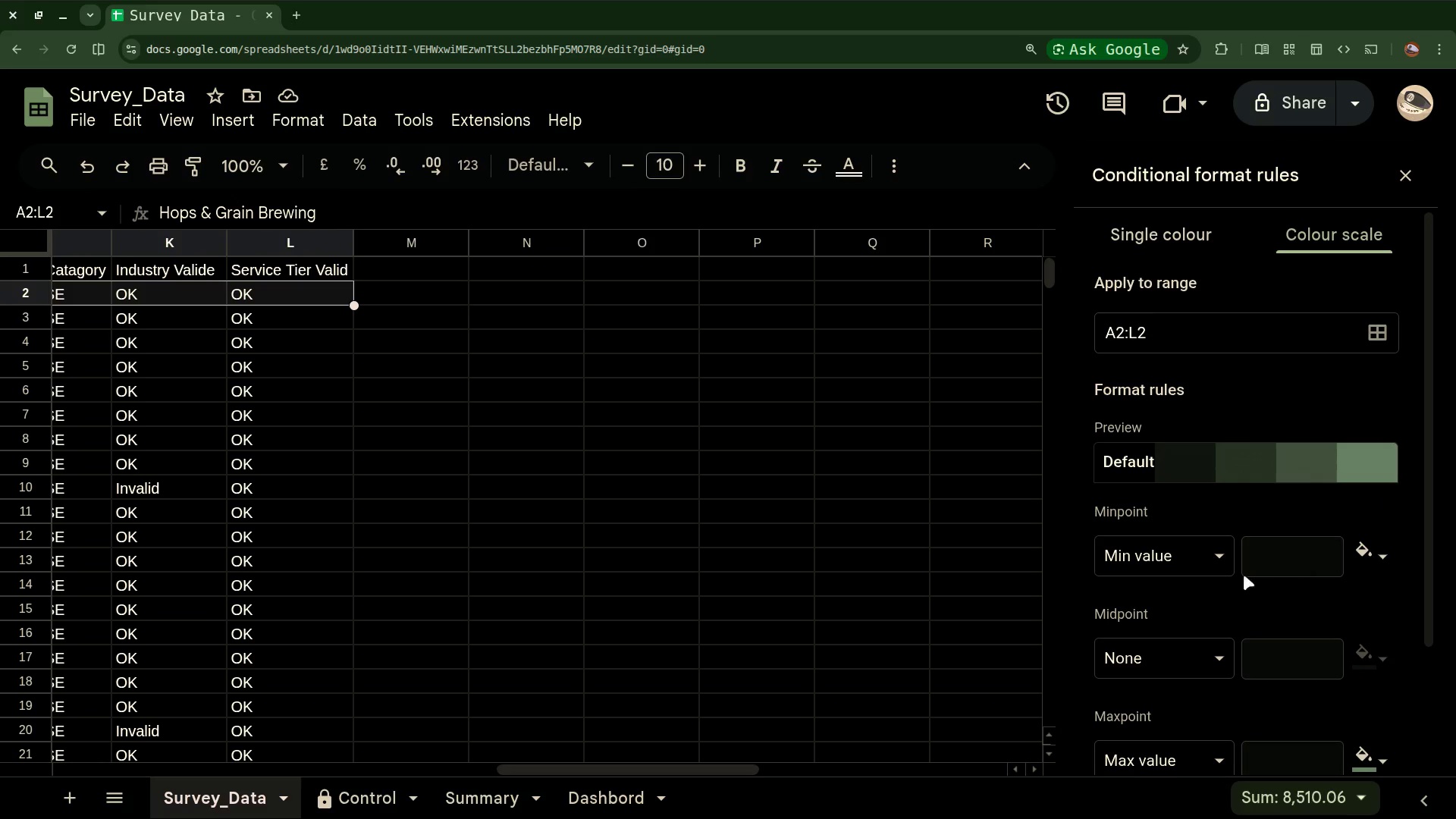 
left_click([1221, 557])
 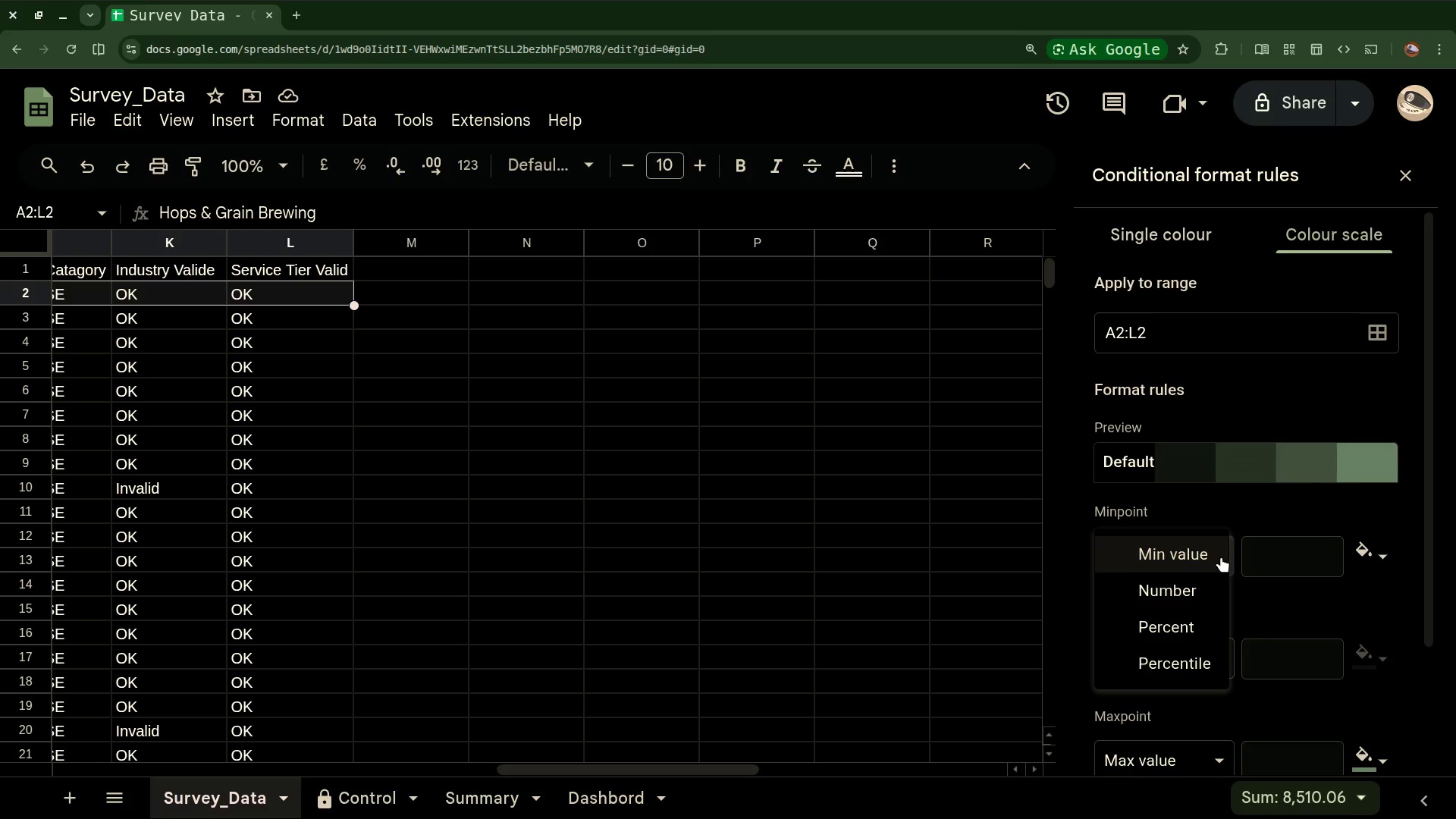 
wait(6.4)
 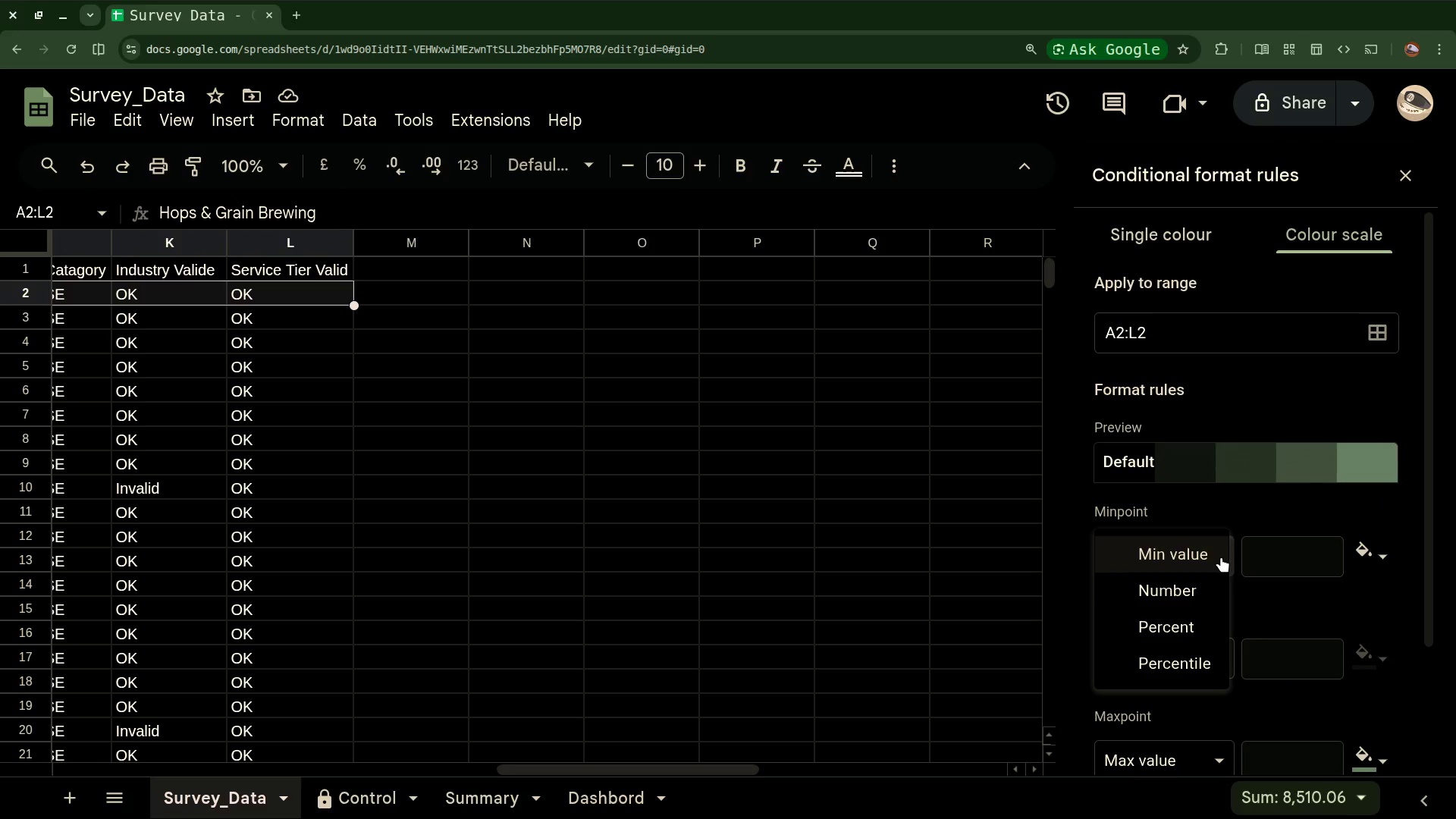 
mouse_move([1357, 551])
 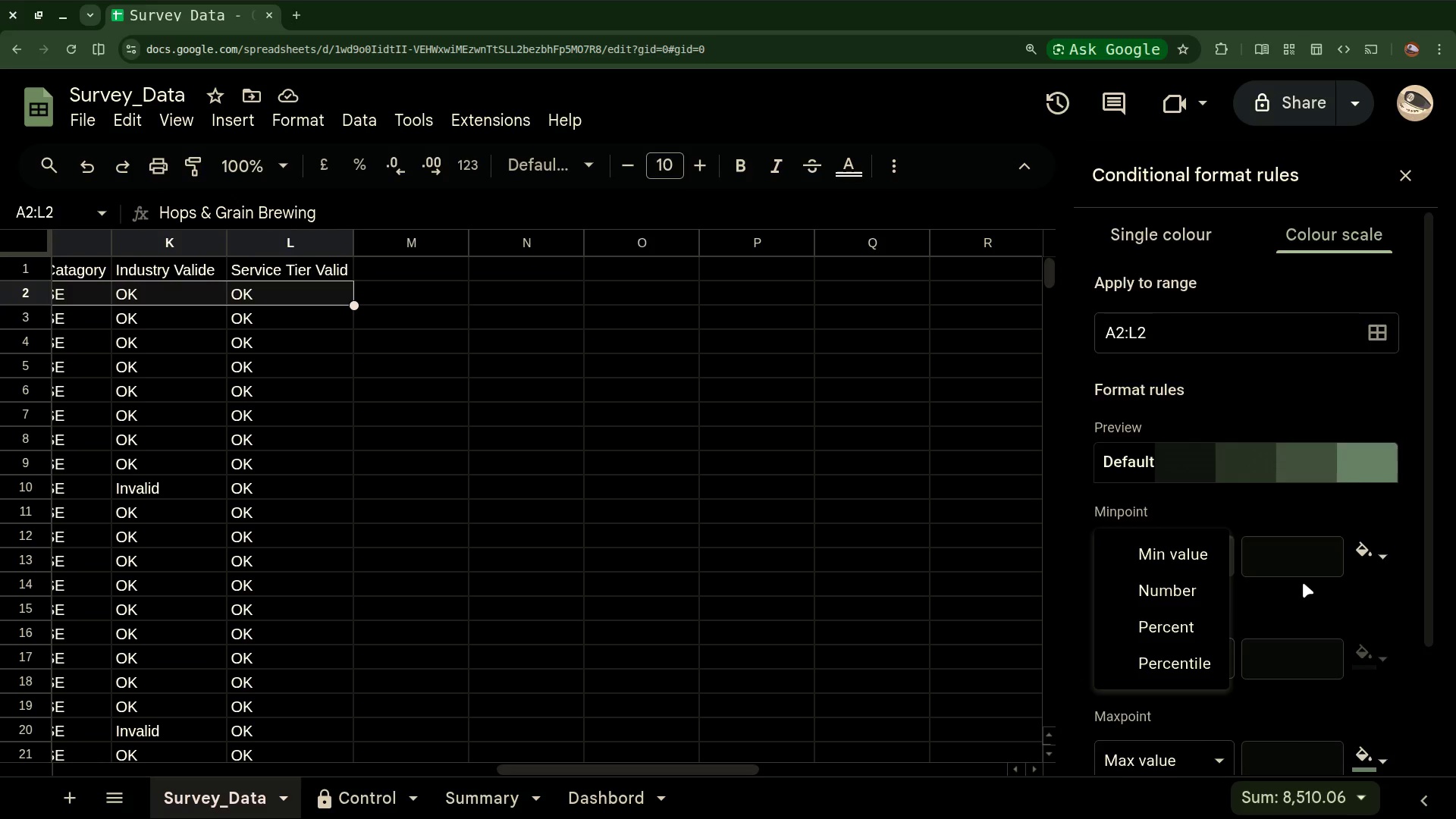 
scroll: coordinate [1303, 582], scroll_direction: down, amount: 10.0
 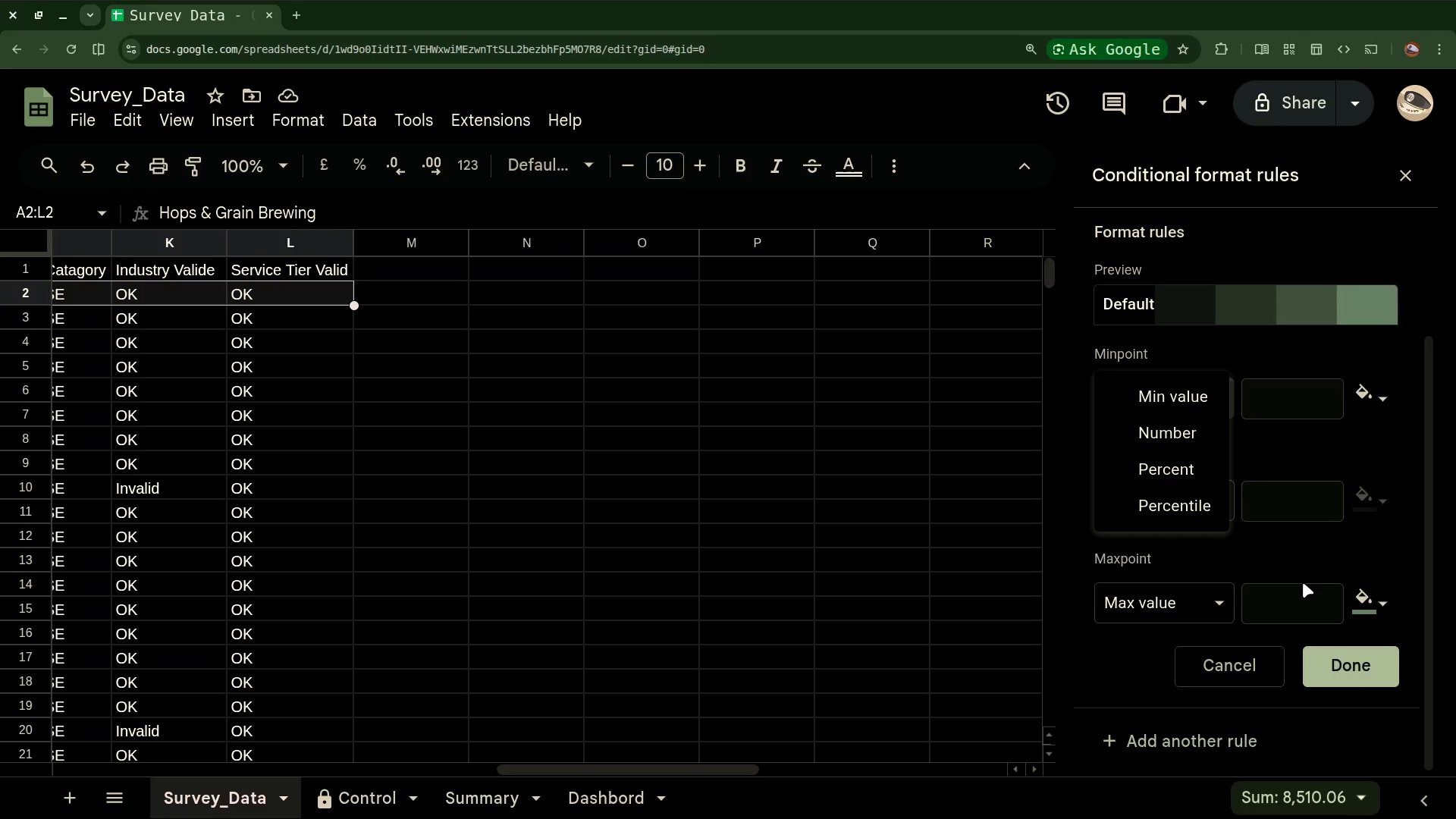 
scroll: coordinate [1303, 582], scroll_direction: up, amount: 5.0
 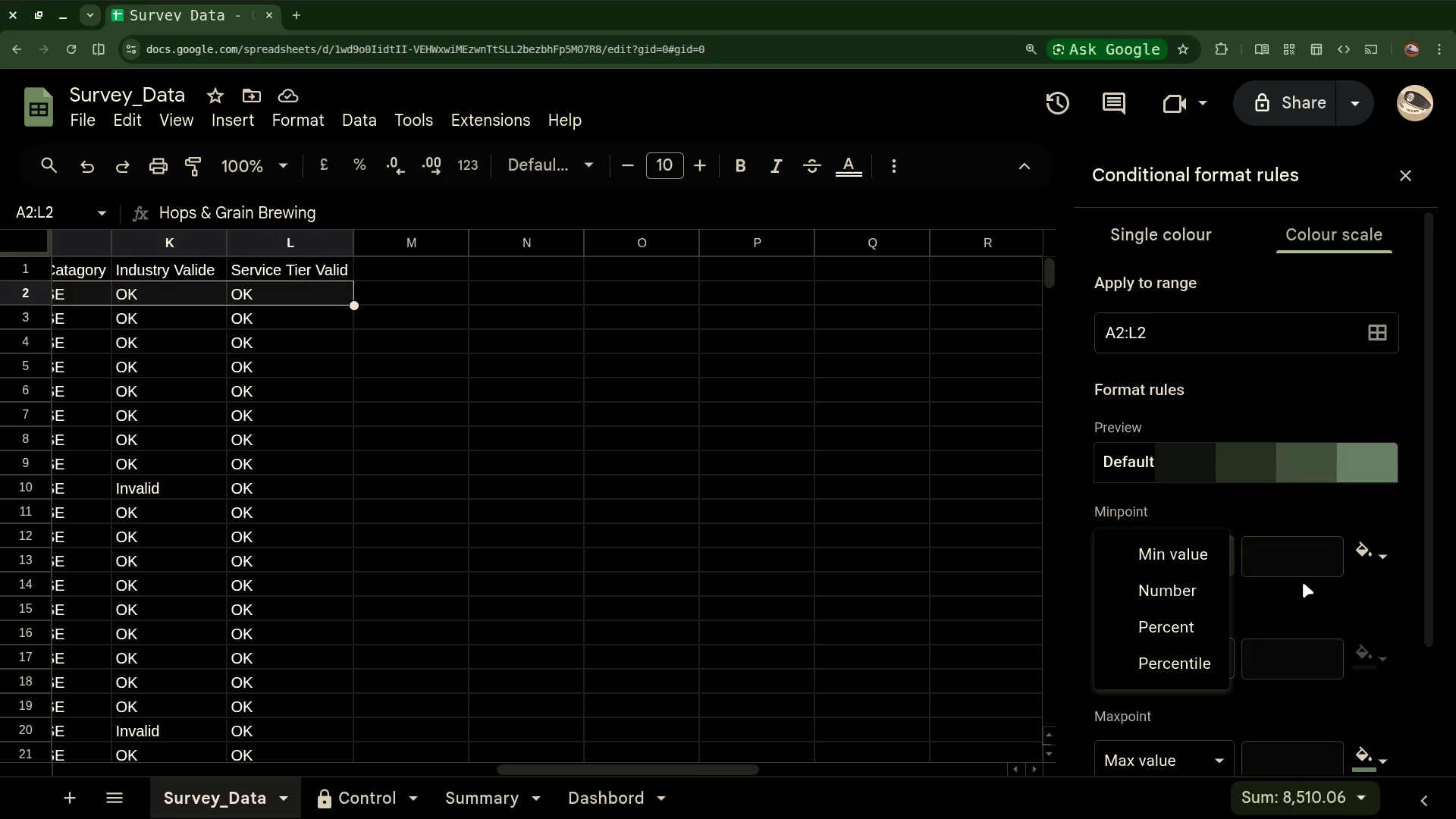 
scroll: coordinate [1228, 618], scroll_direction: down, amount: 10.0
 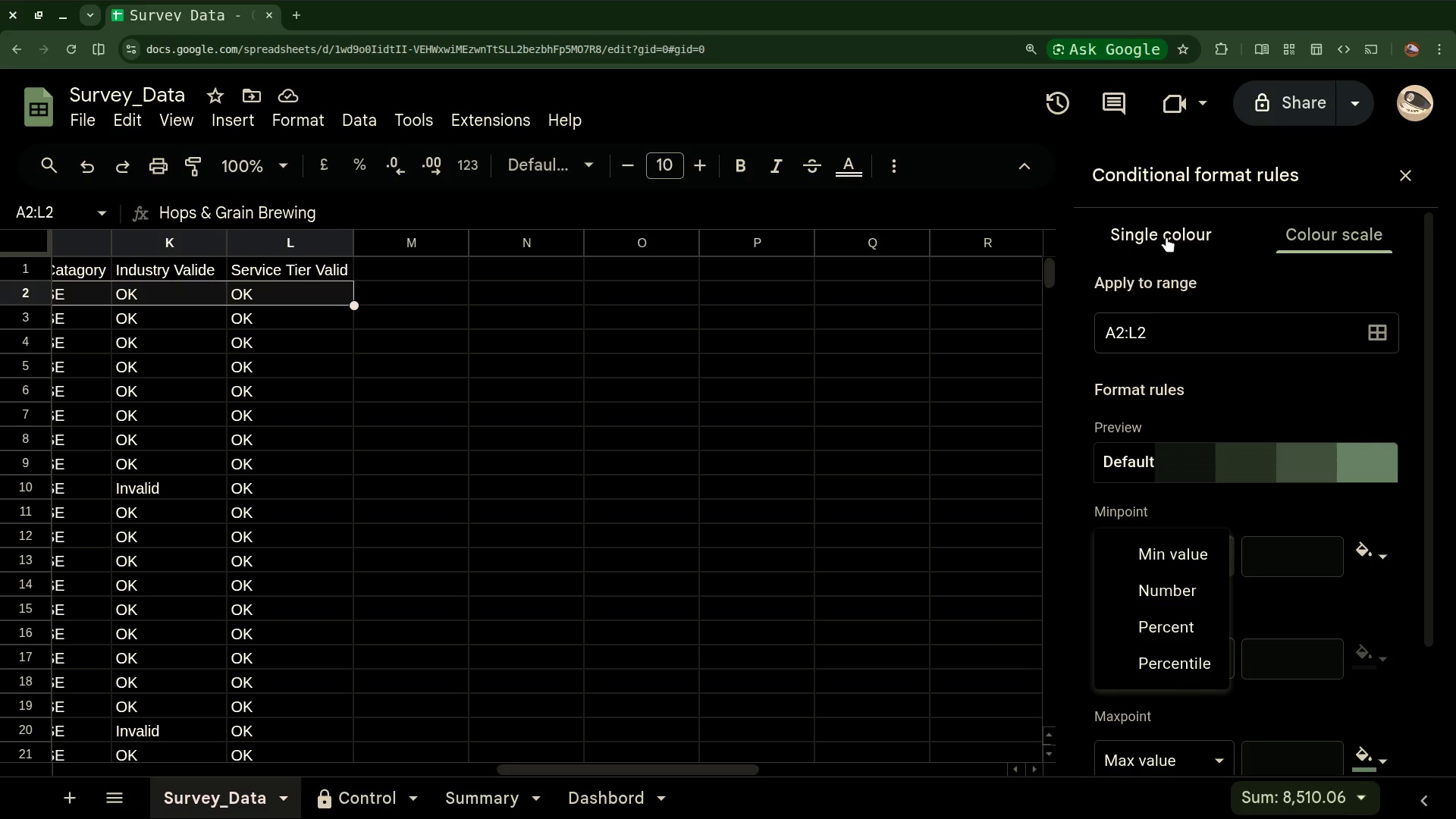 
left_click([1166, 236])
 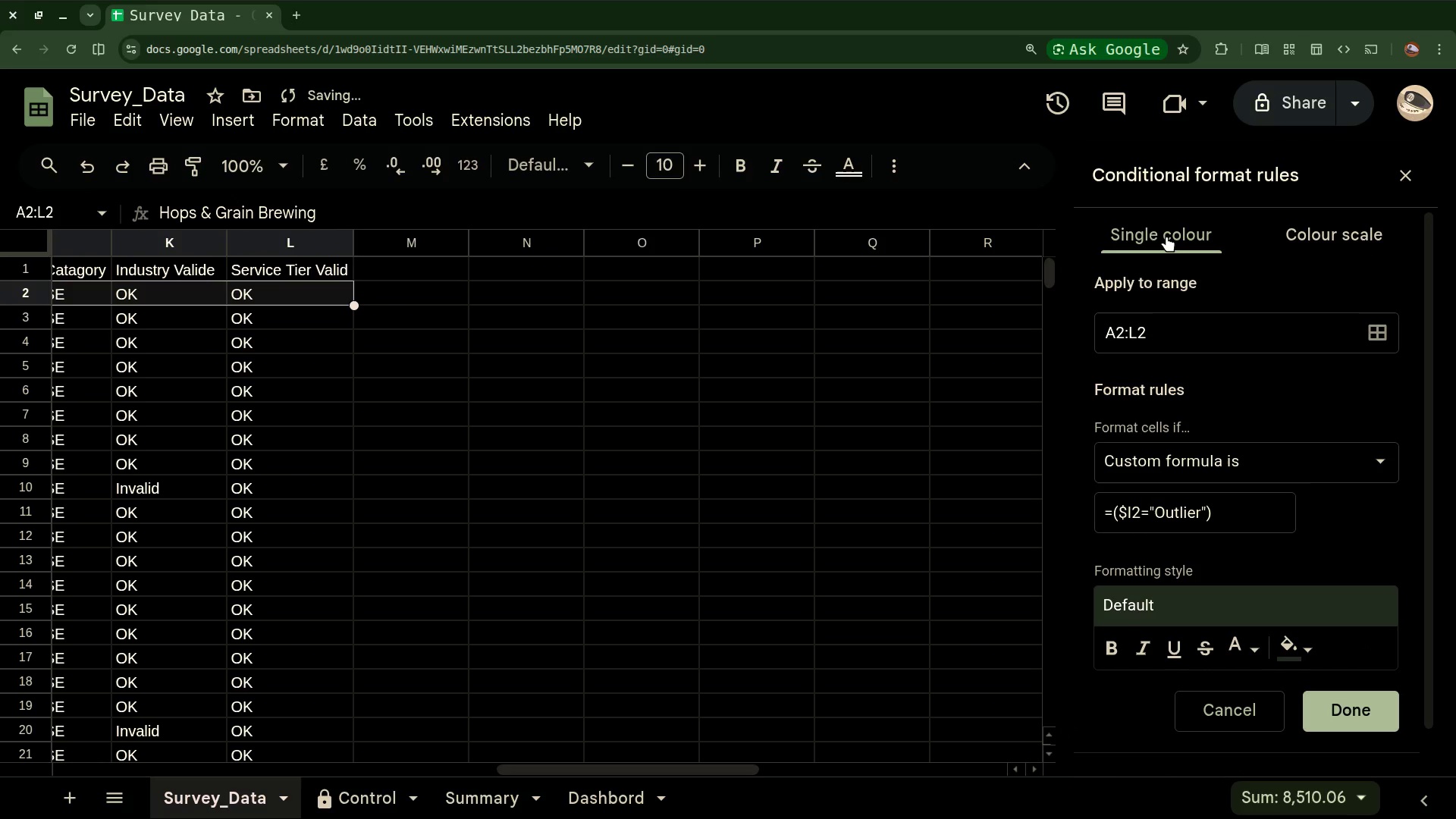 
scroll: coordinate [1166, 236], scroll_direction: down, amount: 4.0
 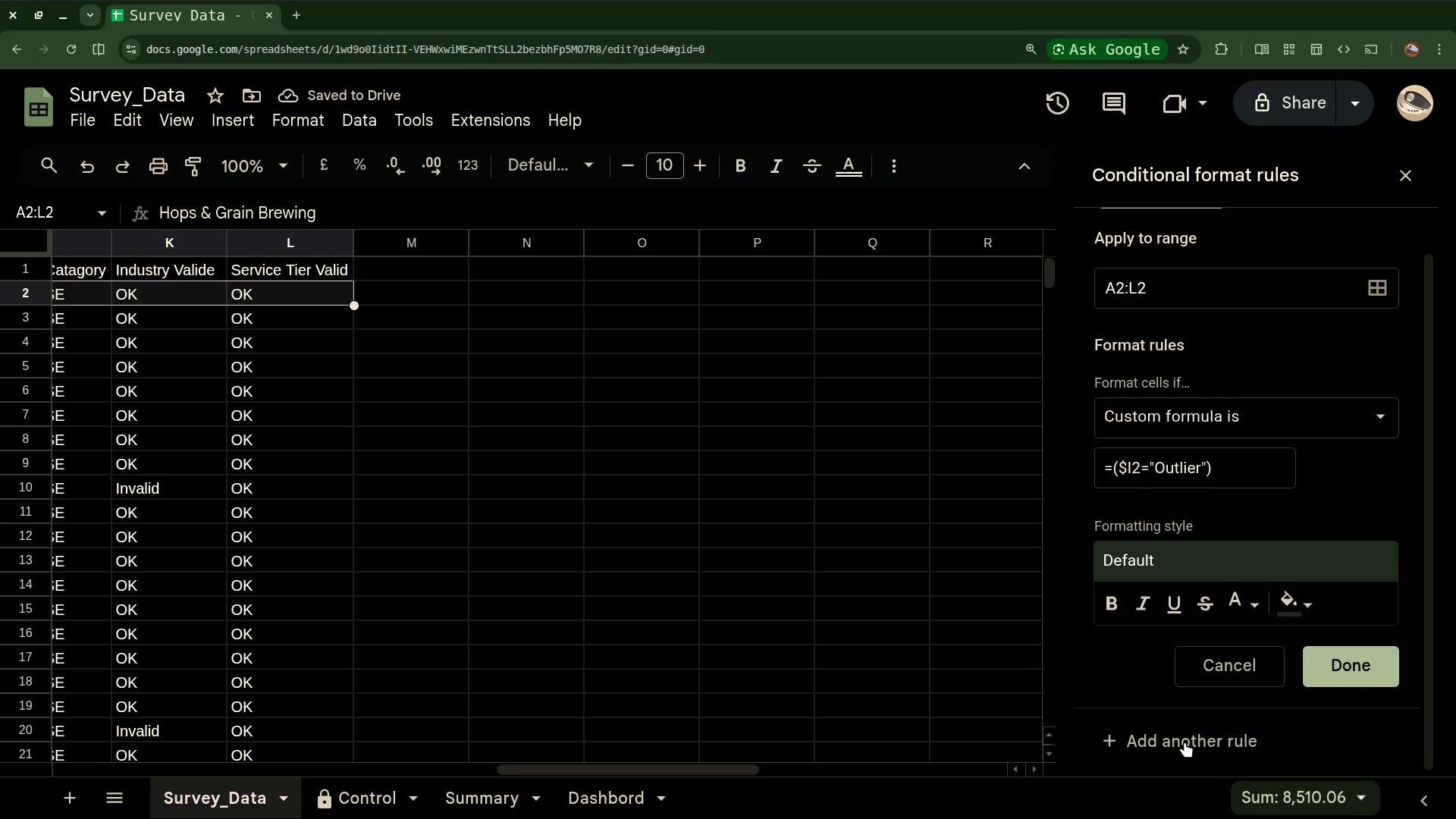 
left_click([1185, 742])
 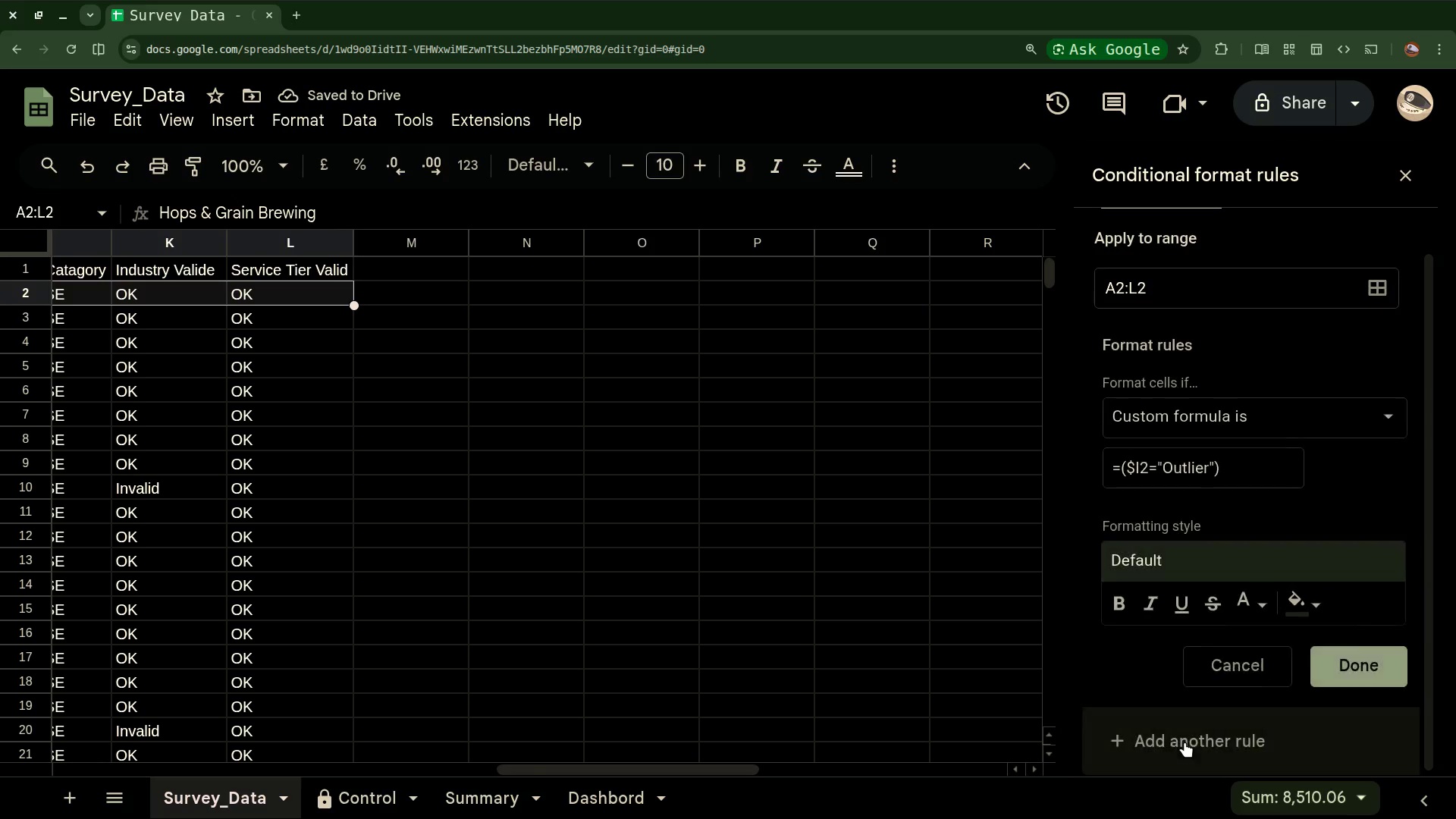 
scroll: coordinate [1185, 742], scroll_direction: down, amount: 4.0
 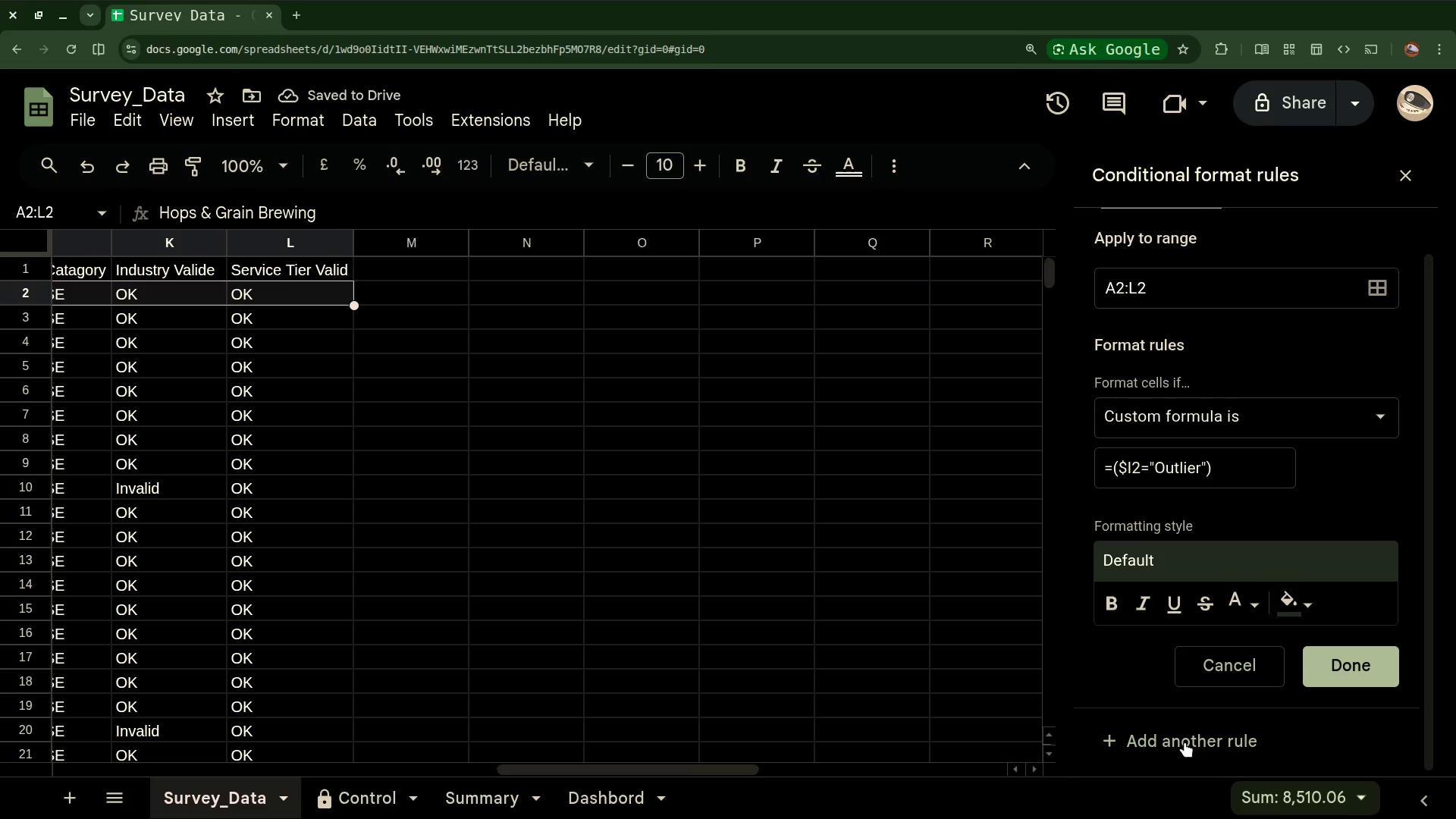 
scroll: coordinate [1185, 742], scroll_direction: up, amount: 5.0
 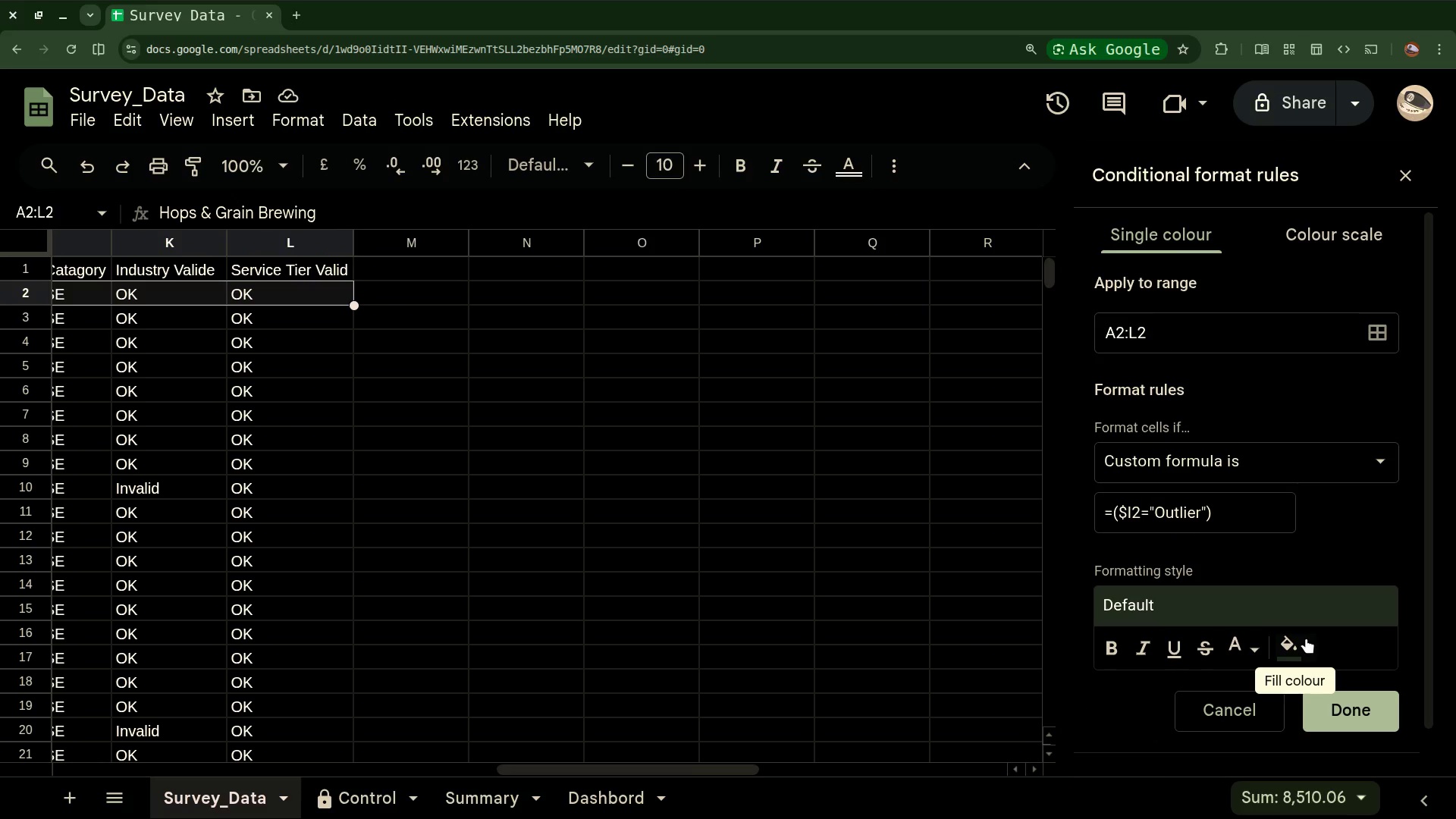 
wait(5.76)
 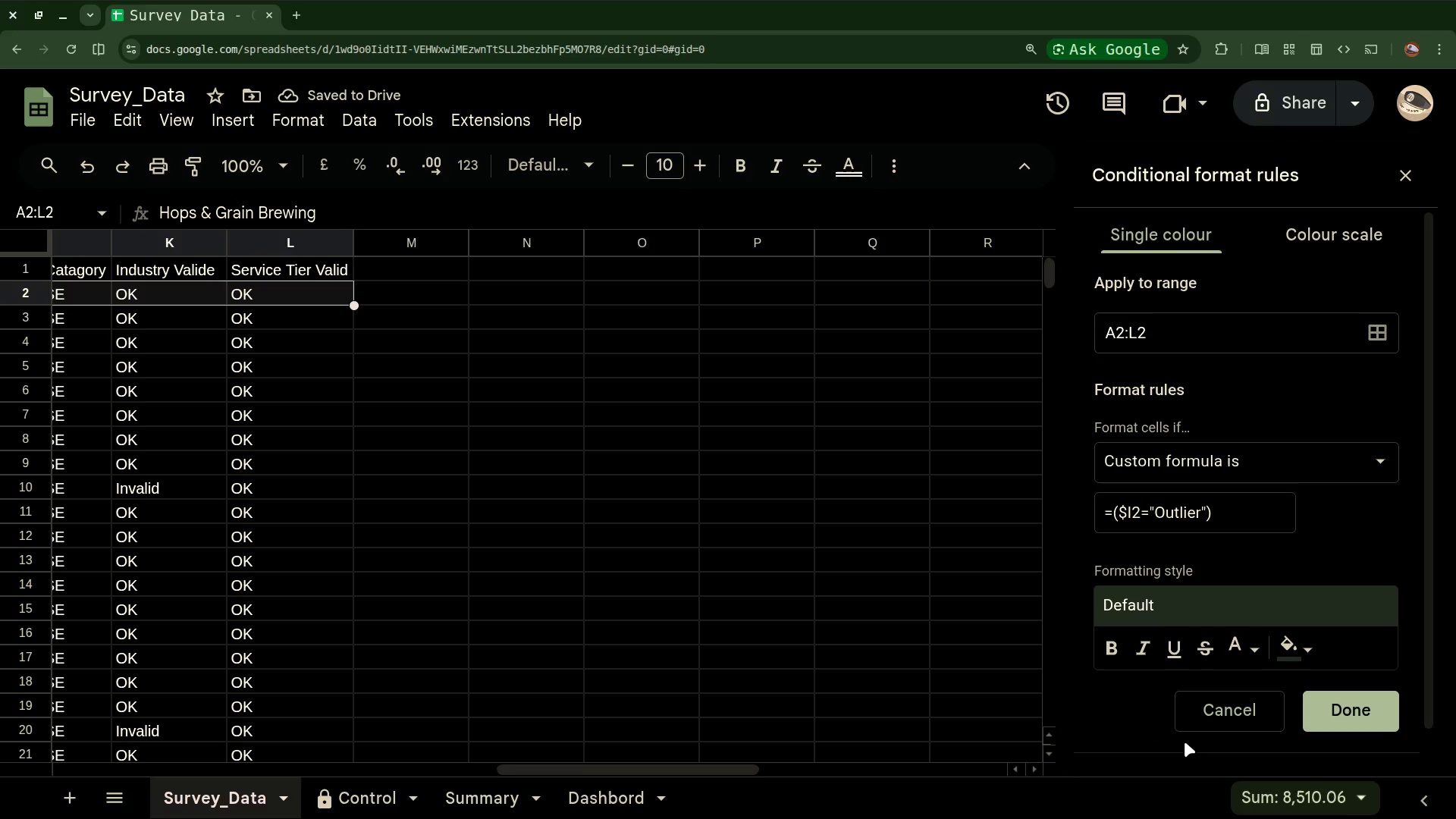 
left_click([1306, 638])
 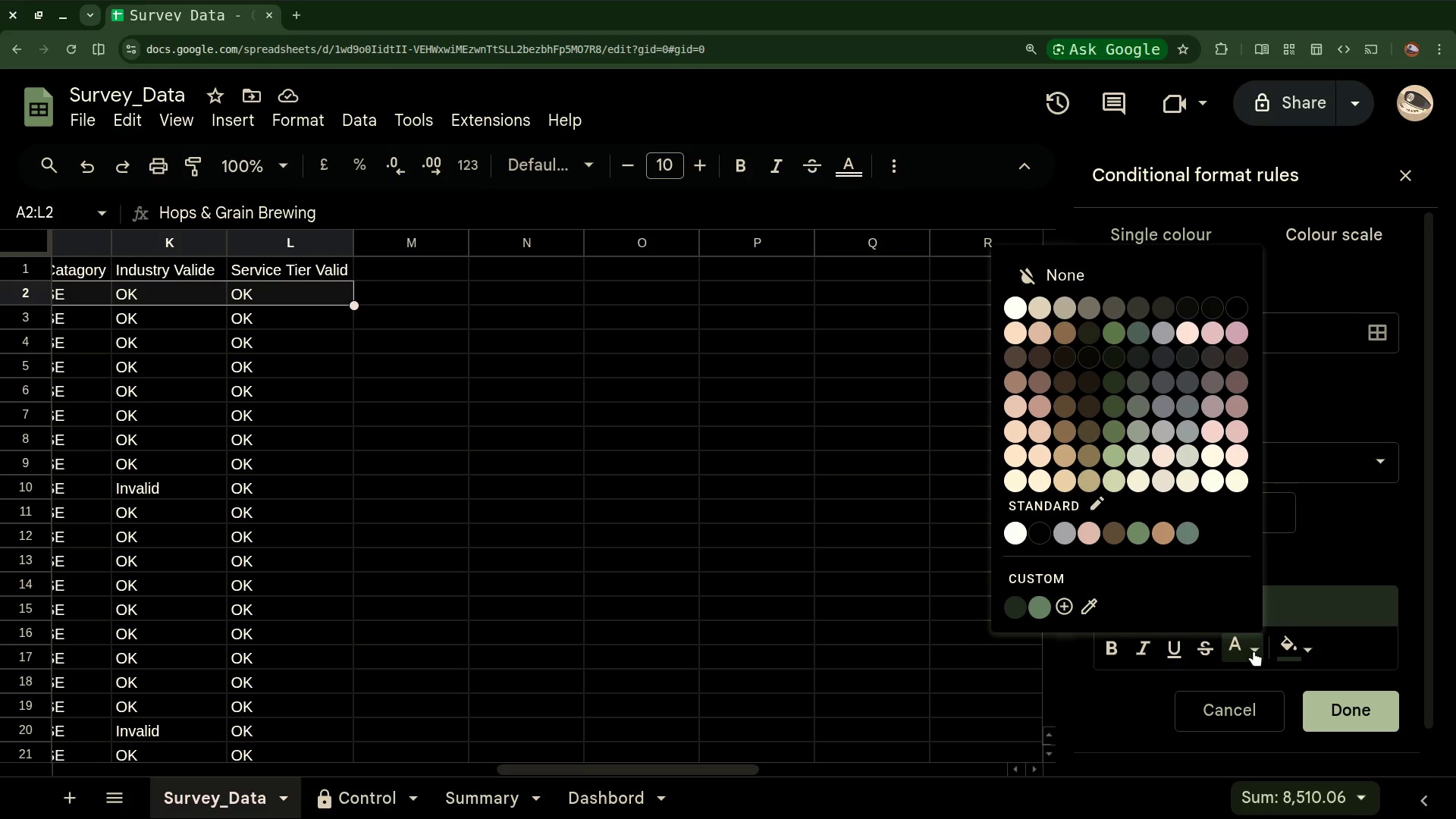 
left_click([1254, 651])
 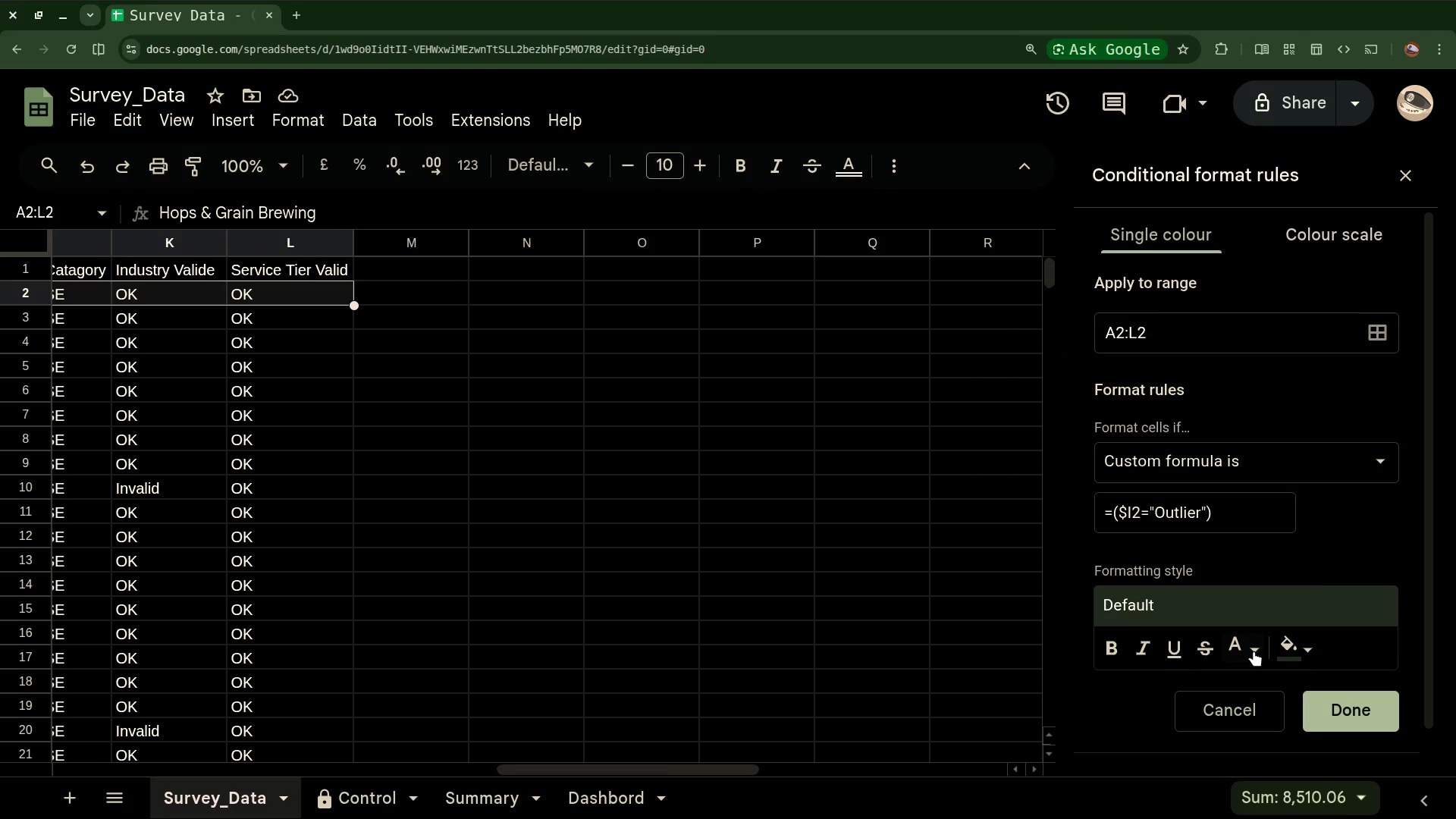 
left_click([1254, 651])
 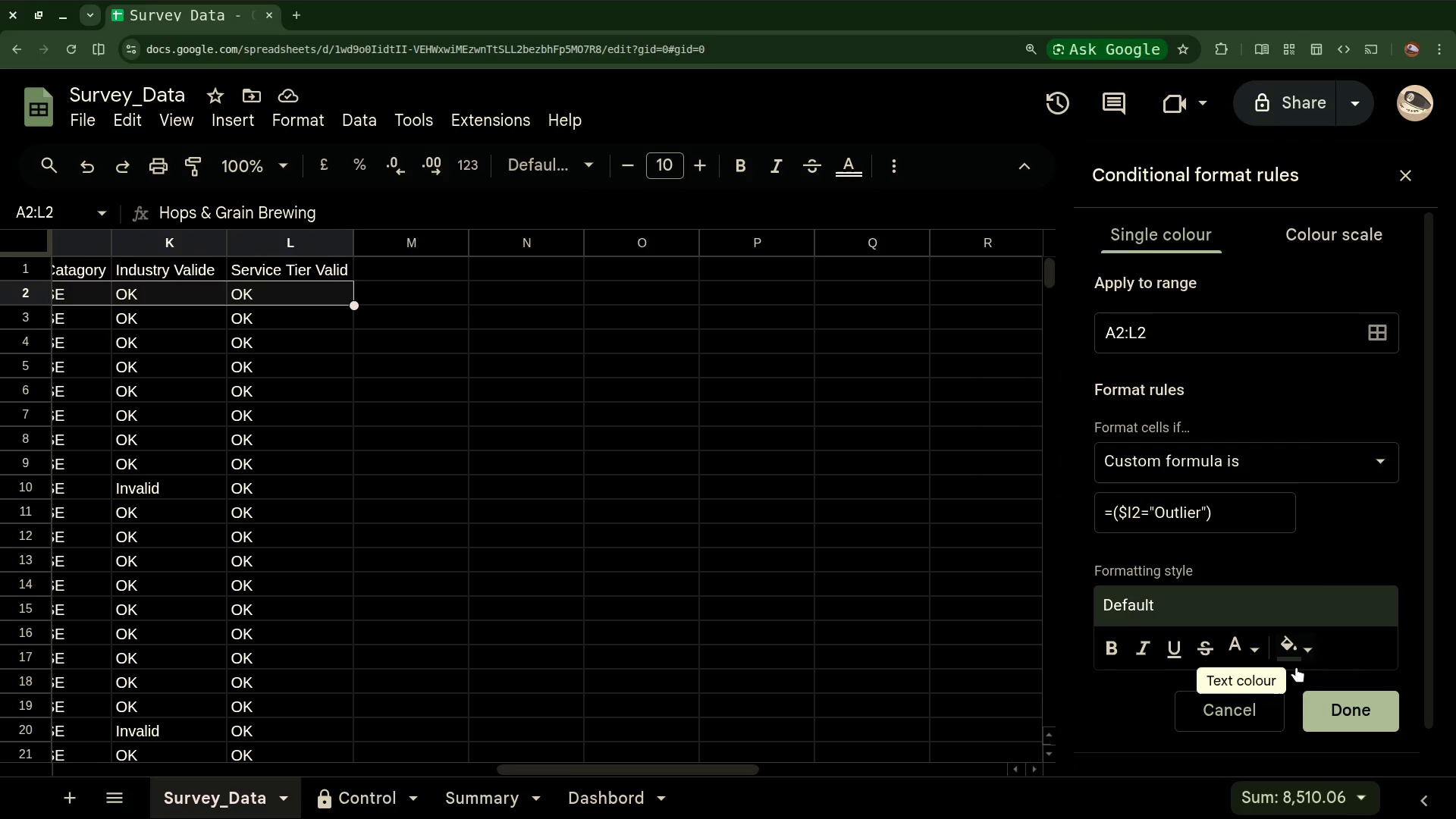 
wait(5.06)
 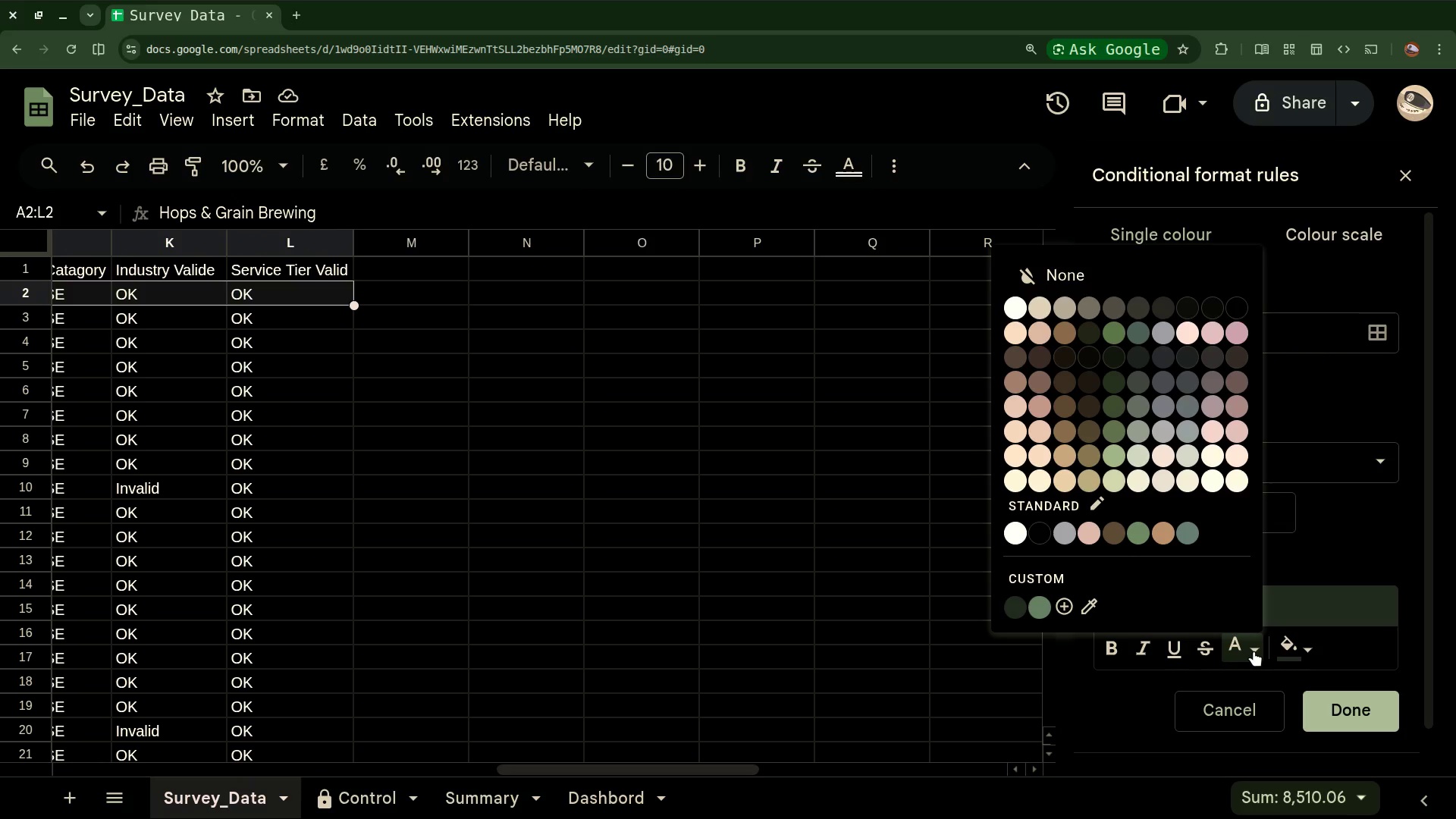 
left_click([1336, 702])
 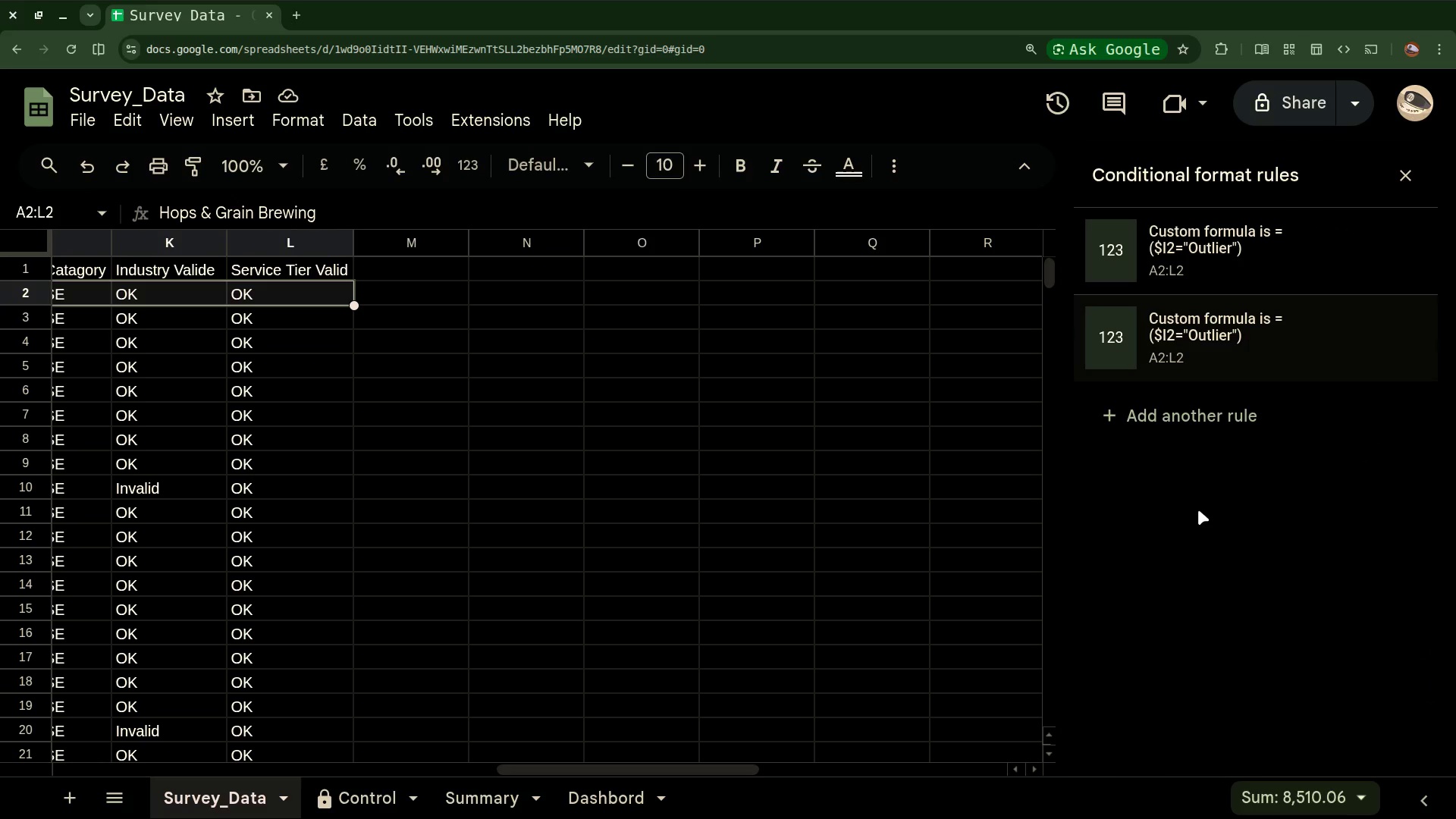 
scroll: coordinate [1238, 586], scroll_direction: up, amount: 3.0
 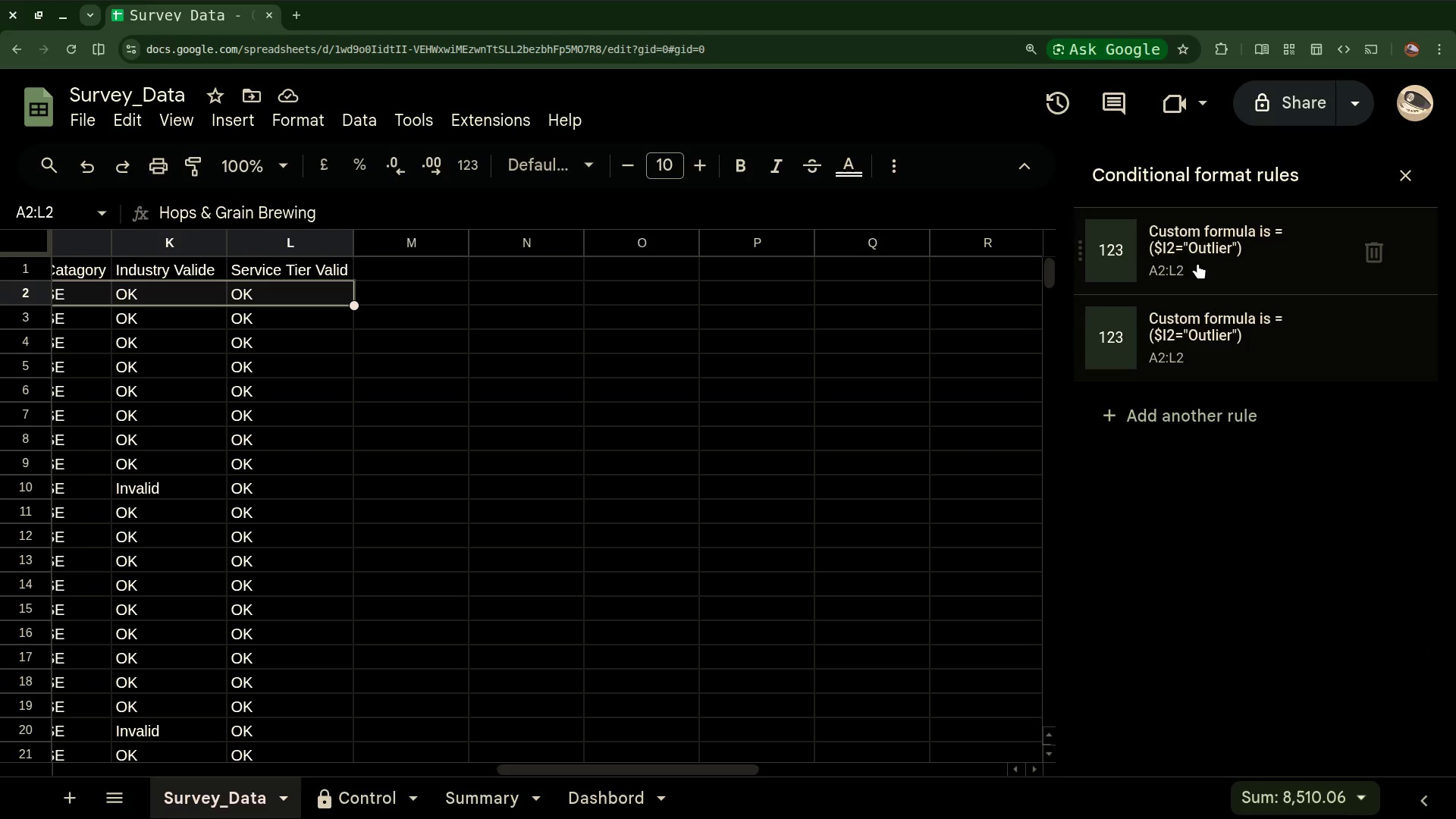 
left_click([1197, 263])
 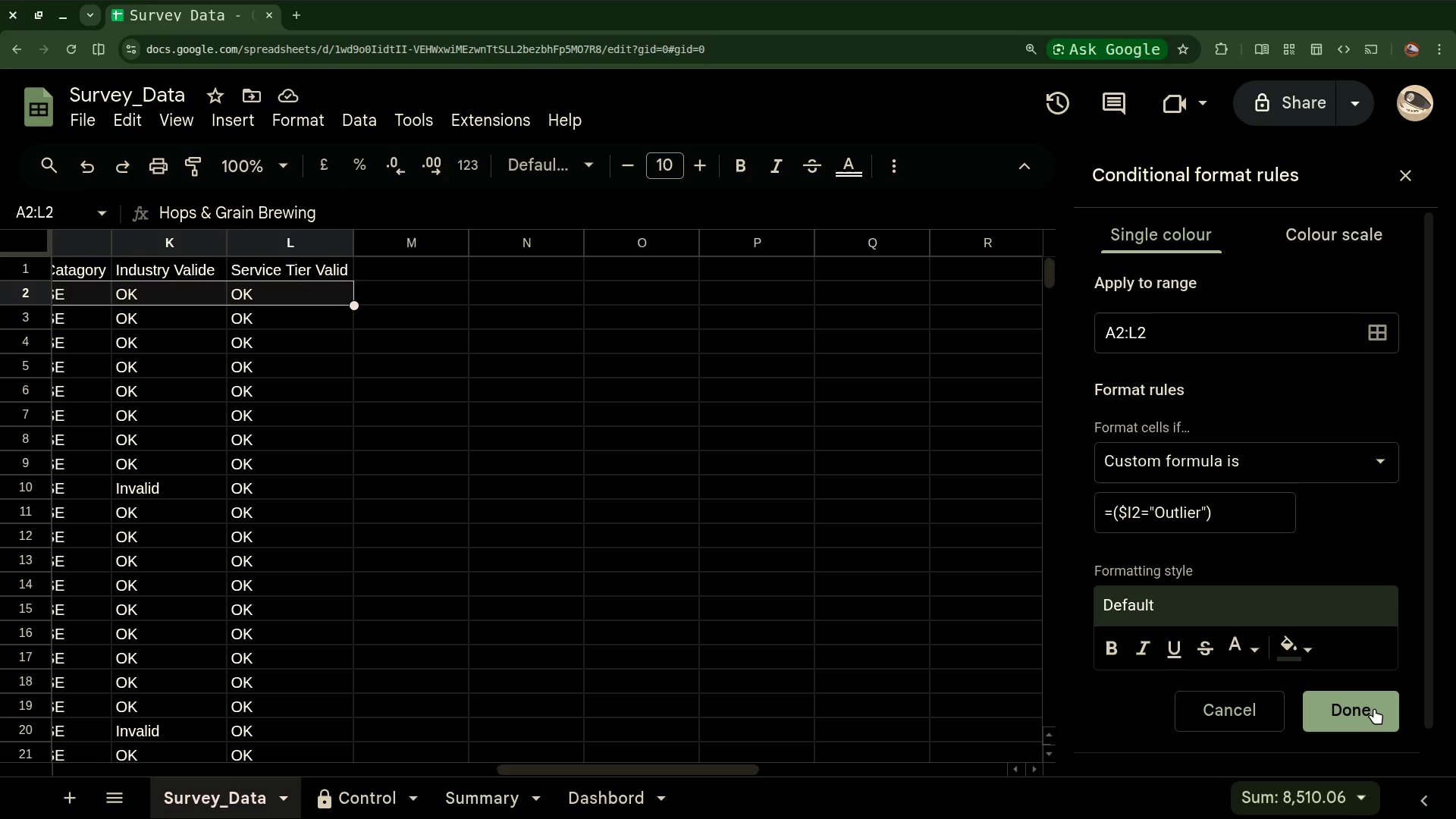 
left_click([1374, 708])
 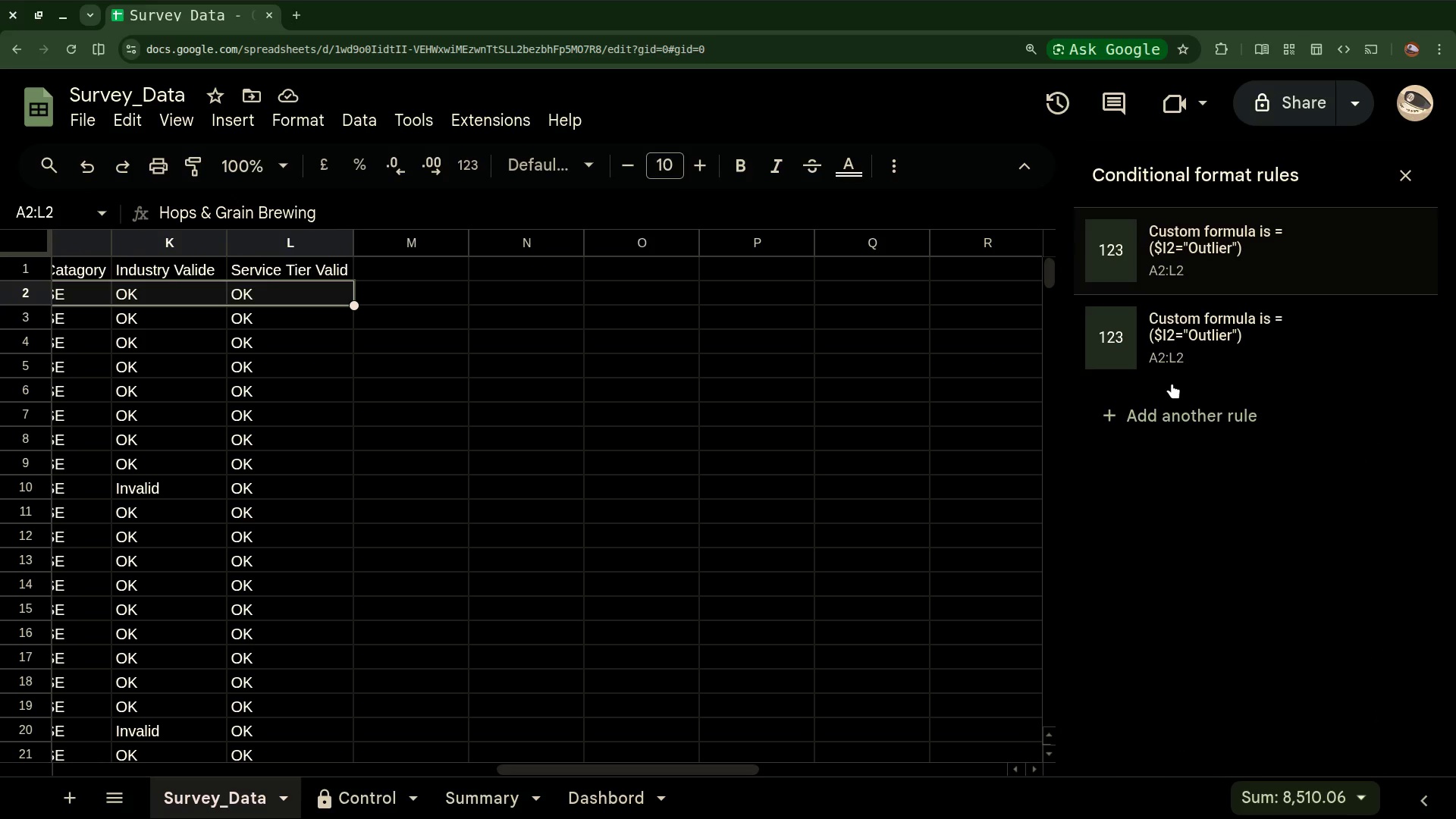 
wait(8.01)
 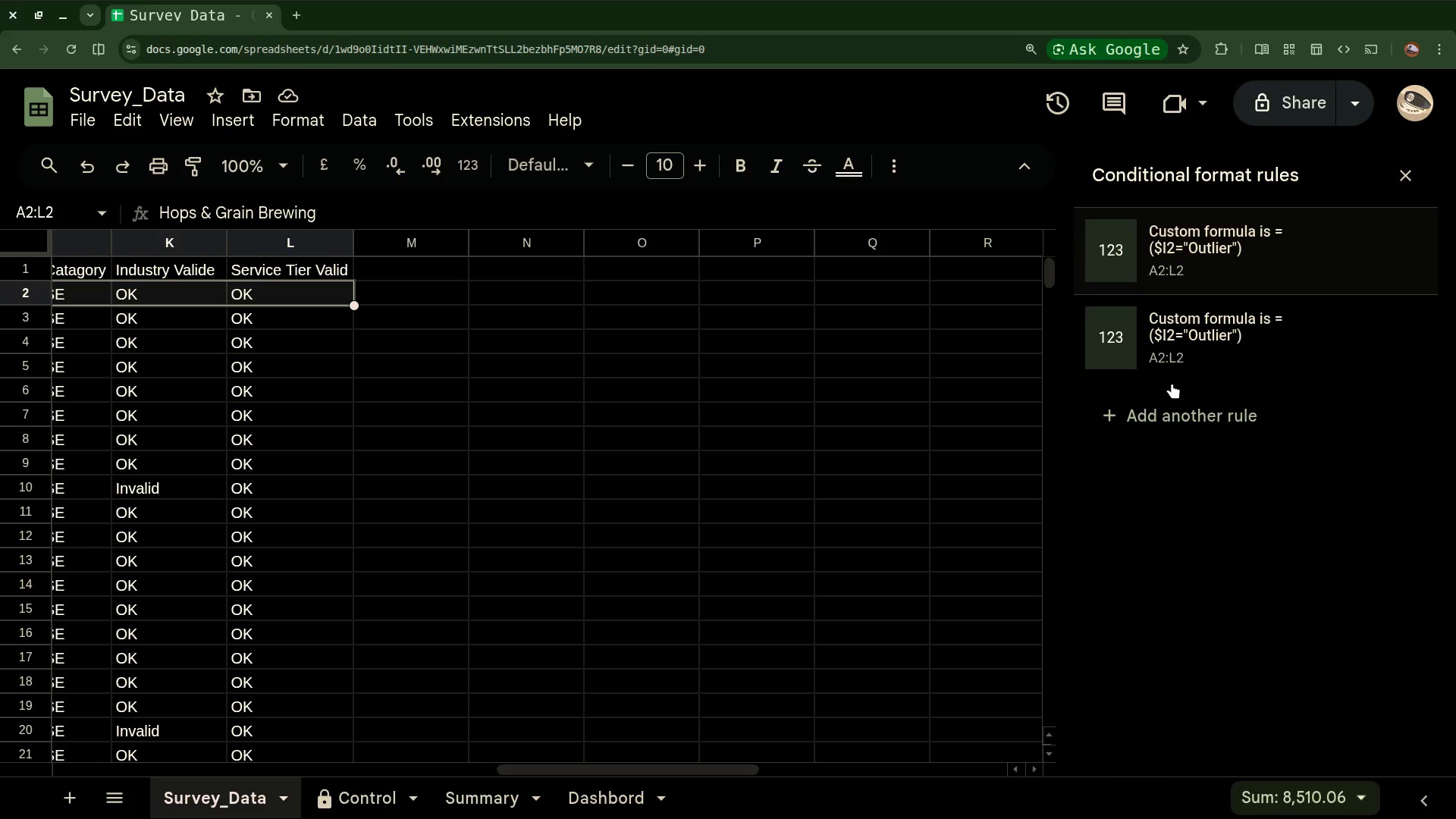 
left_click([1159, 328])
 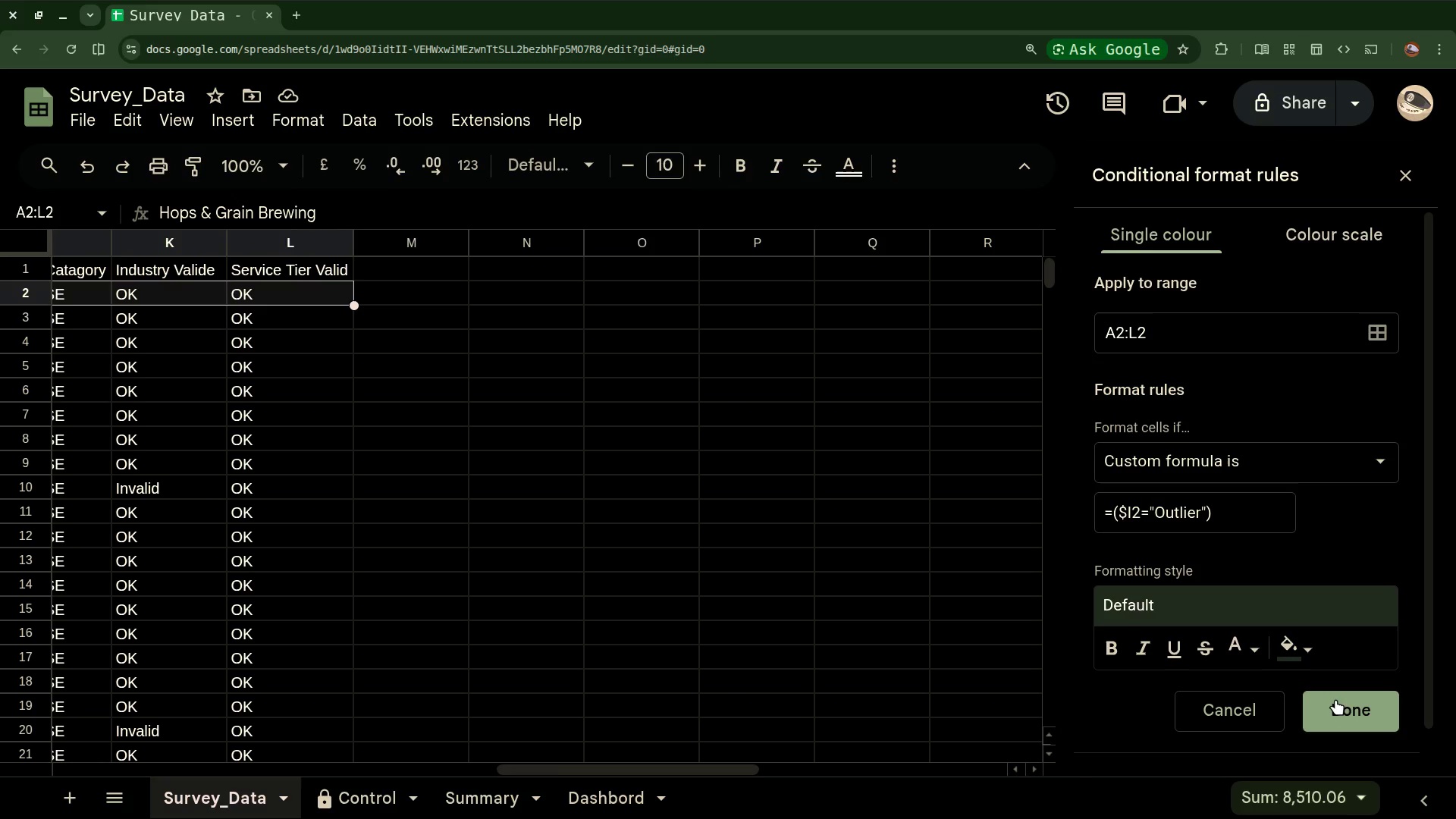 
left_click([1335, 708])
 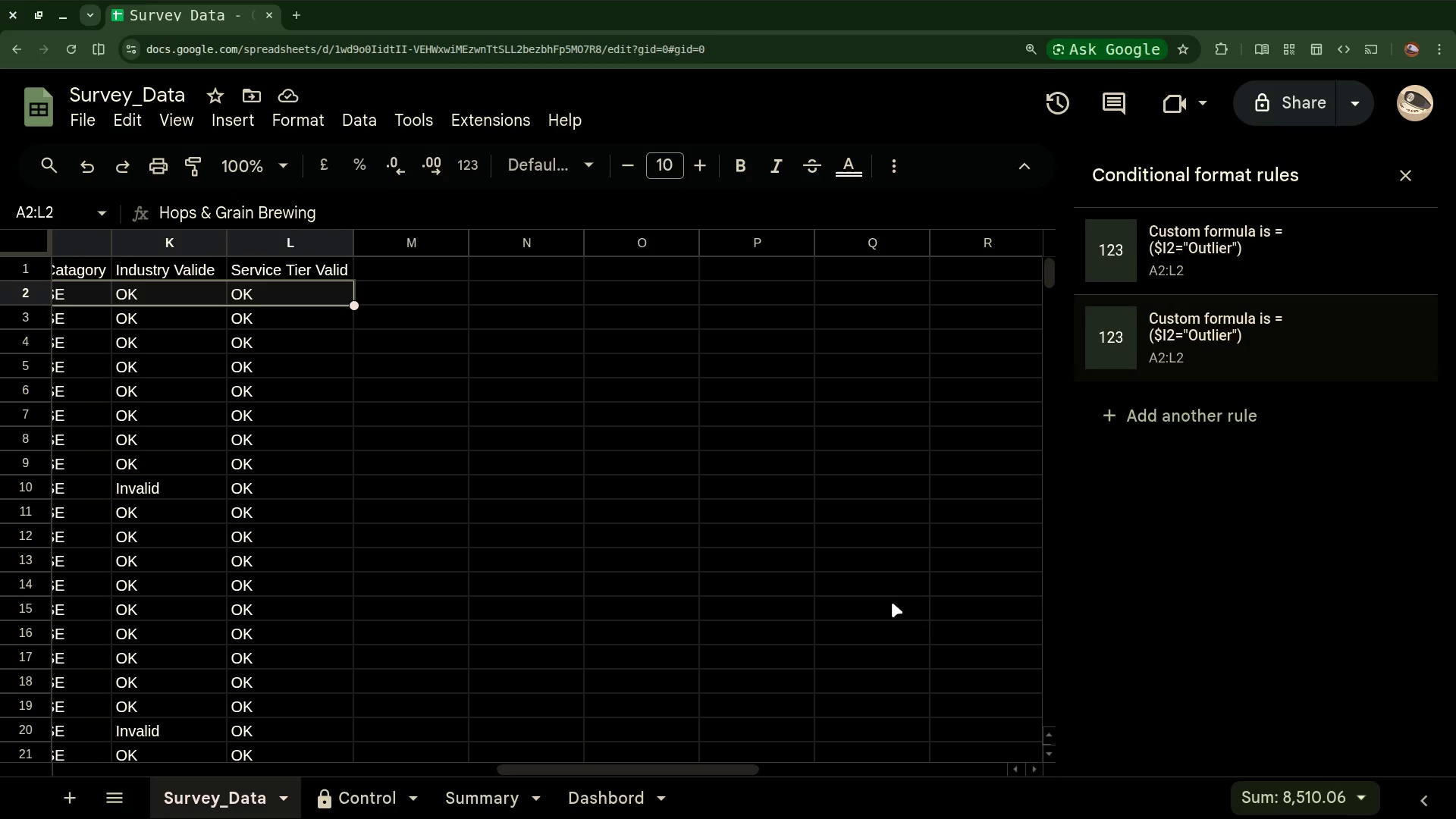 
left_click([889, 596])
 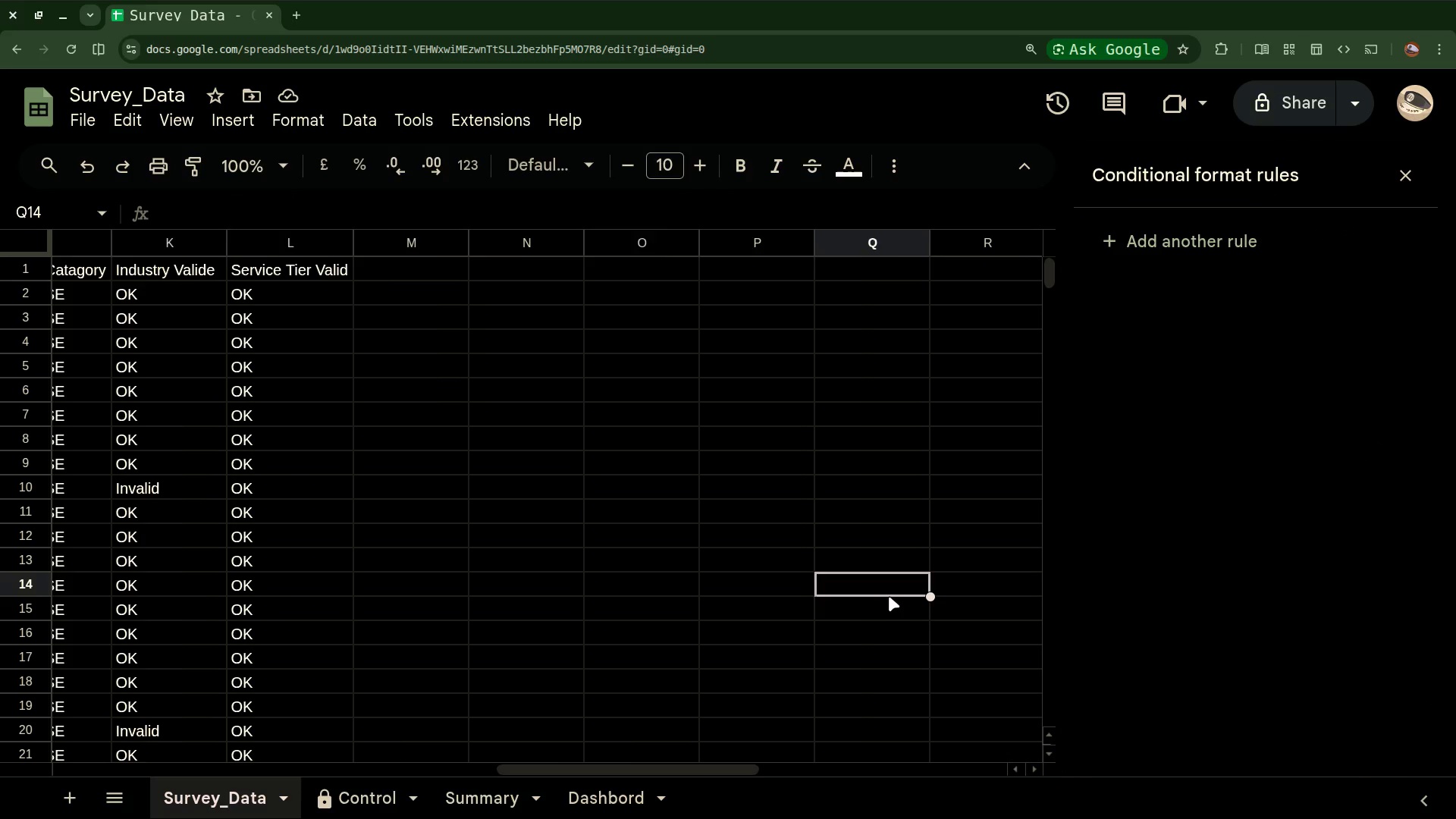 
scroll: coordinate [889, 596], scroll_direction: up, amount: 20.0
 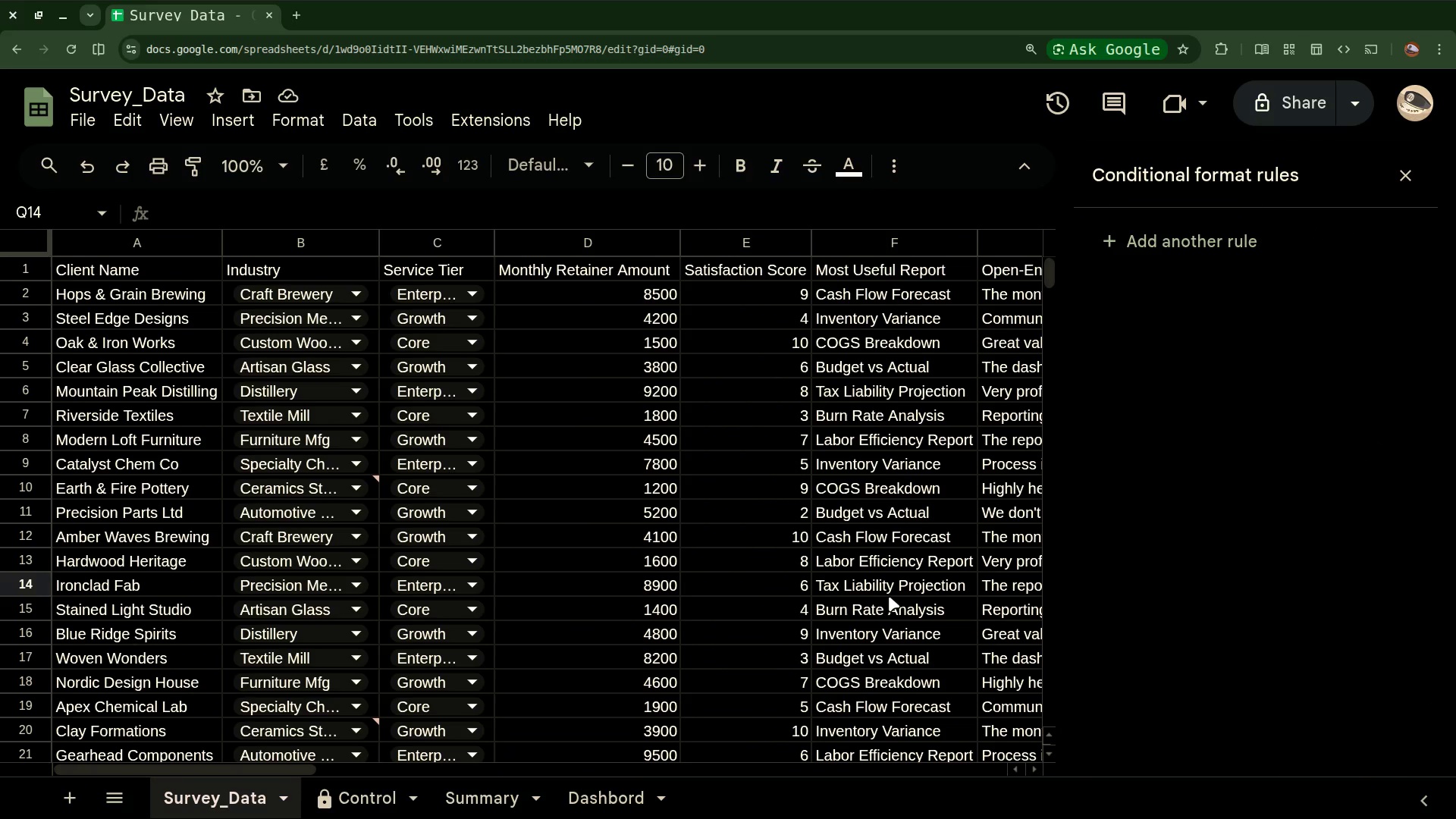 
scroll: coordinate [889, 596], scroll_direction: down, amount: 11.0
 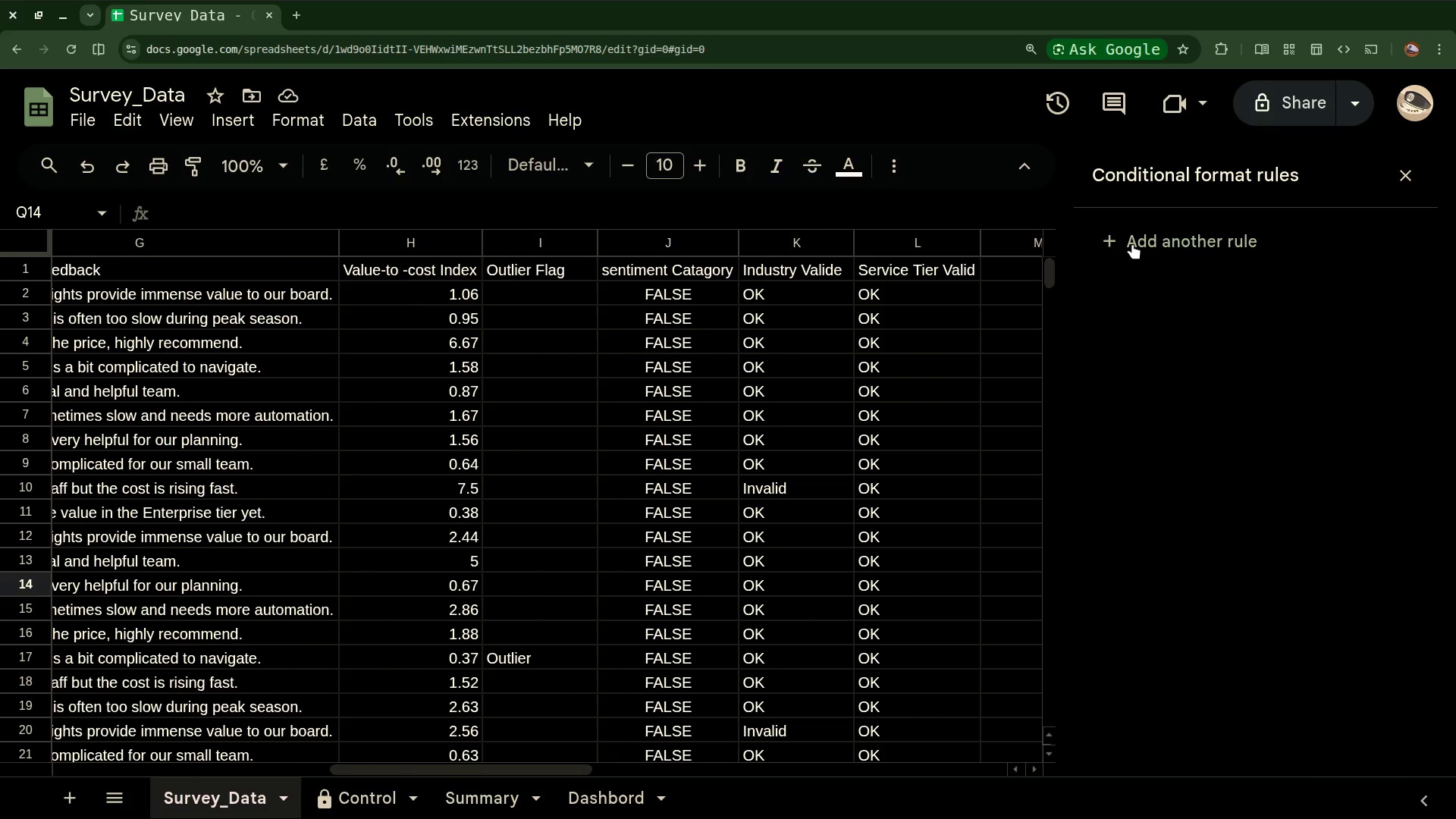 
left_click([1131, 234])
 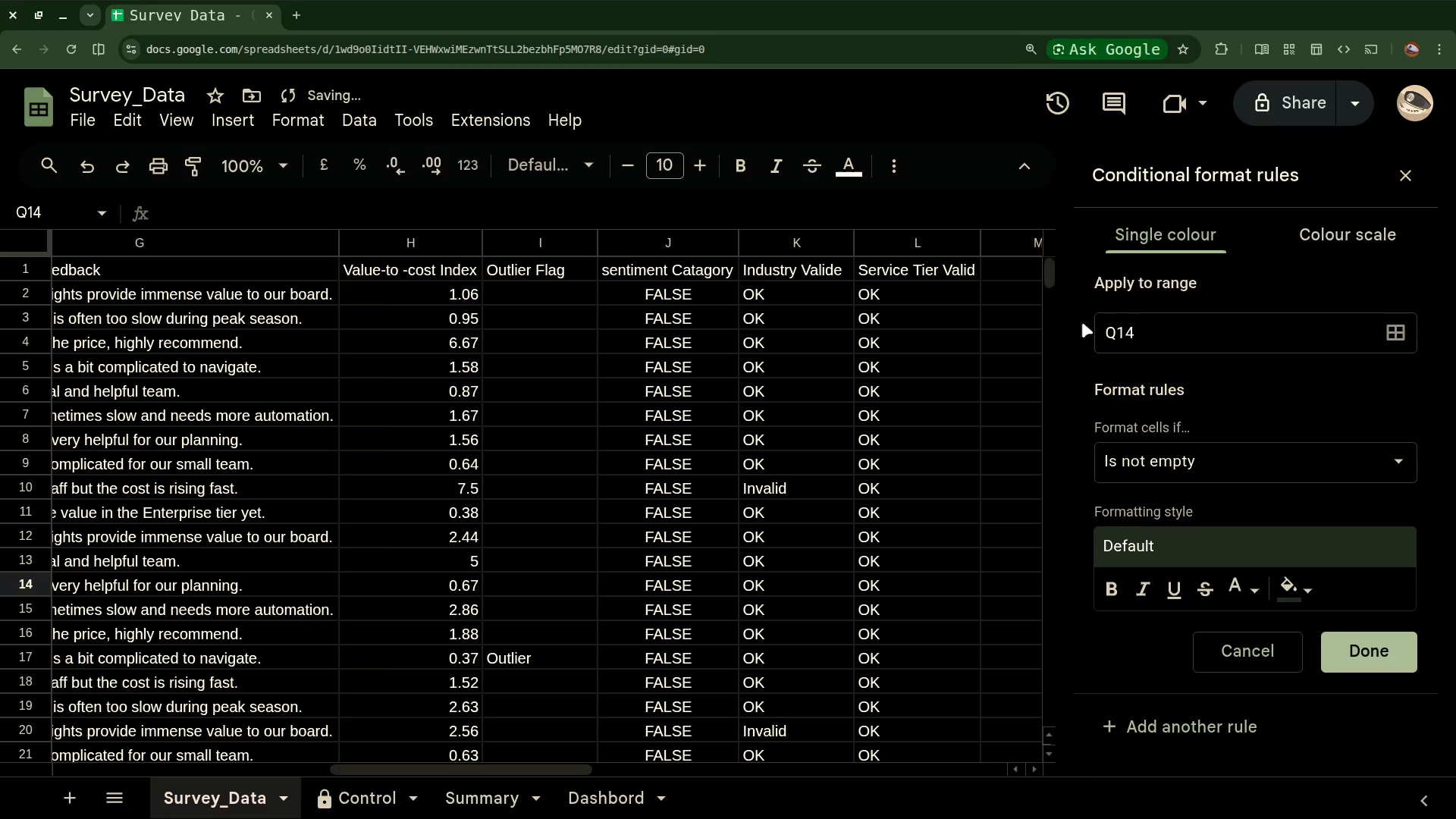 
left_click([1060, 361])
 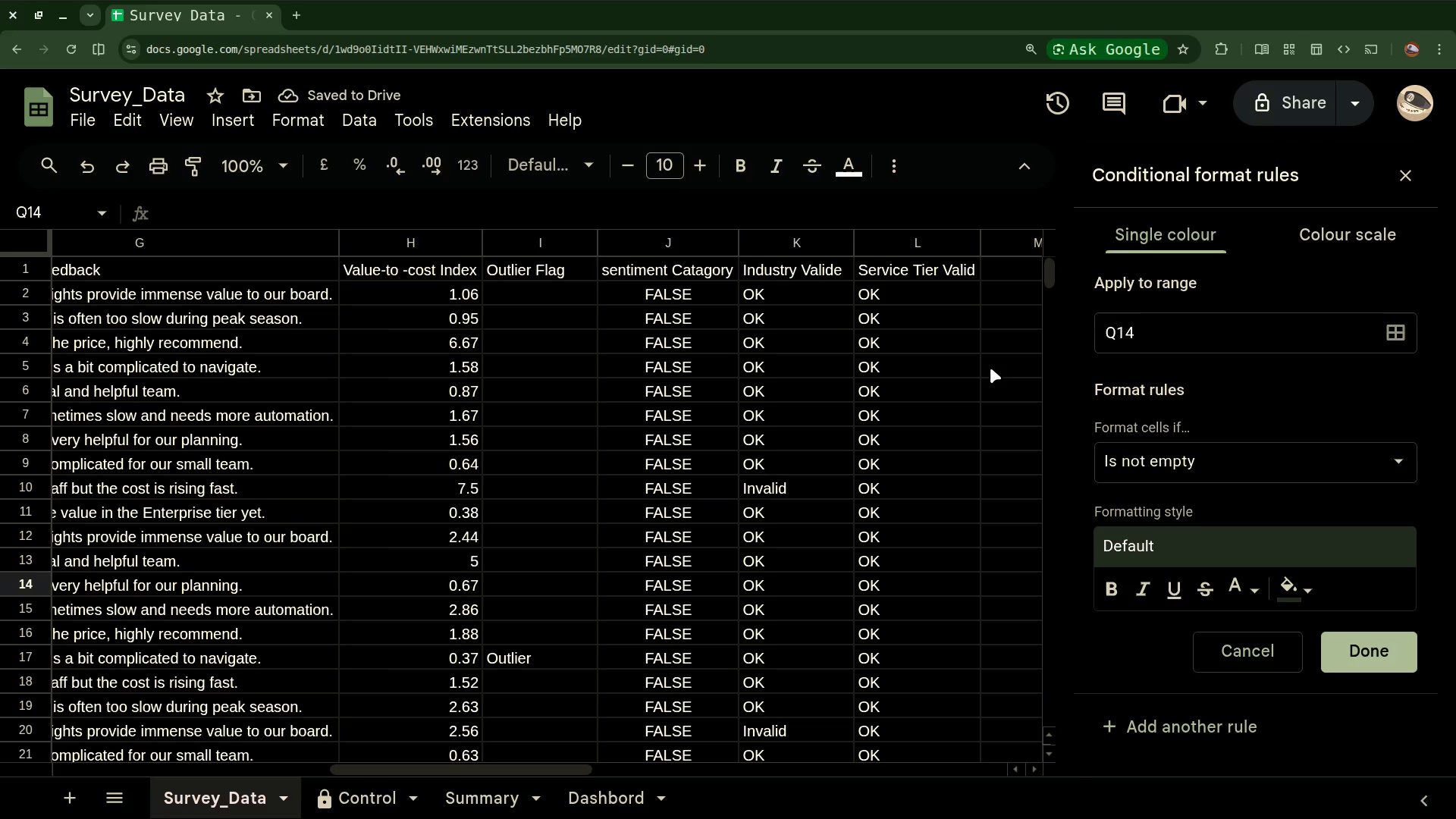 
left_click([990, 368])
 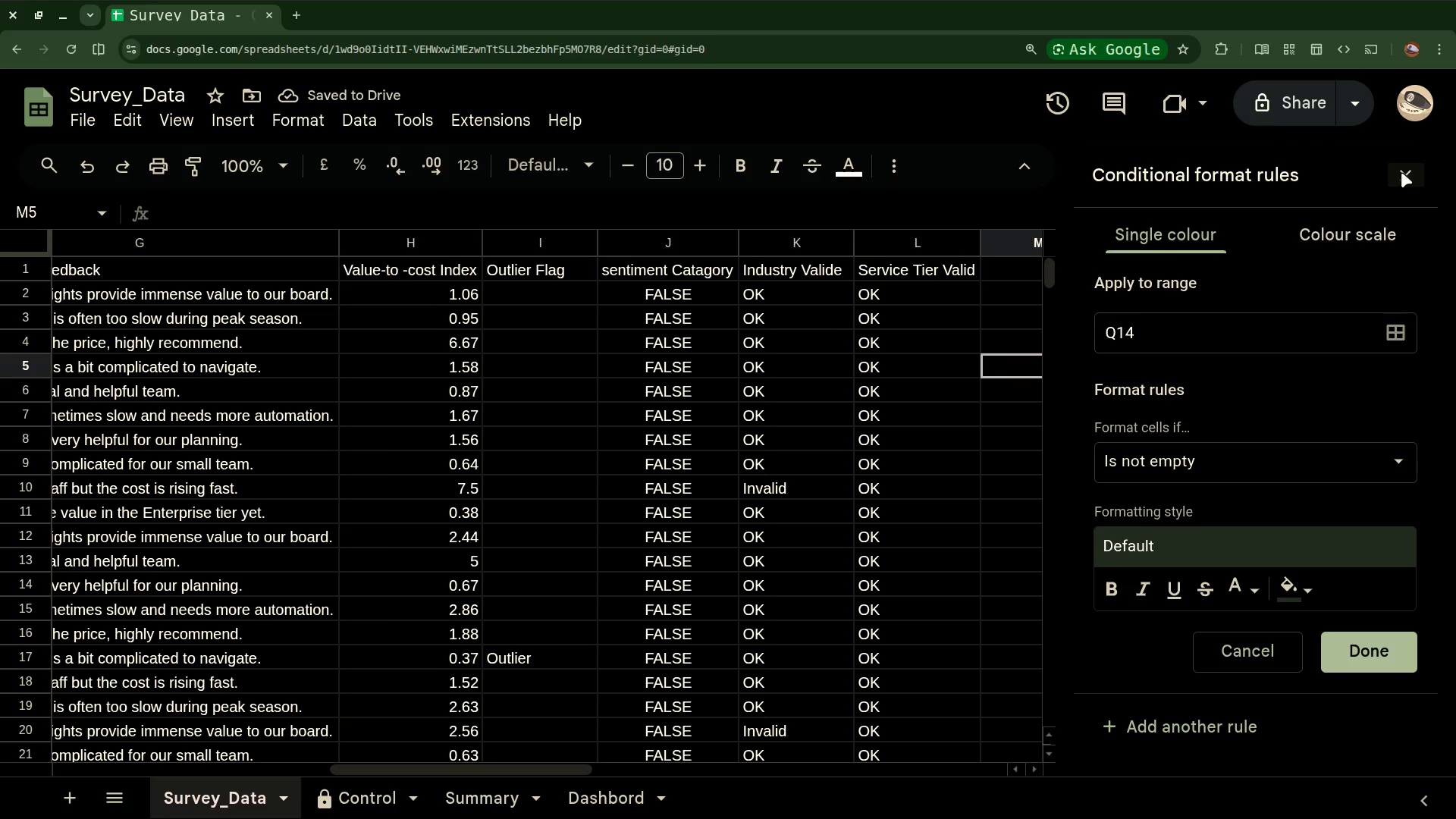 
left_click([1401, 172])
 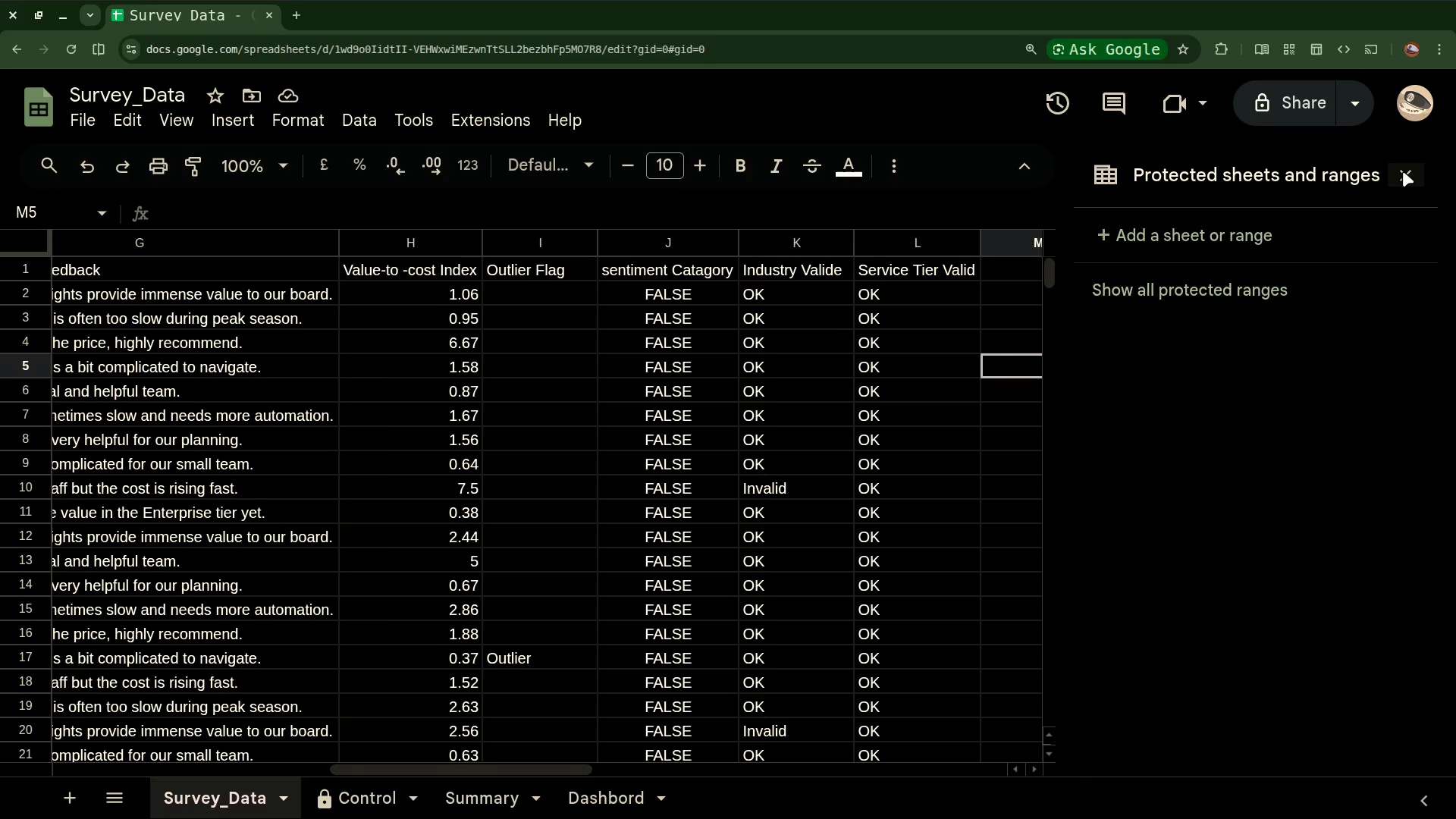 
left_click([1403, 171])
 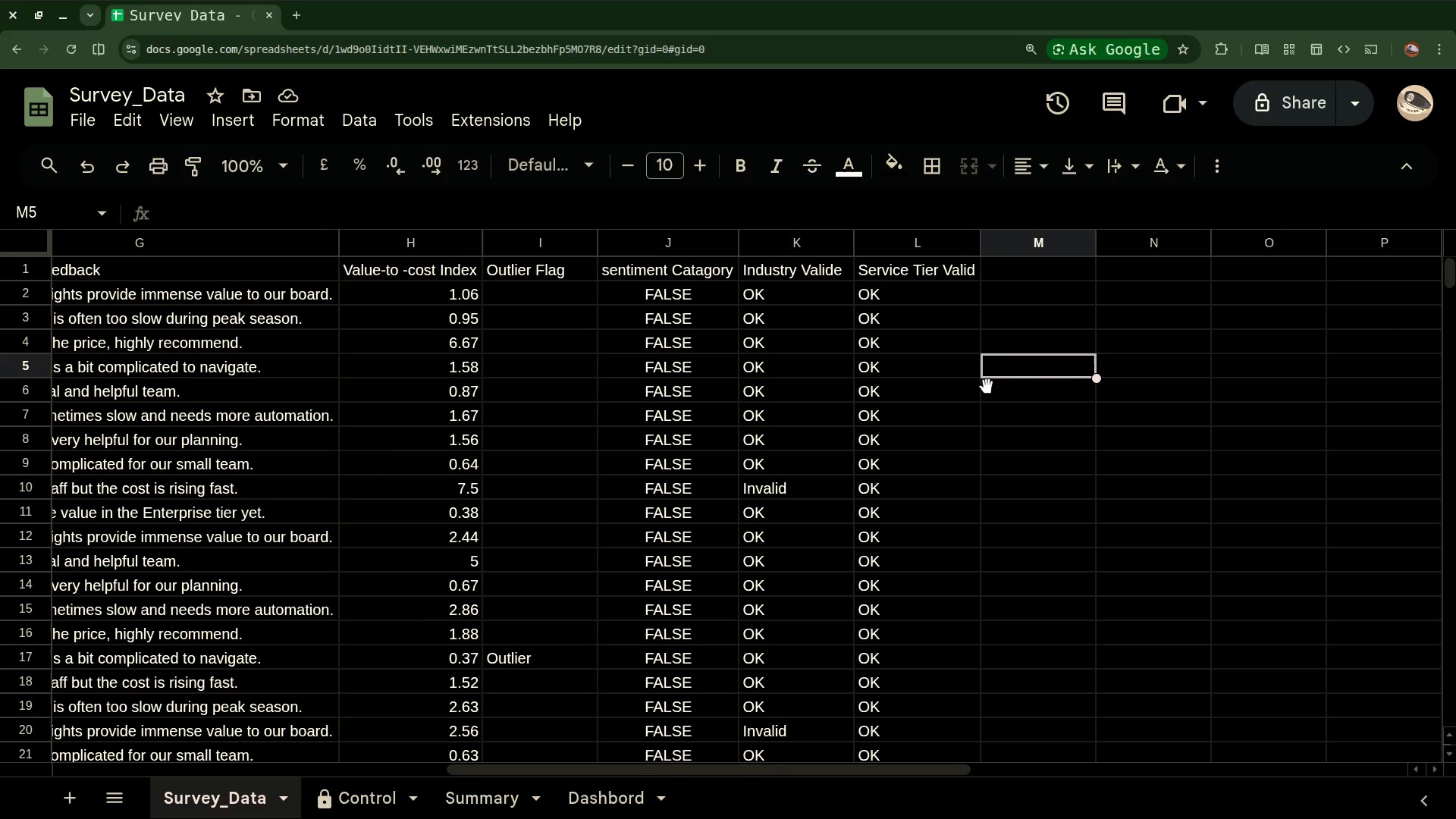 
scroll: coordinate [990, 370], scroll_direction: up, amount: 29.0
 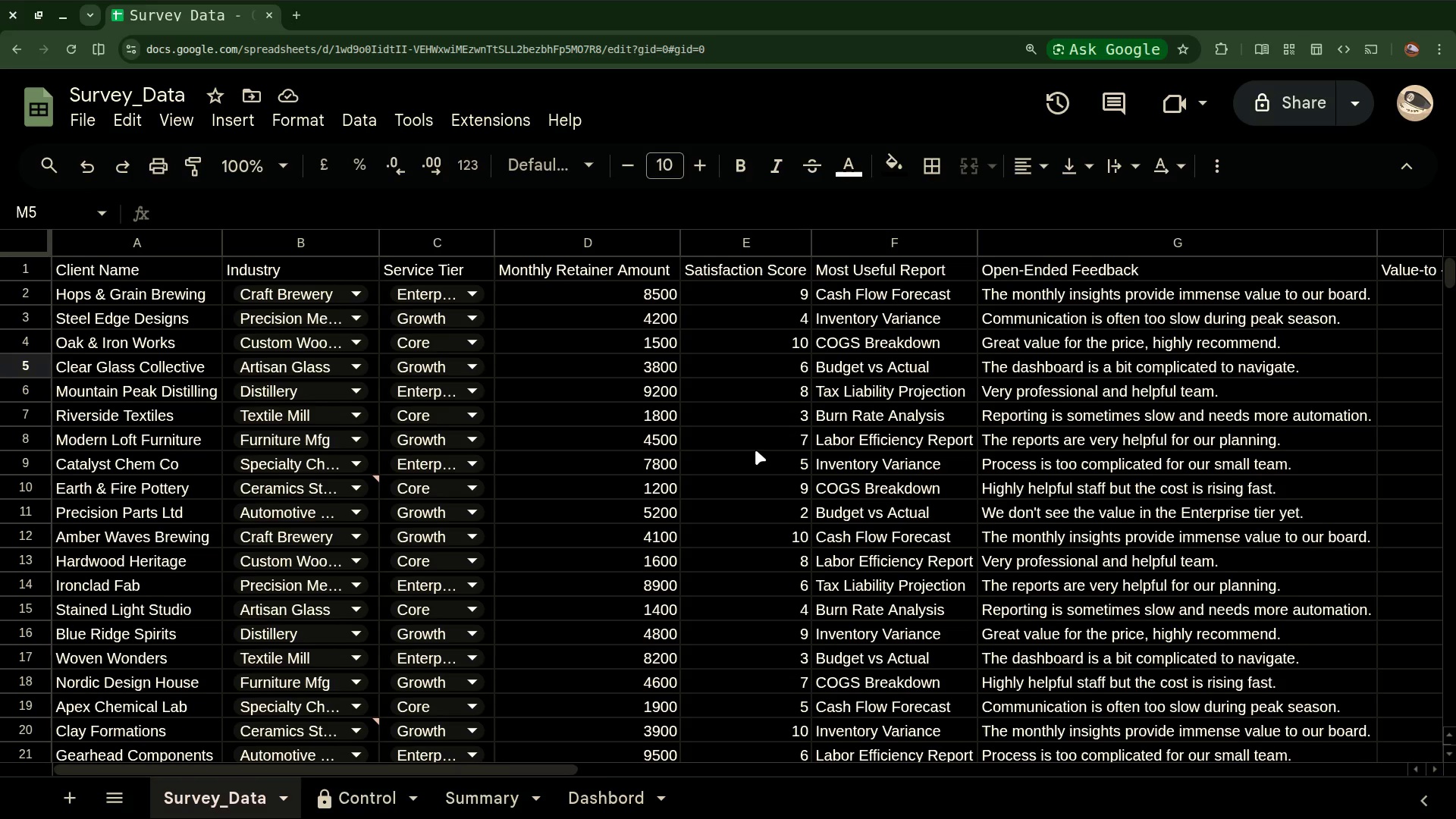 
wait(10.01)
 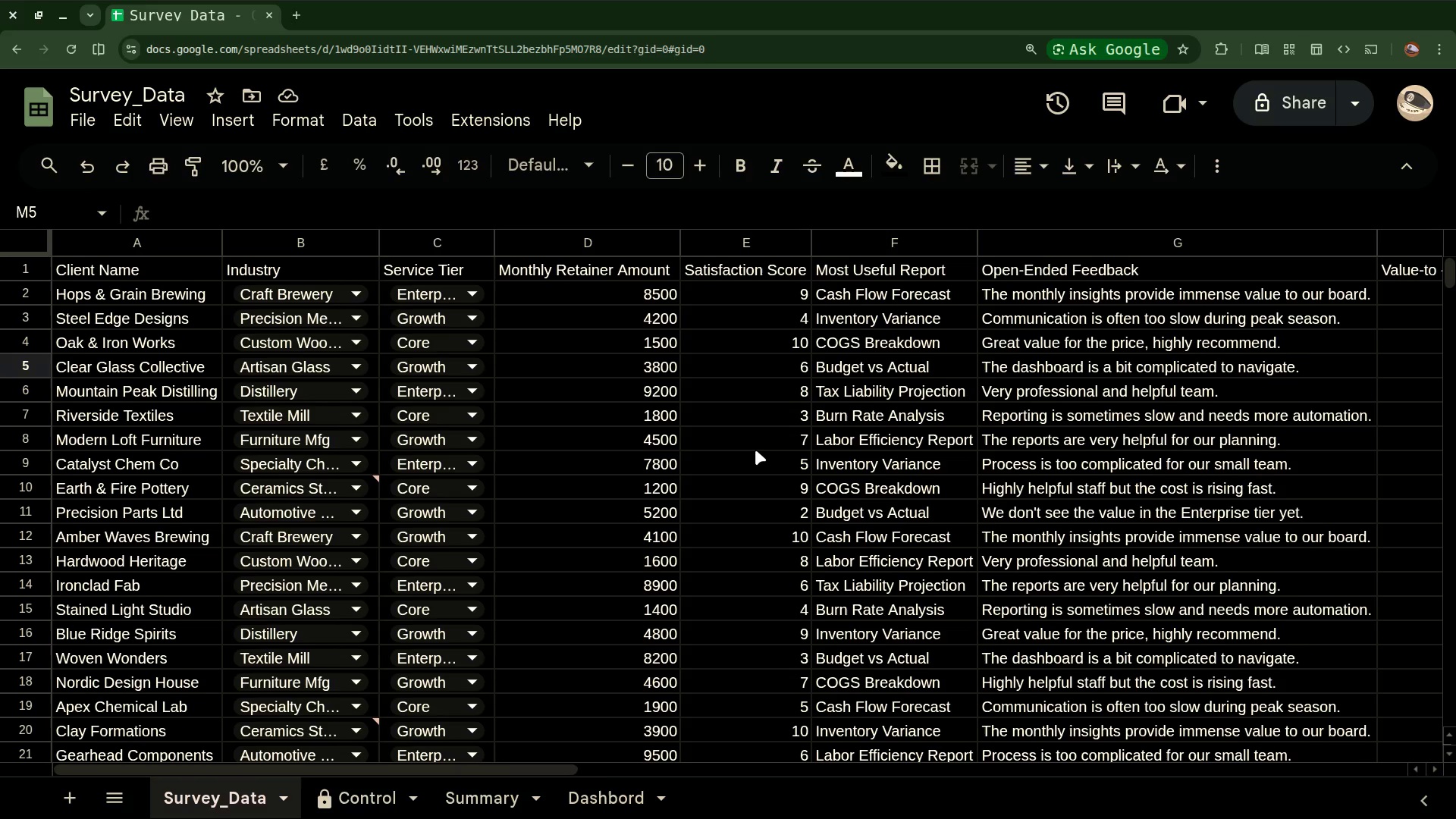 
scroll: coordinate [434, 666], scroll_direction: up, amount: 7.0
 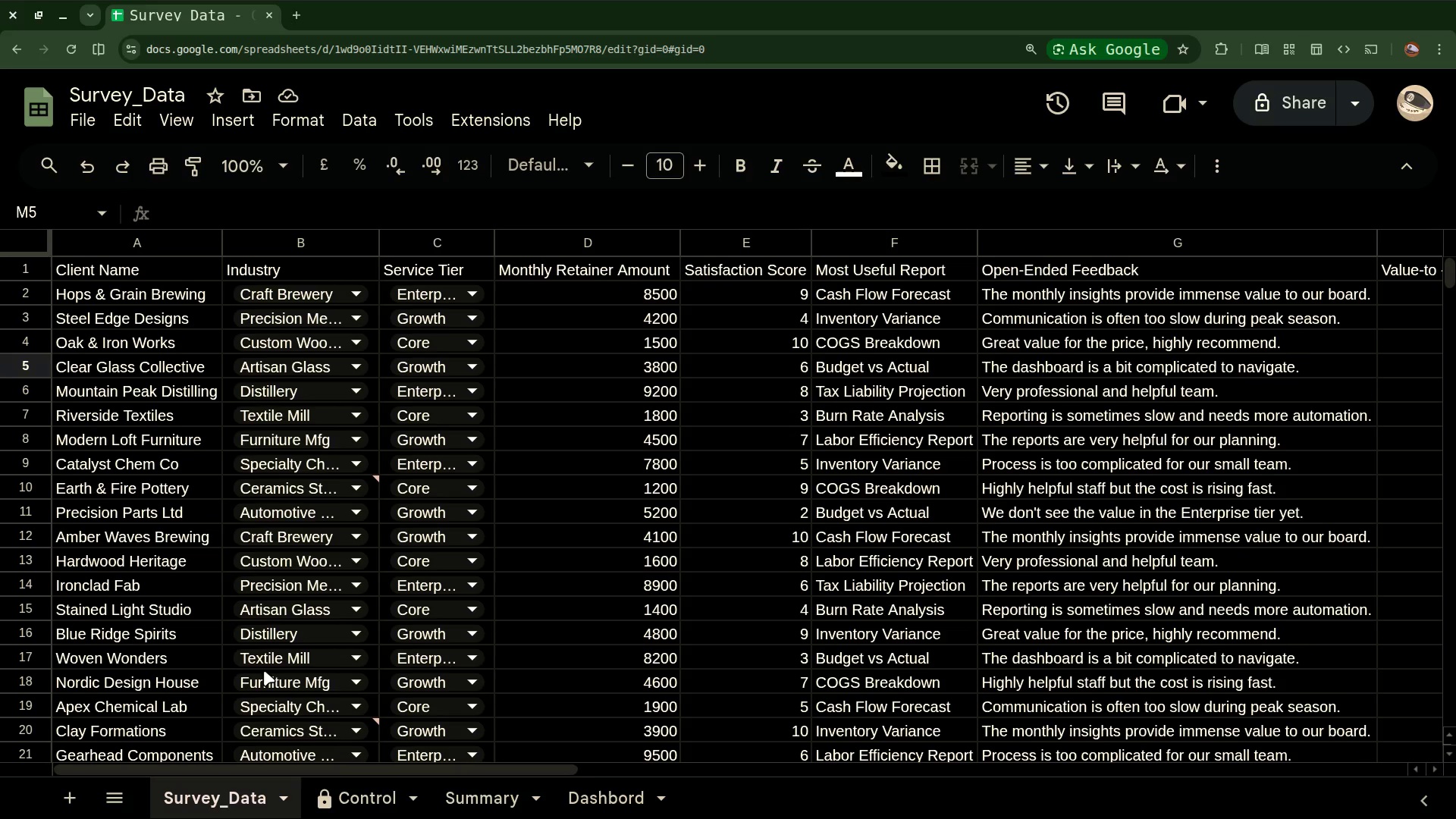 
scroll: coordinate [274, 661], scroll_direction: down, amount: 7.0
 